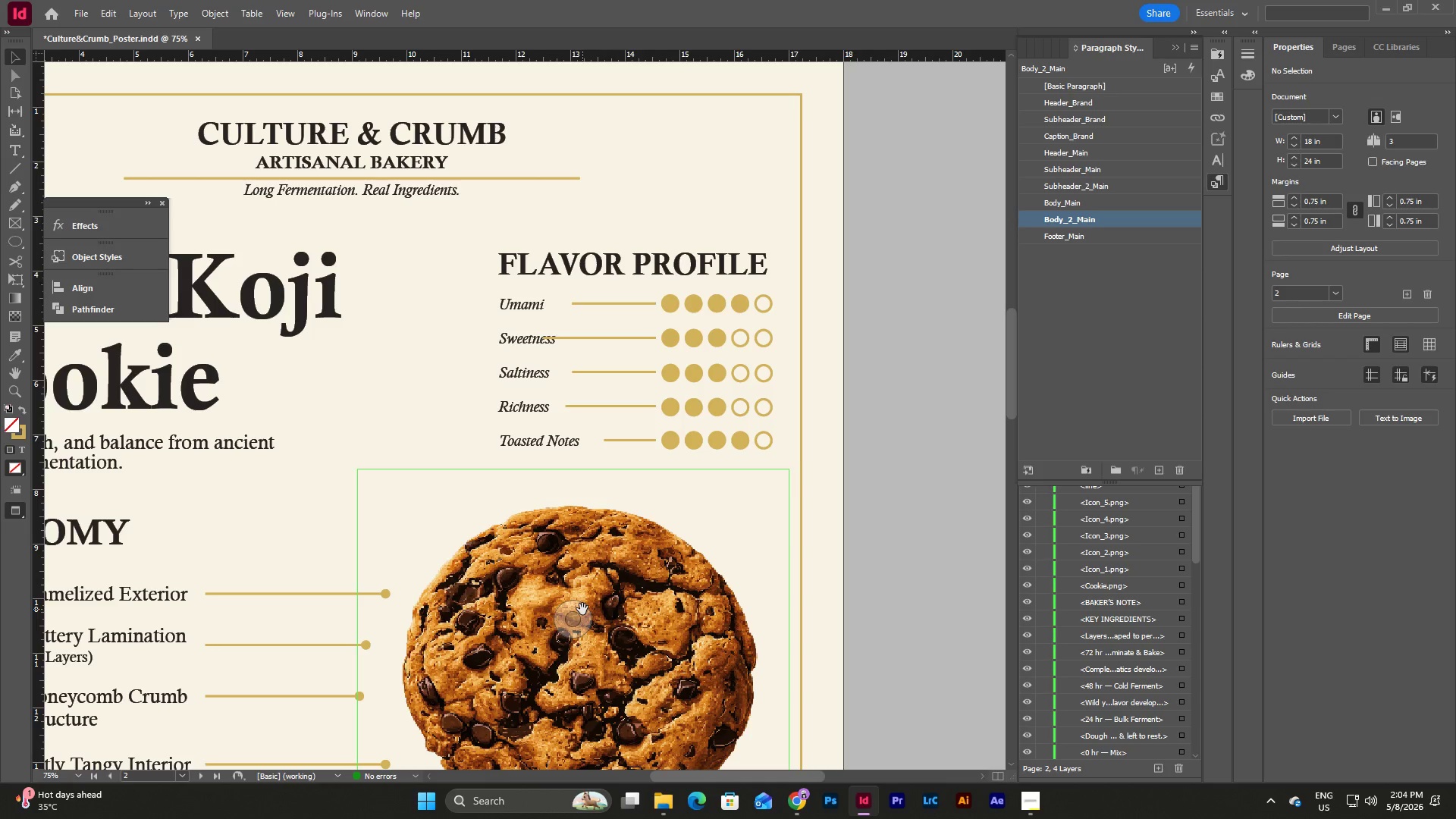 
key(W)
 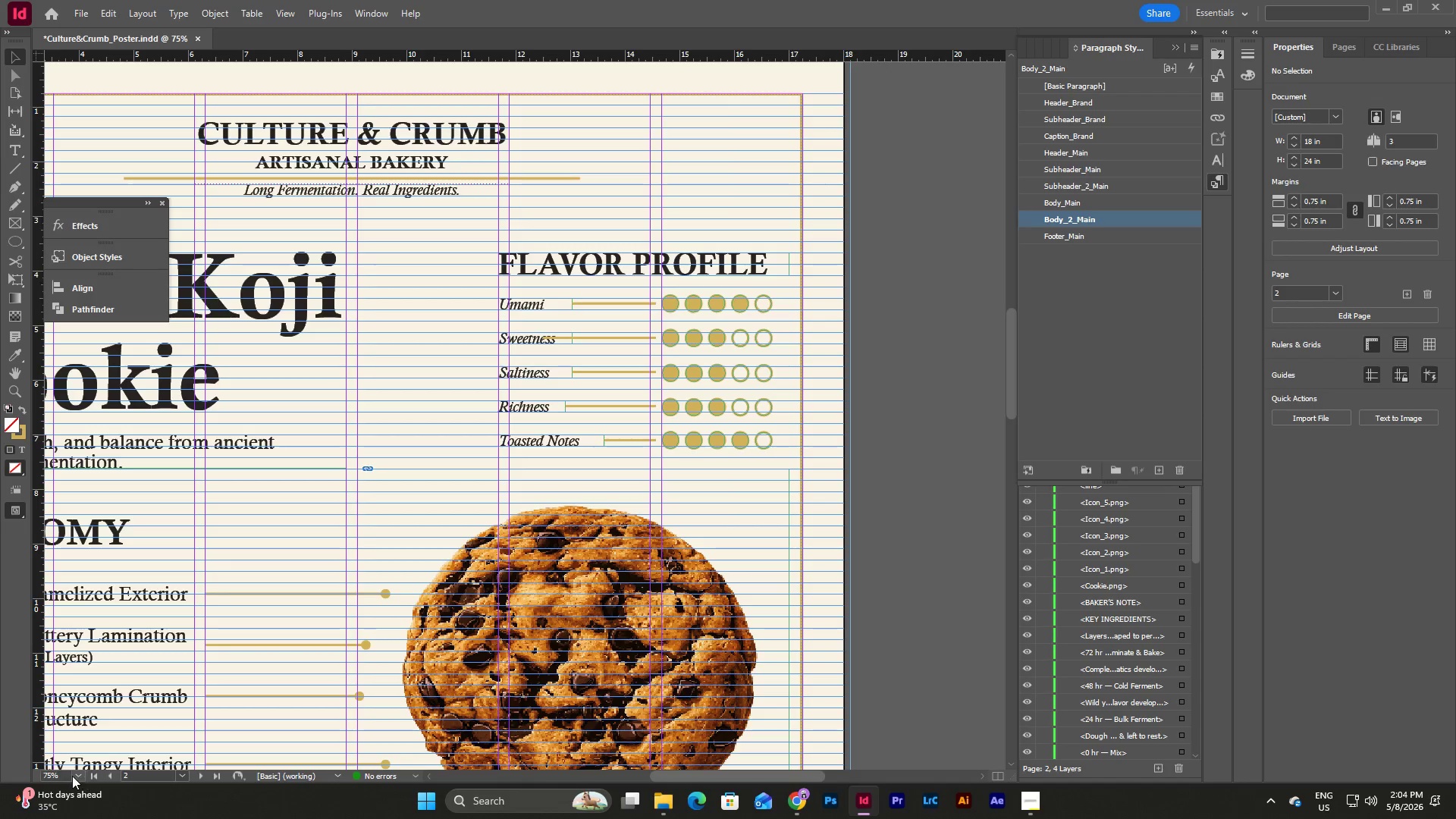 
left_click([76, 776])
 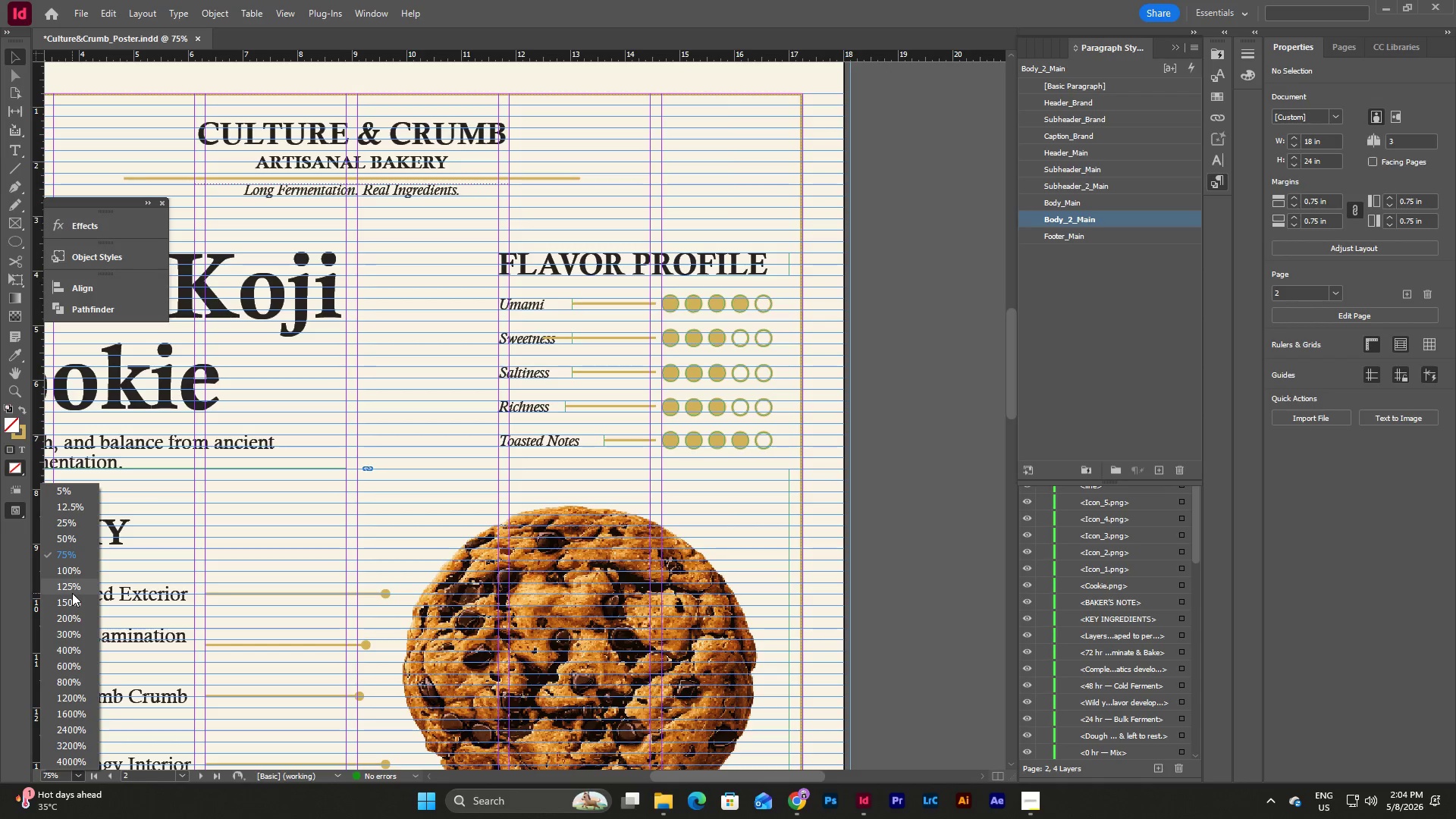 
left_click([72, 593])
 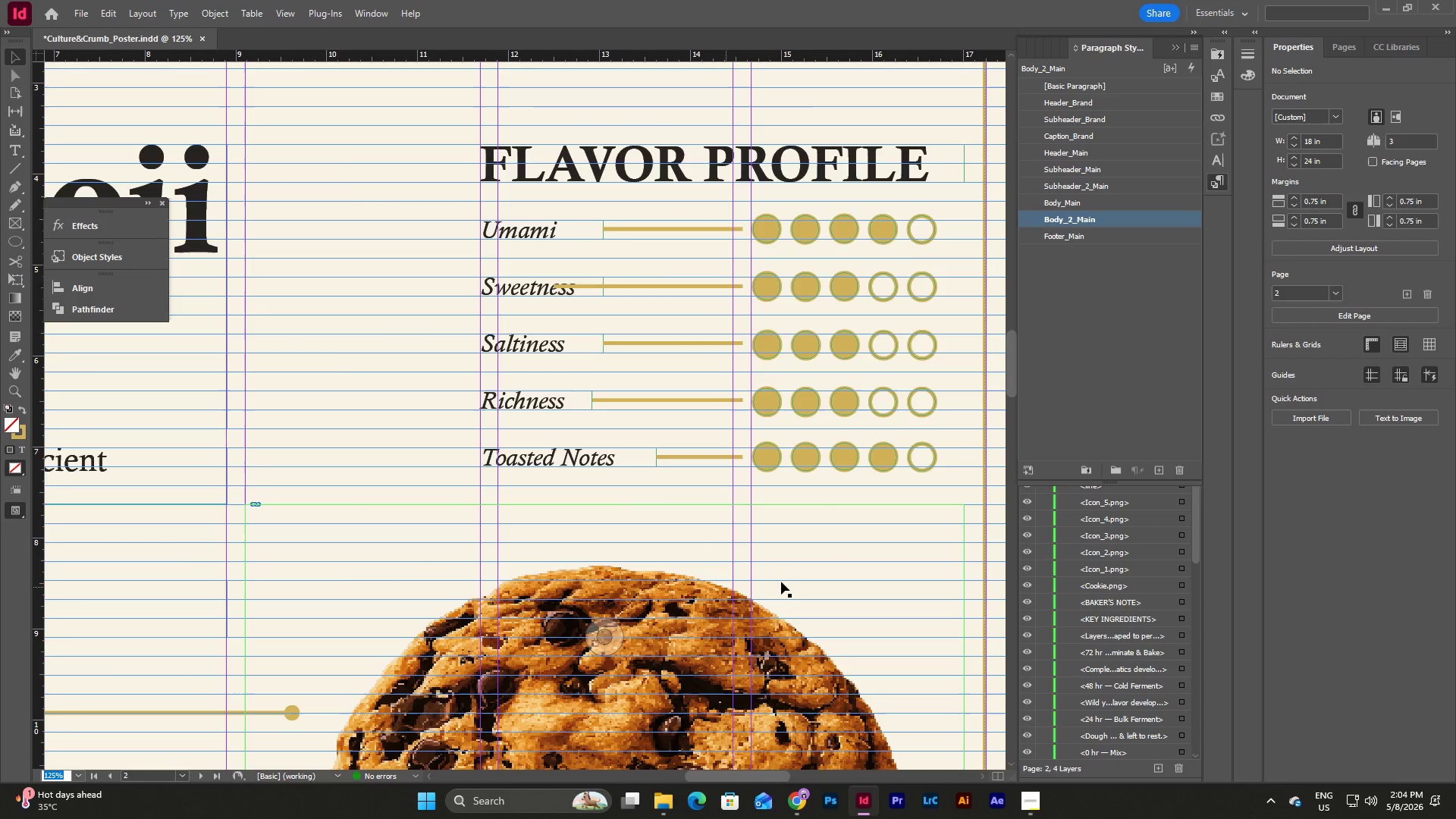 
scroll: coordinate [782, 575], scroll_direction: up, amount: 3.0
 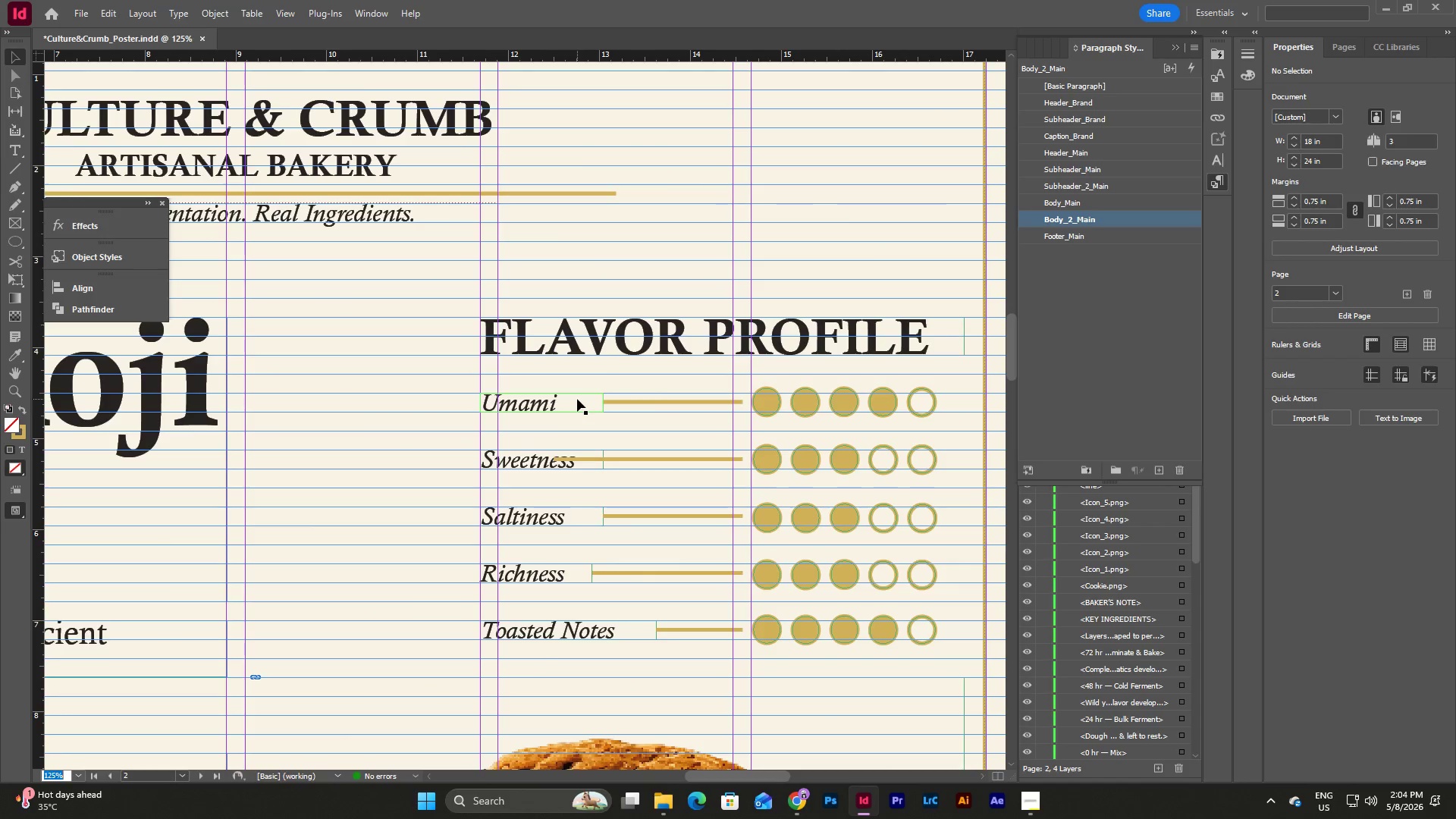 
left_click([577, 399])
 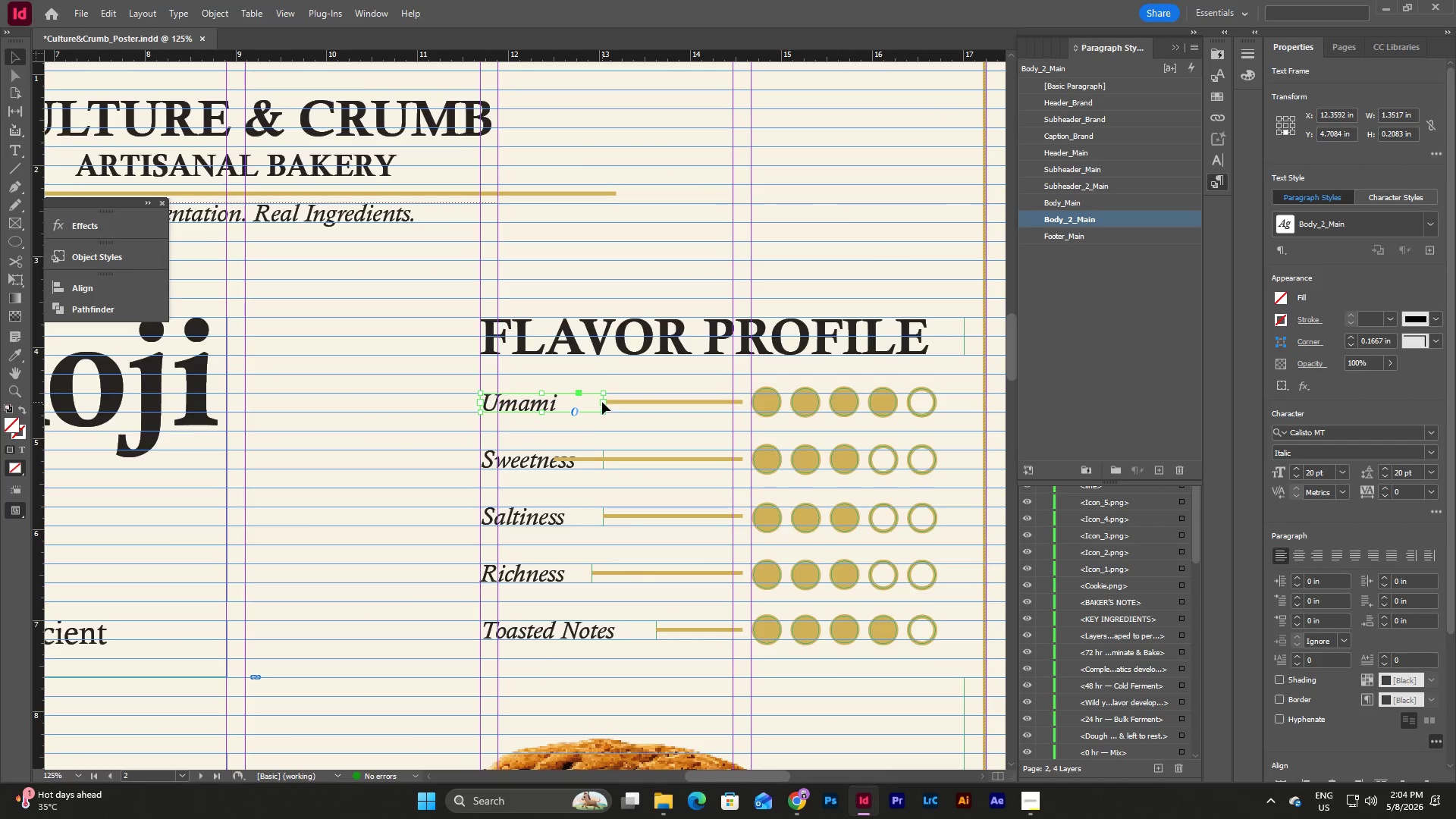 
left_click_drag(start_coordinate=[602, 402], to_coordinate=[576, 407])
 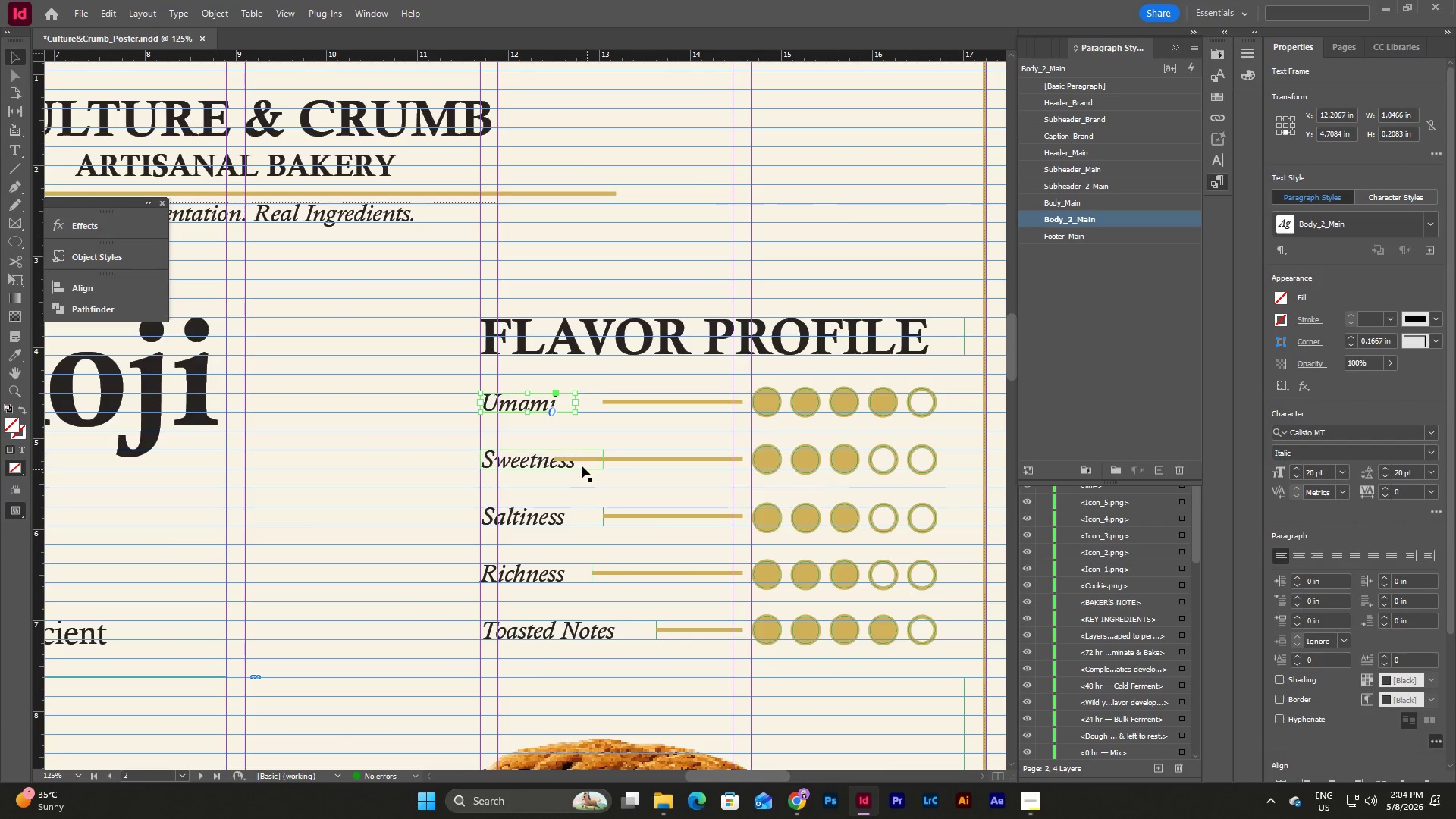 
left_click([579, 464])
 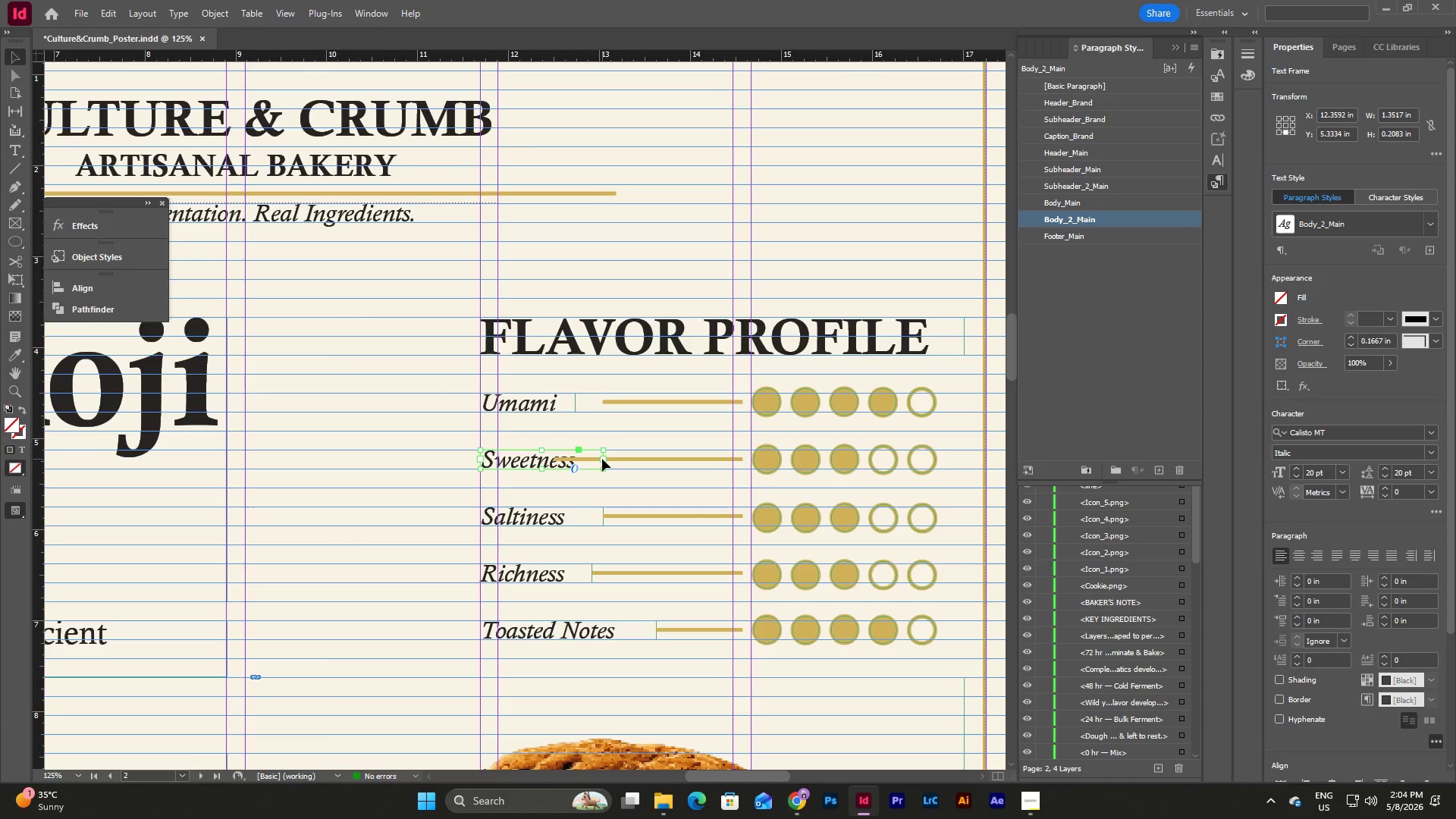 
left_click([623, 459])
 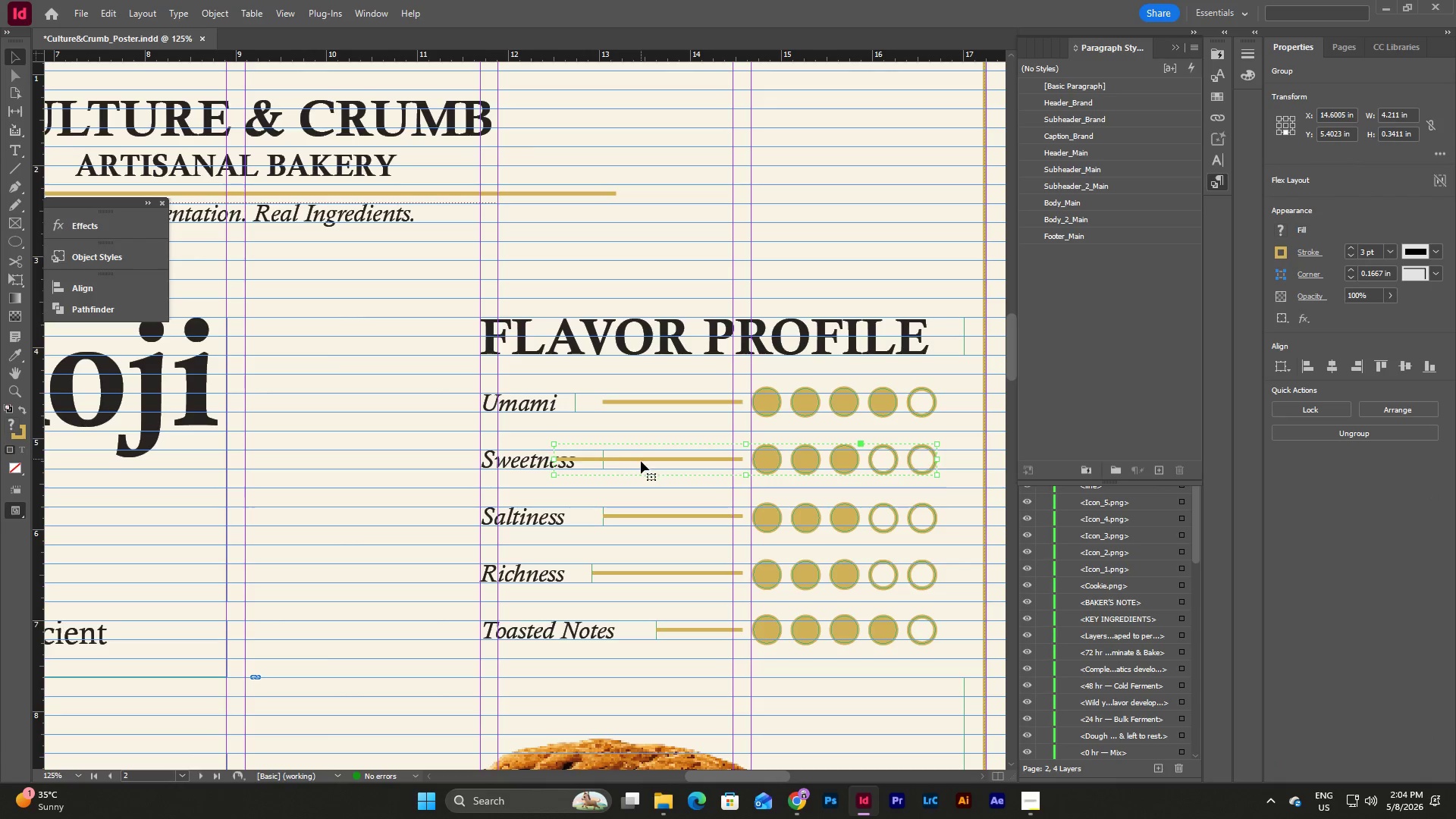 
double_click([641, 461])
 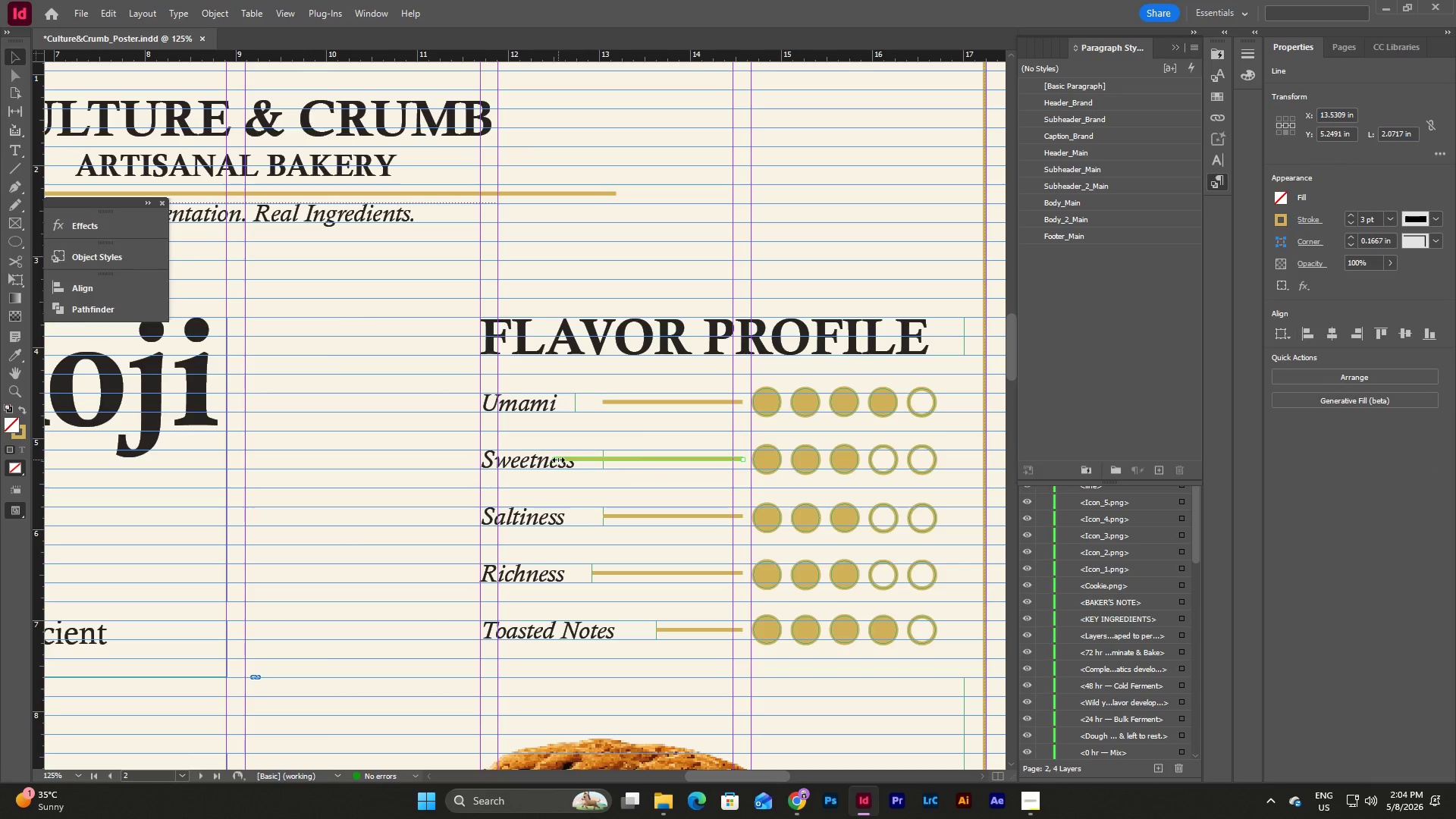 
left_click_drag(start_coordinate=[558, 460], to_coordinate=[604, 462])
 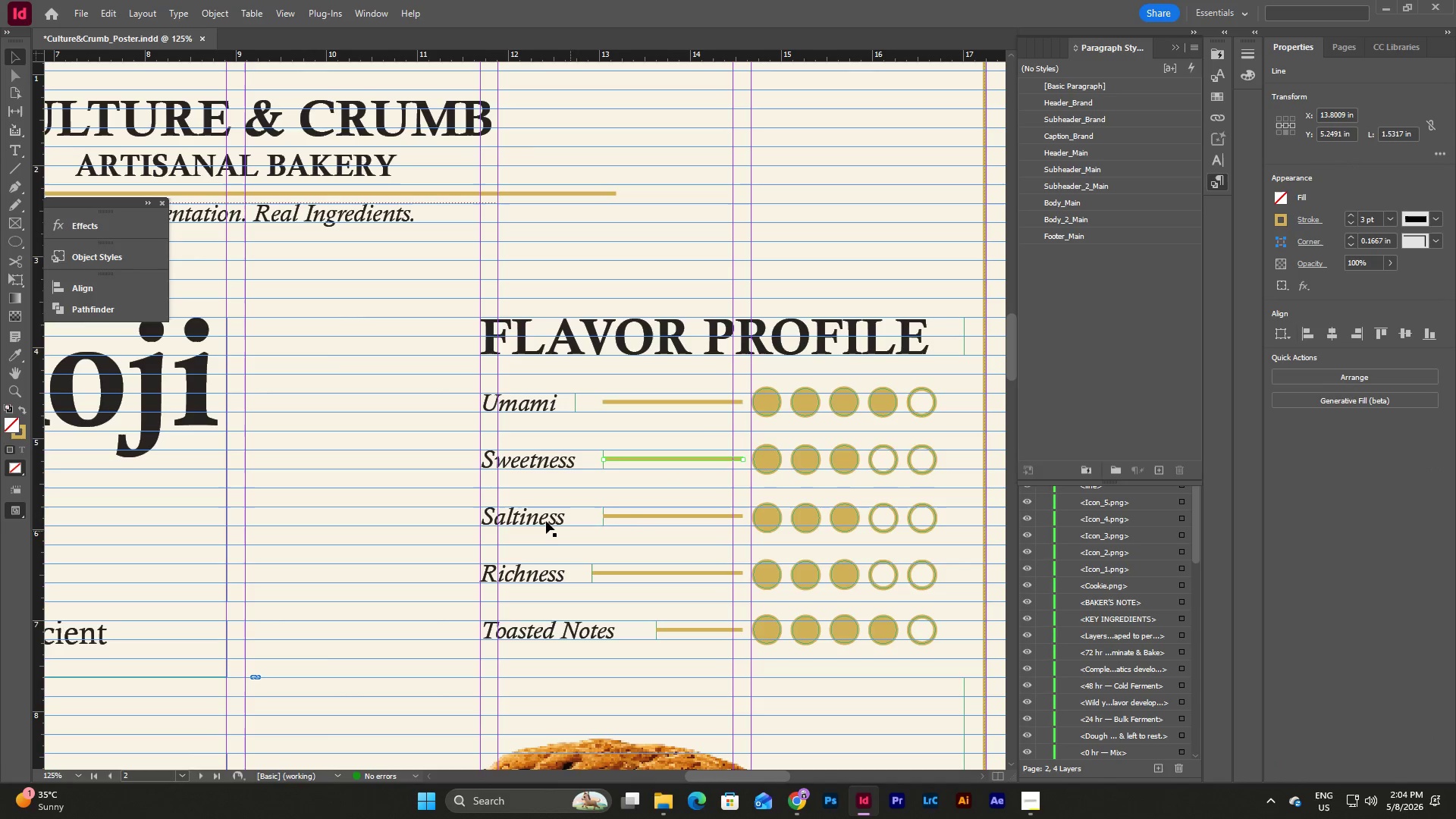 
left_click([545, 521])
 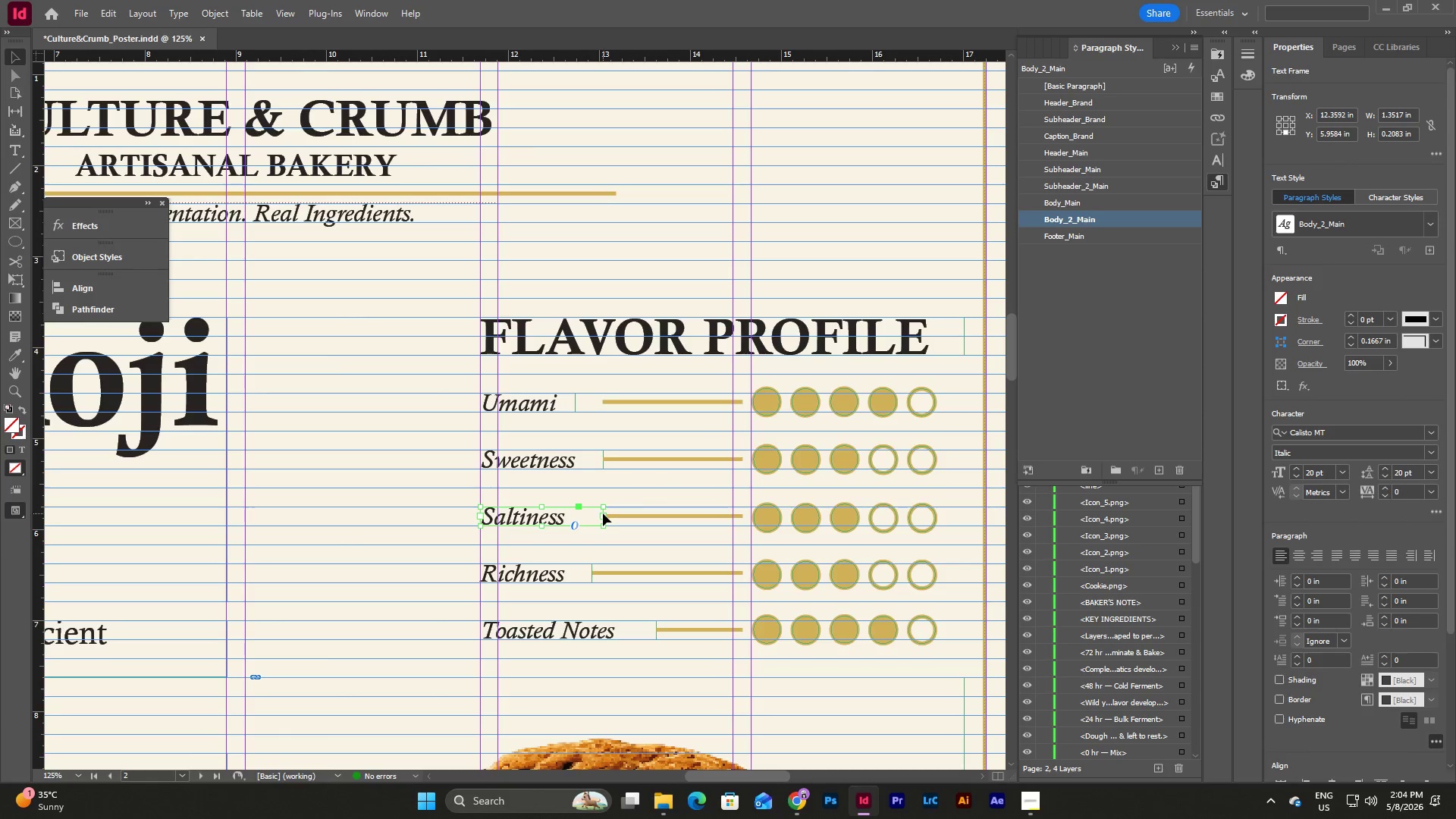 
left_click_drag(start_coordinate=[603, 513], to_coordinate=[588, 516])
 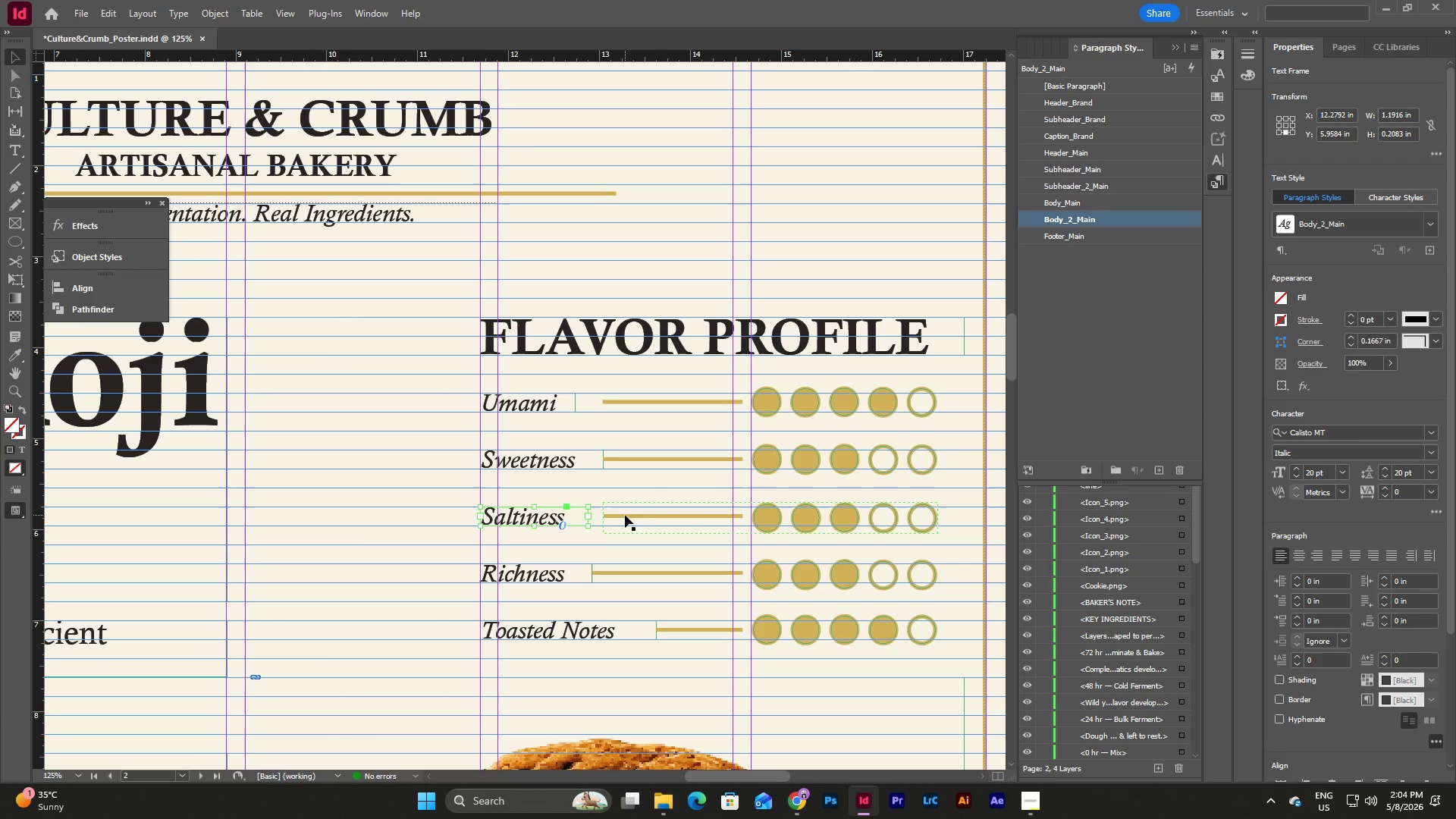 
double_click([625, 515])
 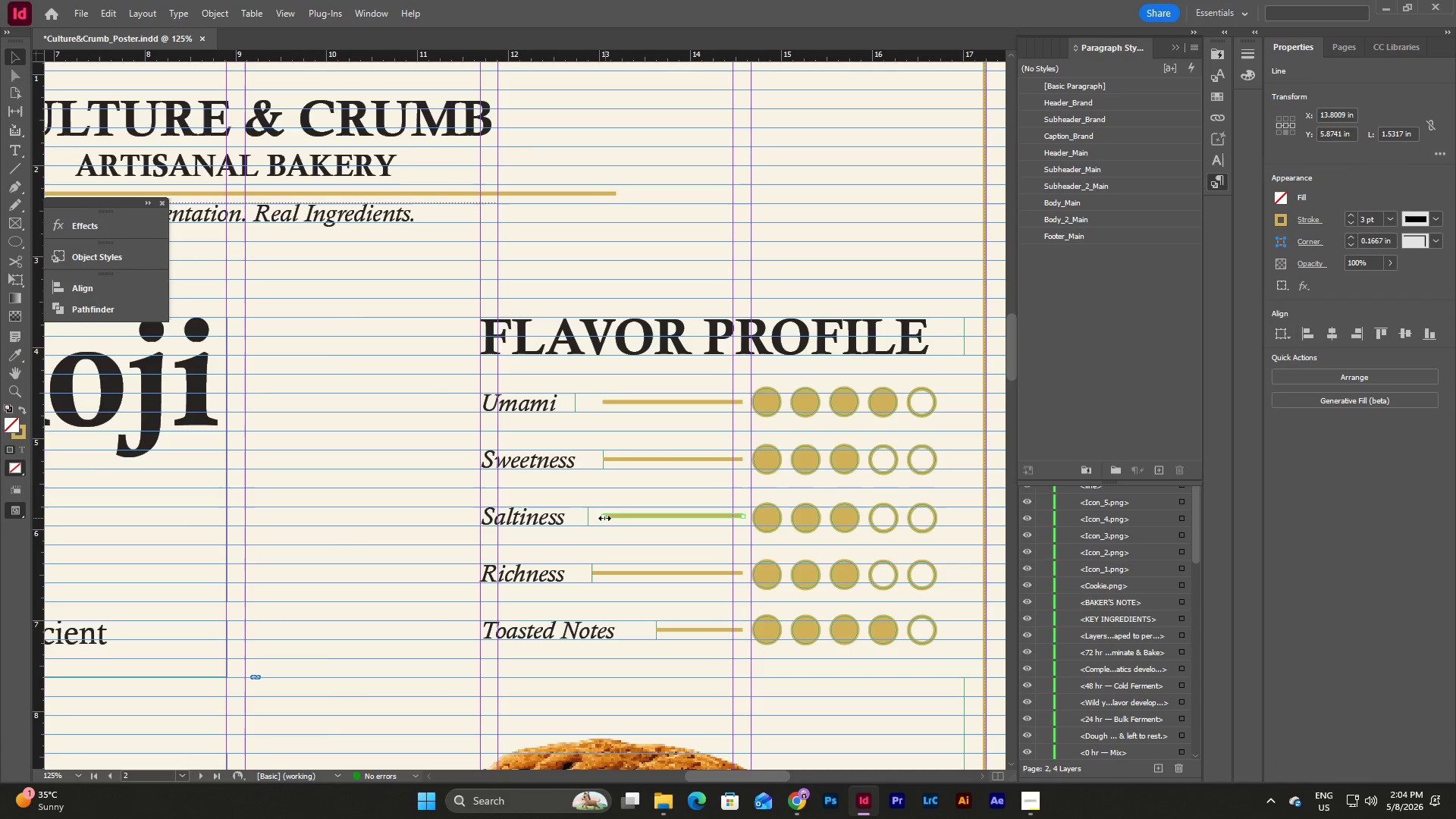 
left_click_drag(start_coordinate=[604, 517], to_coordinate=[587, 520])
 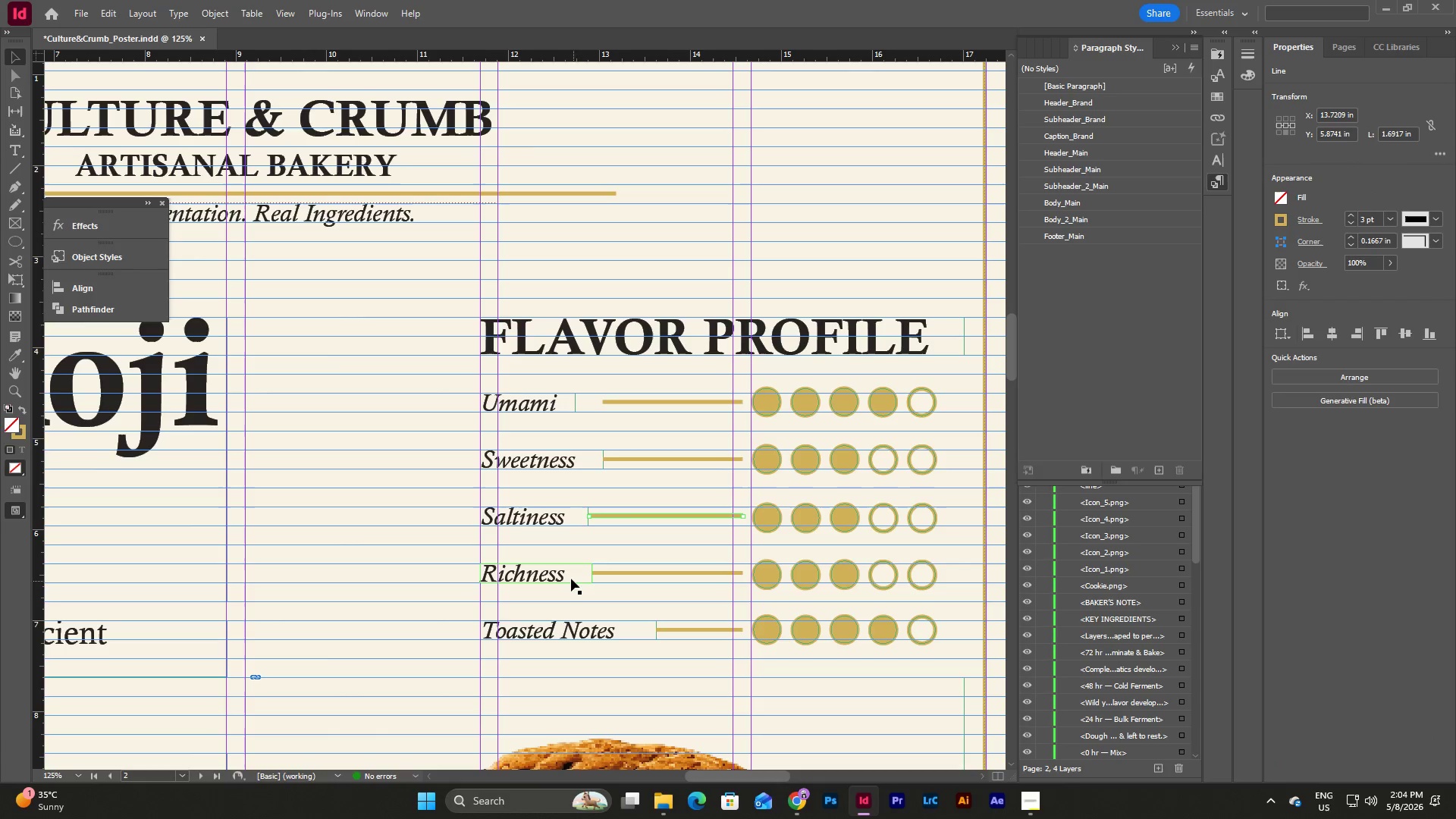 
left_click([570, 579])
 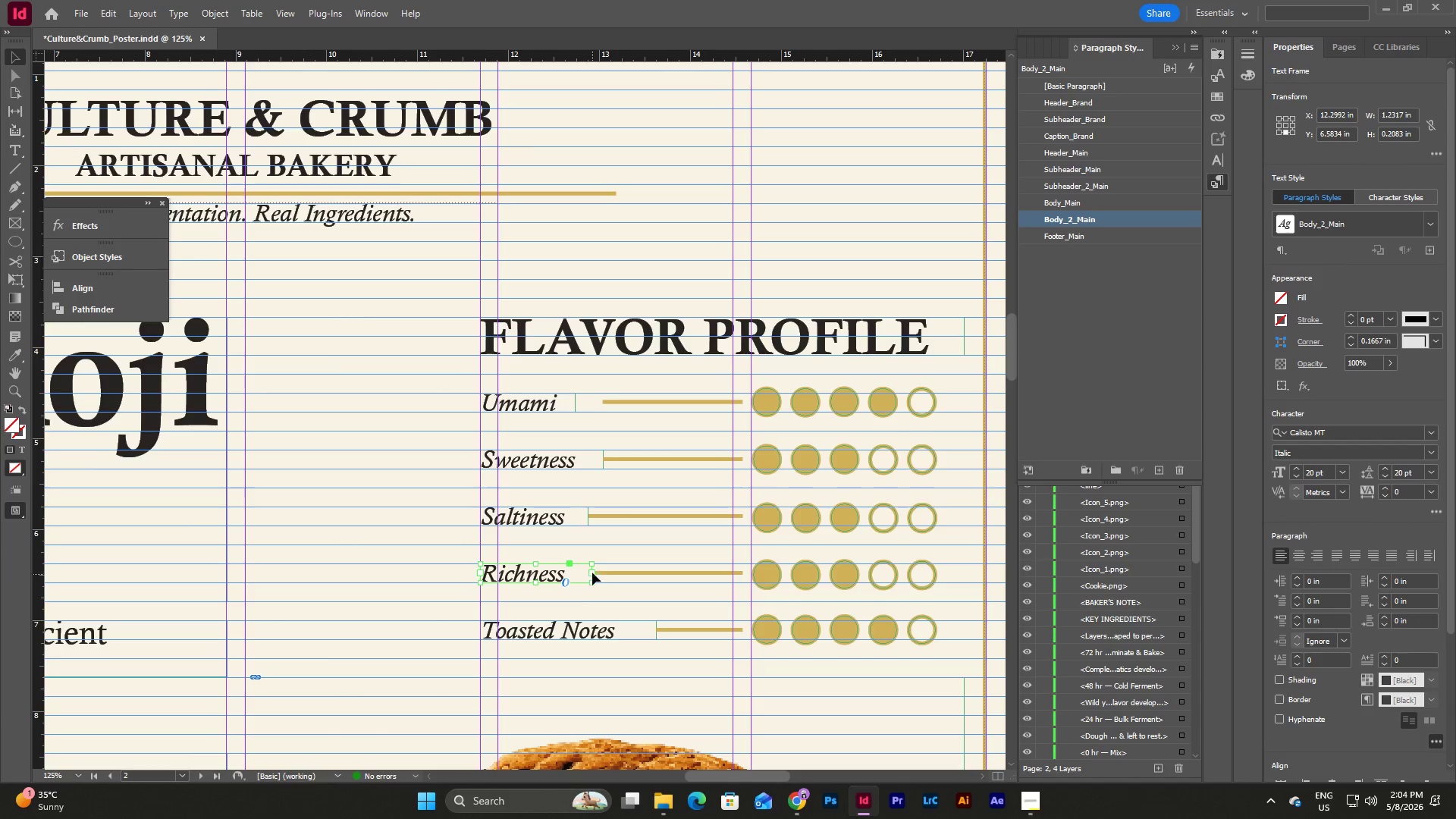 
left_click_drag(start_coordinate=[592, 573], to_coordinate=[586, 573])
 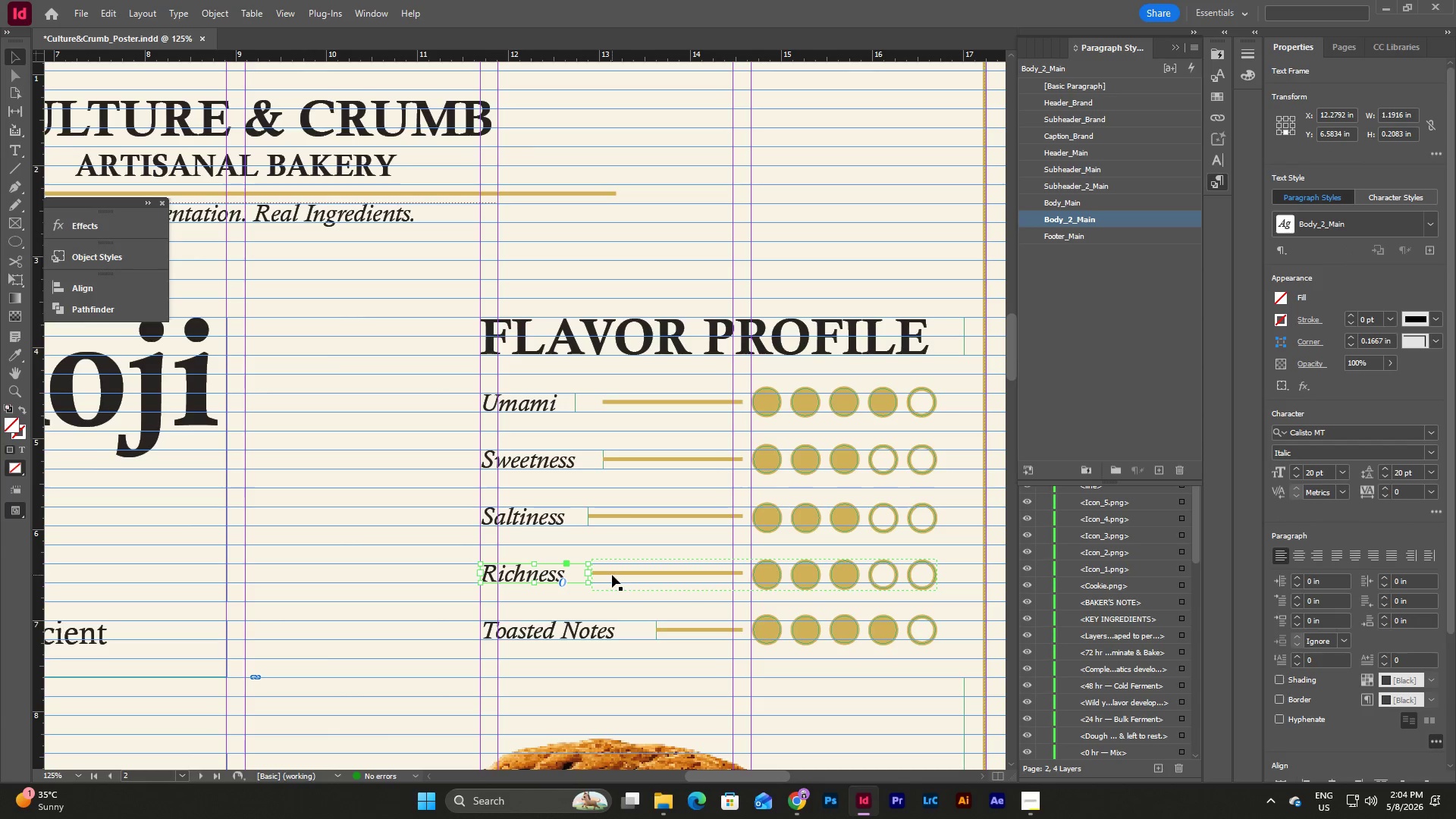 
double_click([612, 575])
 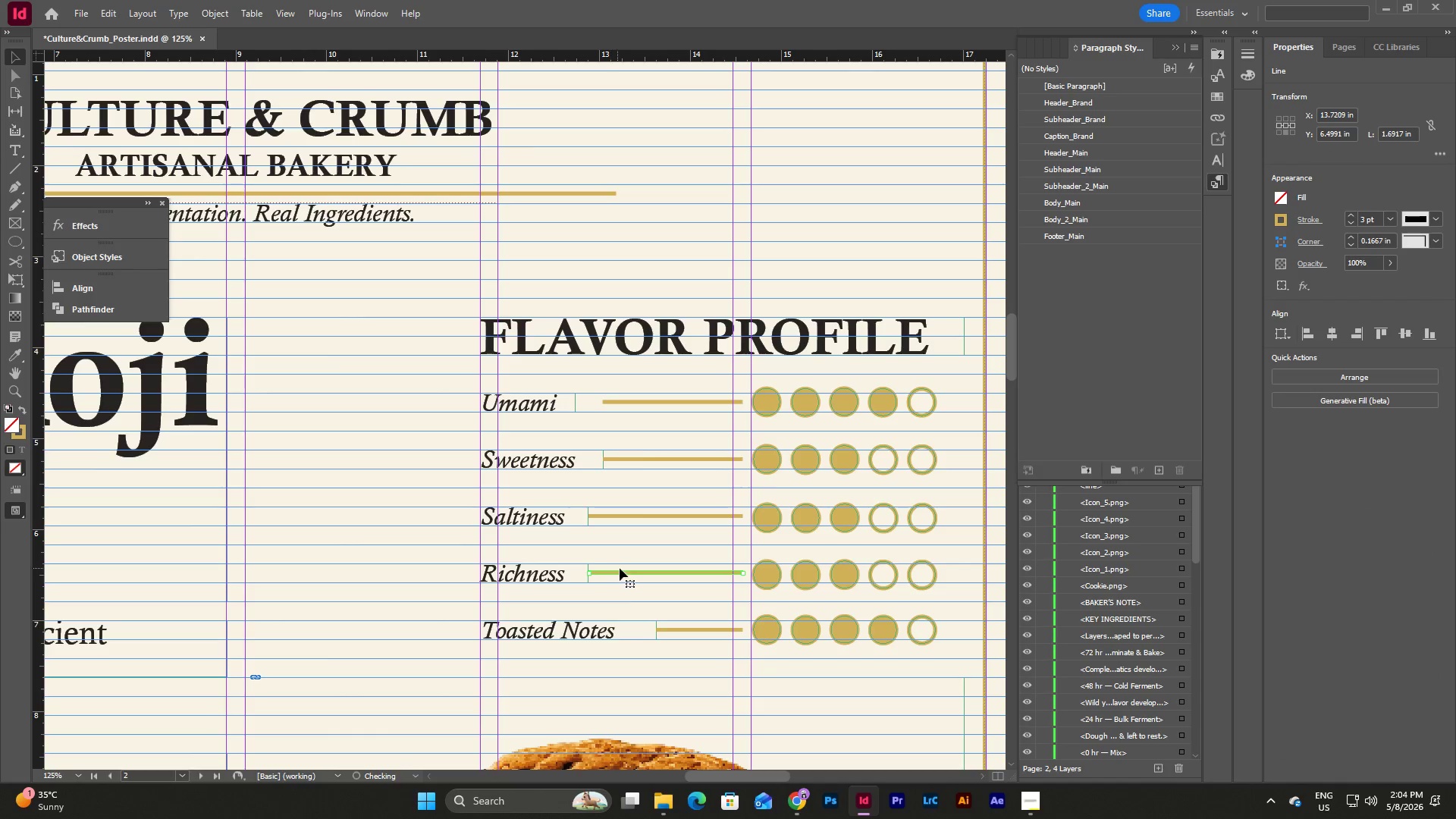 
double_click([631, 634])
 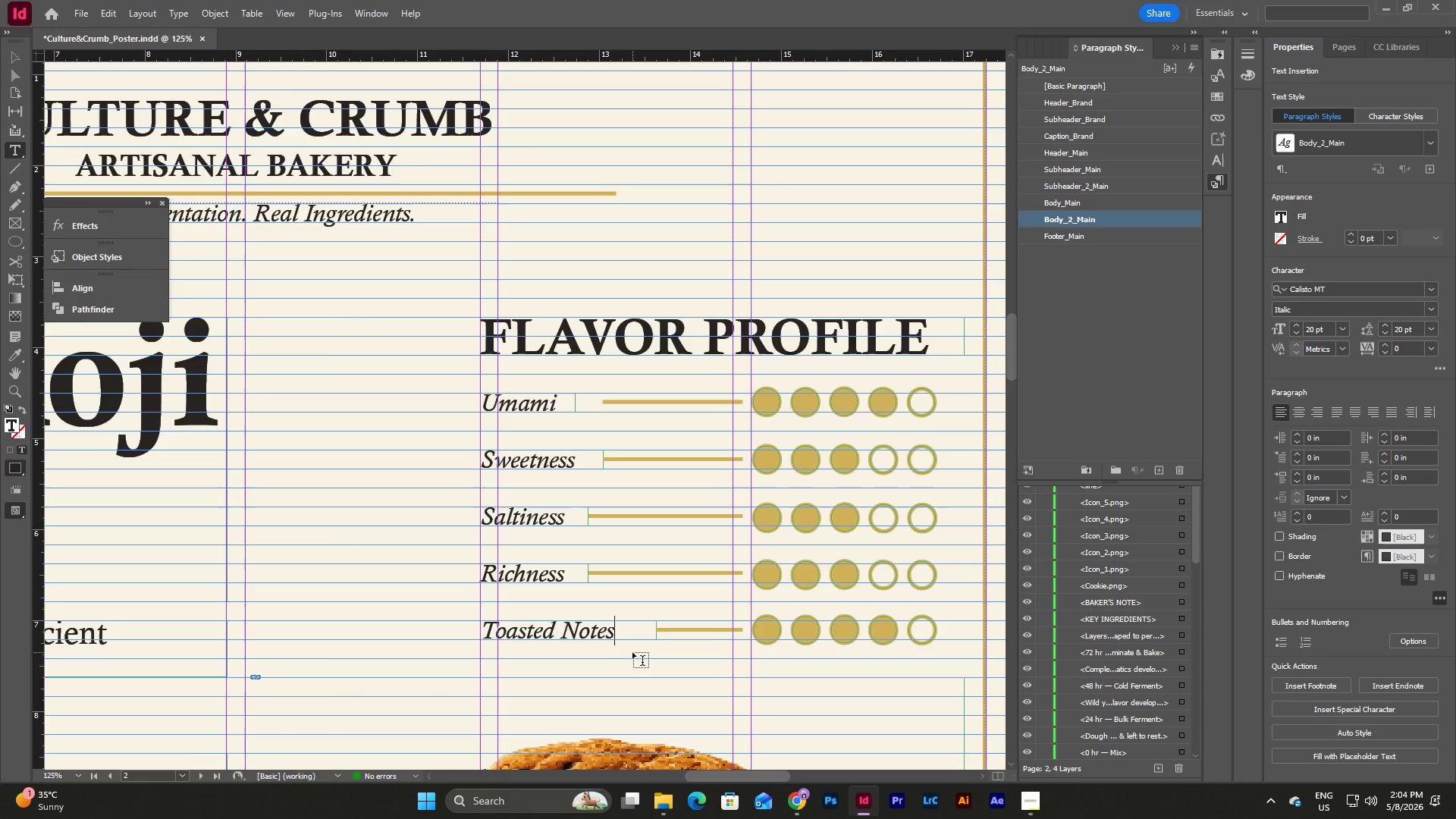 
key(Escape)
 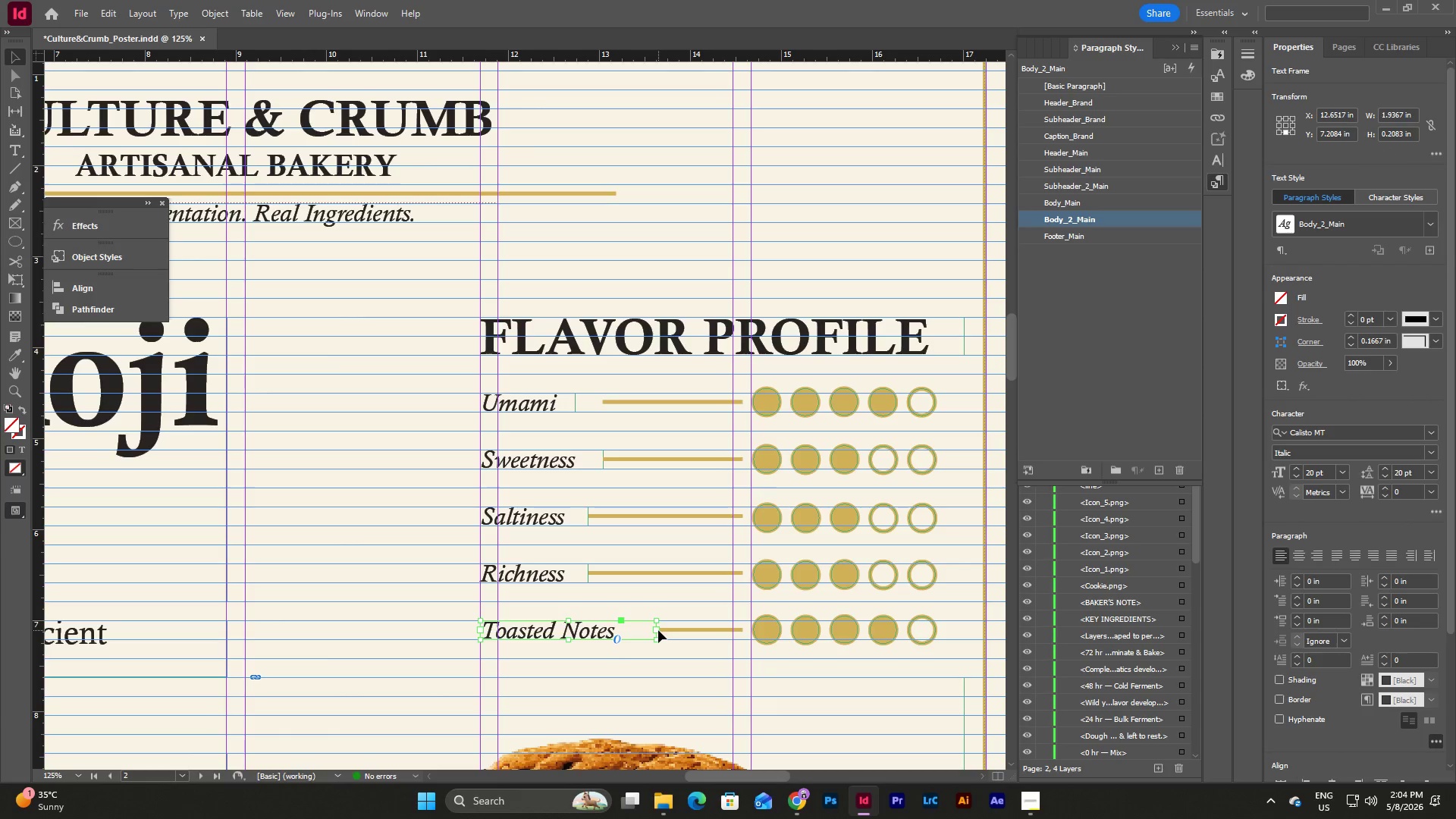 
left_click_drag(start_coordinate=[658, 630], to_coordinate=[637, 635])
 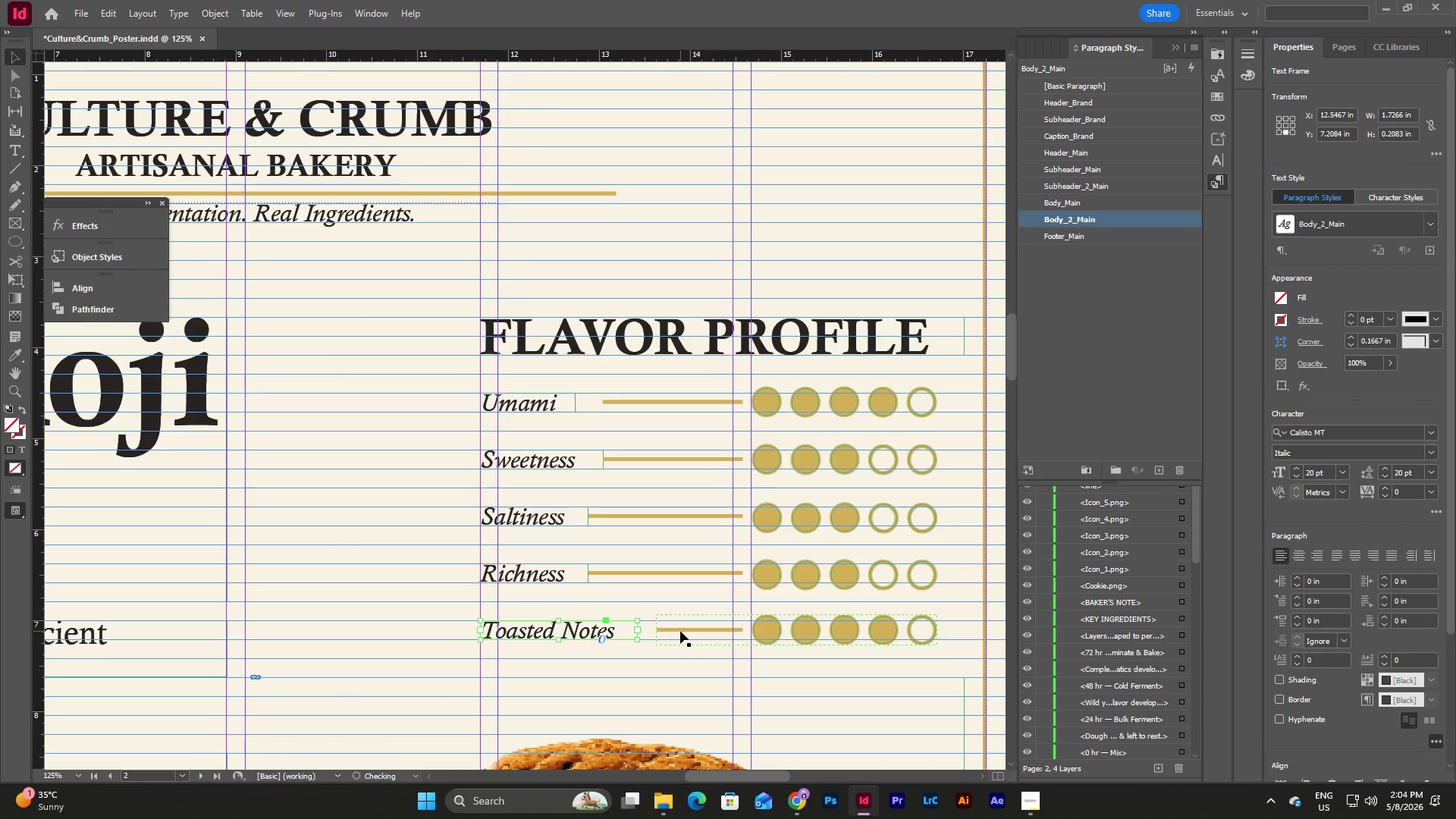 
double_click([680, 631])
 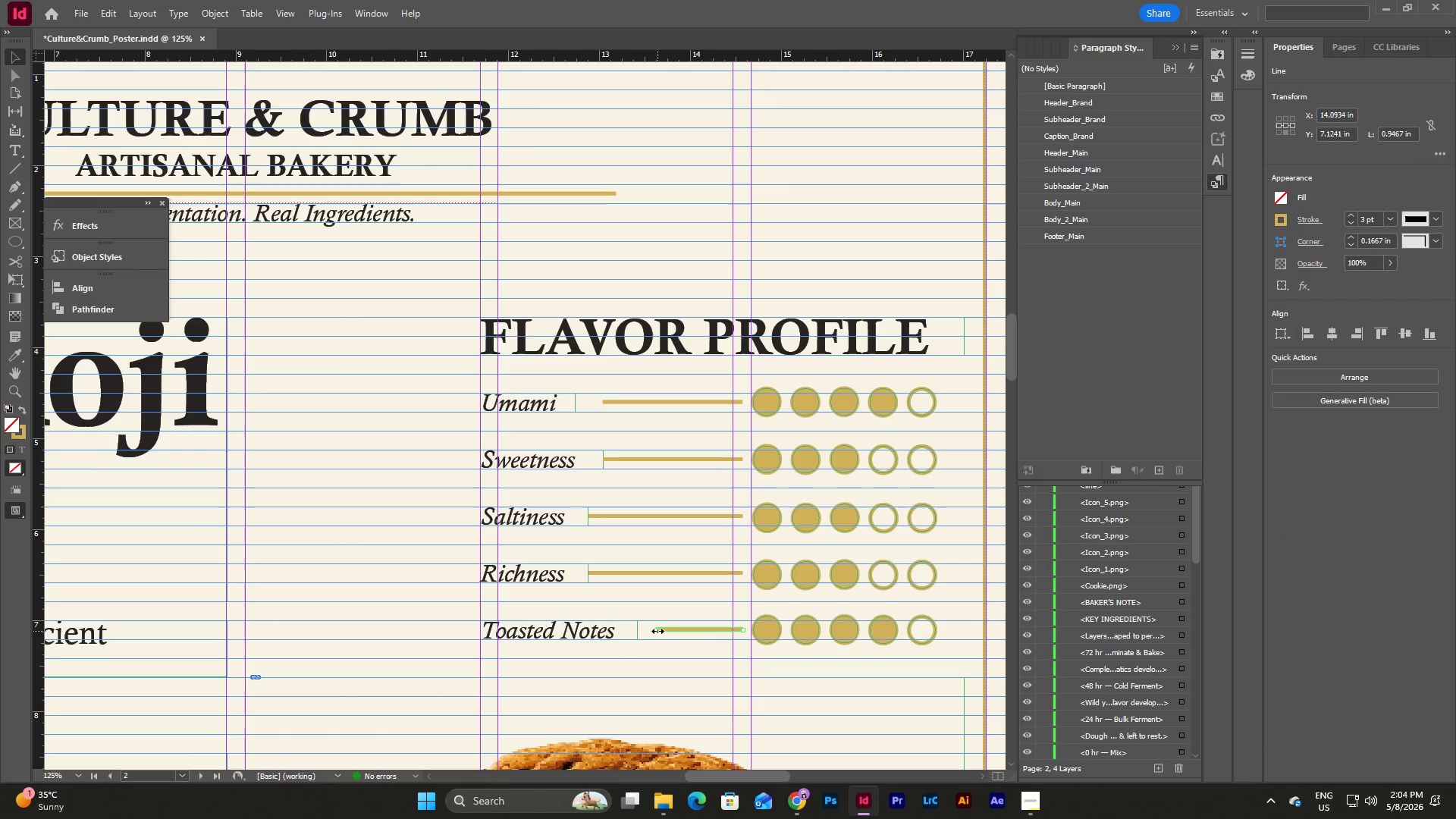 
left_click_drag(start_coordinate=[657, 631], to_coordinate=[636, 638])
 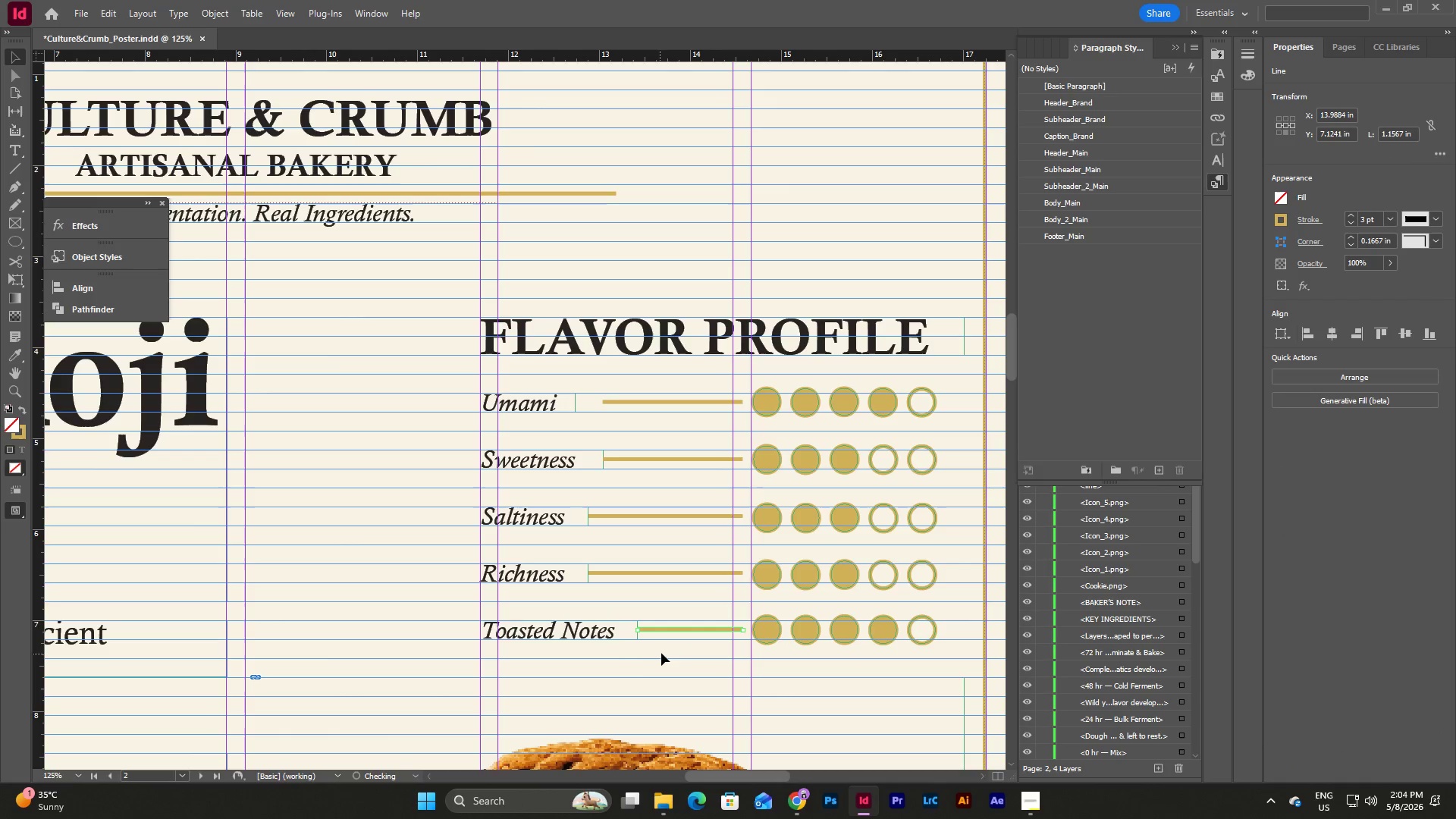 
left_click([664, 652])
 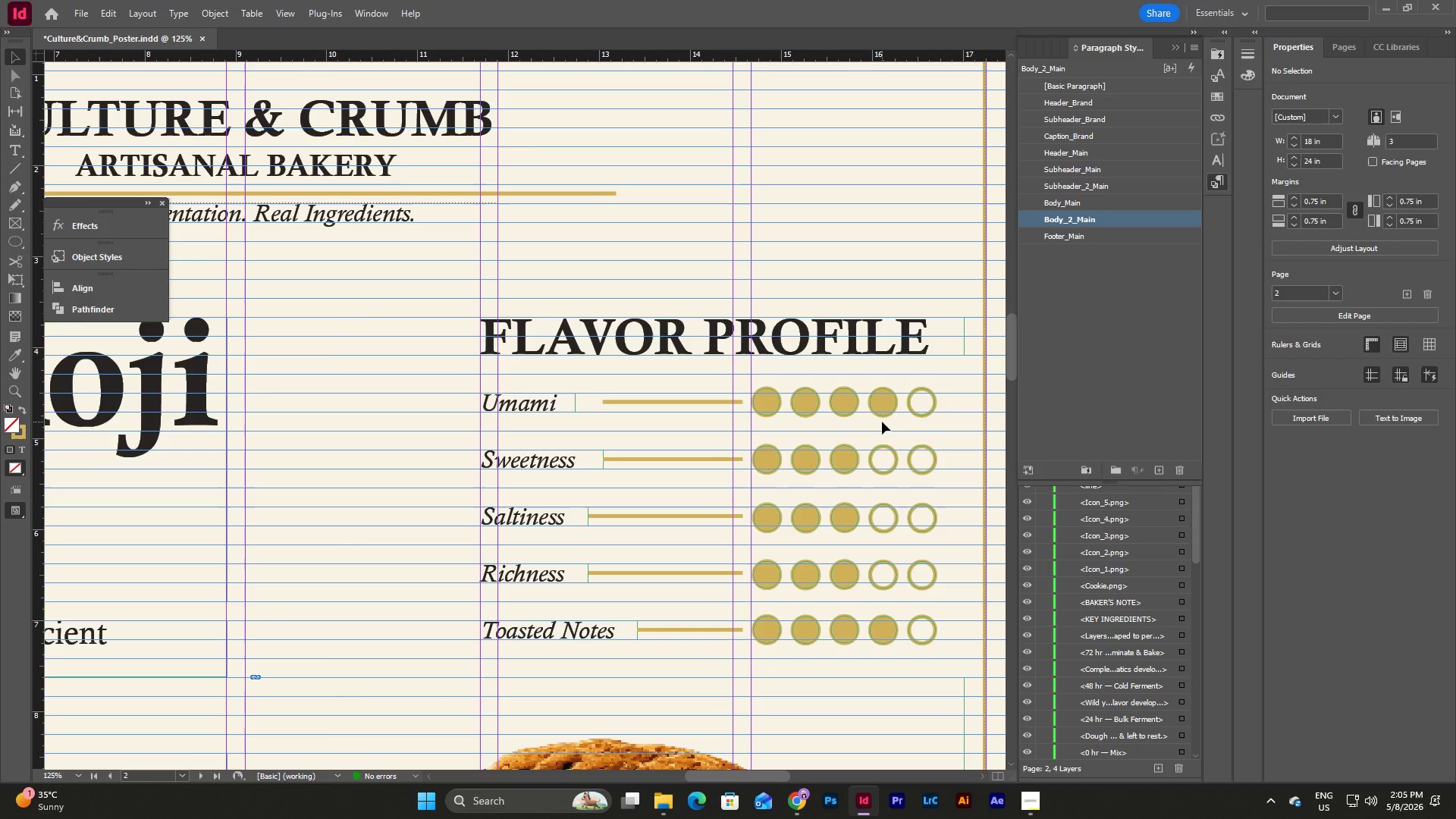 
wait(5.91)
 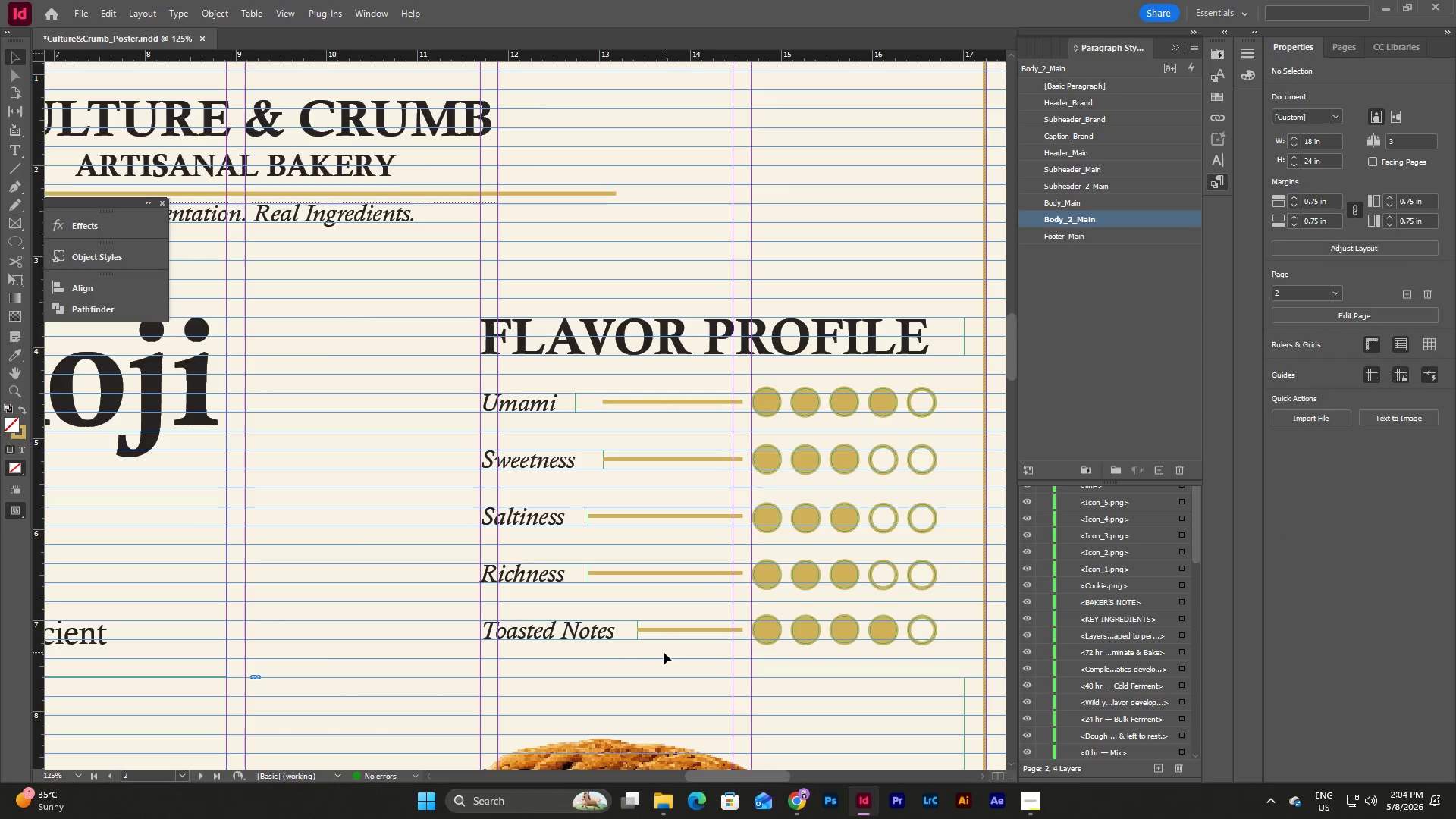 
left_click([887, 462])
 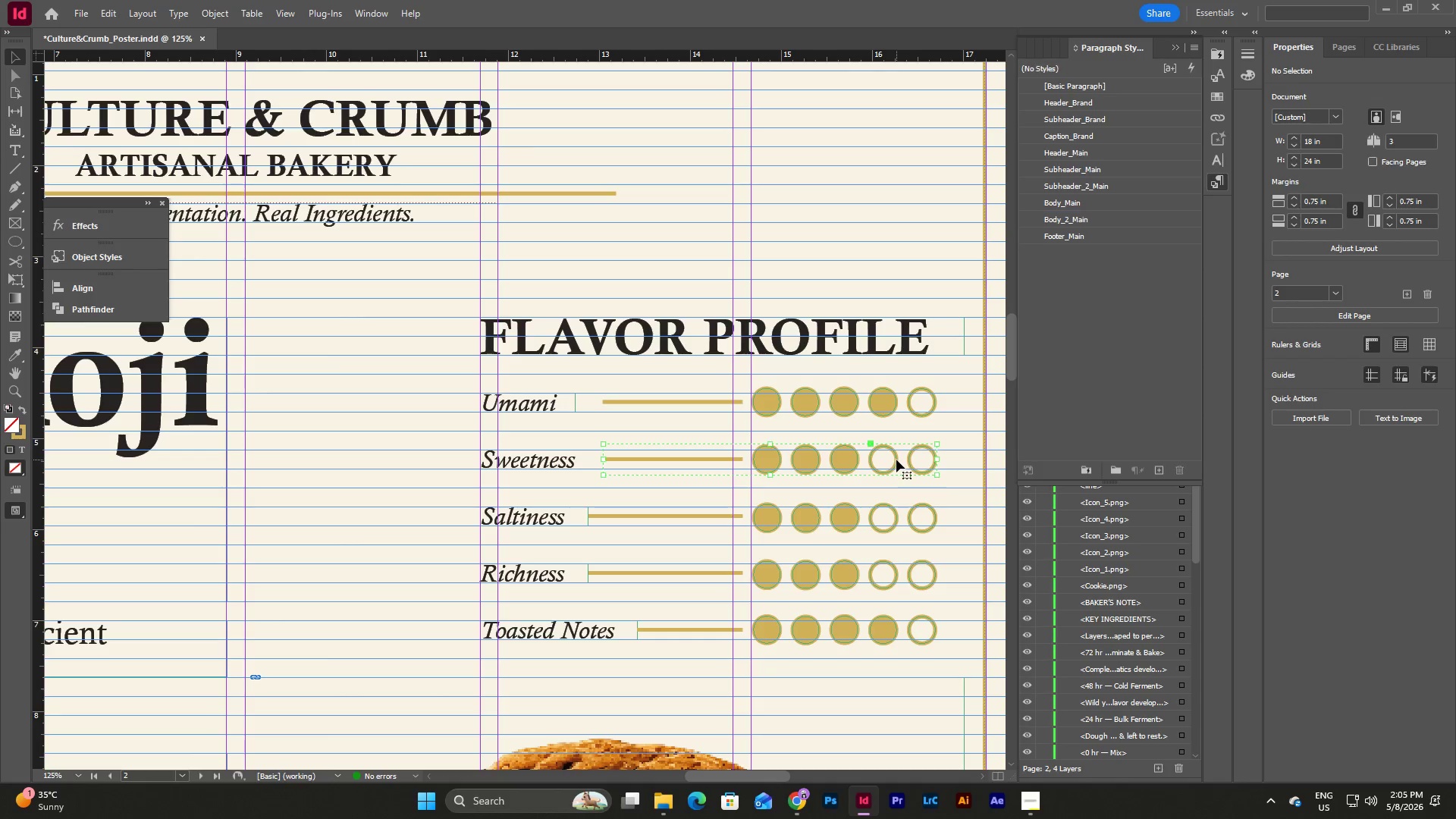 
double_click([896, 460])
 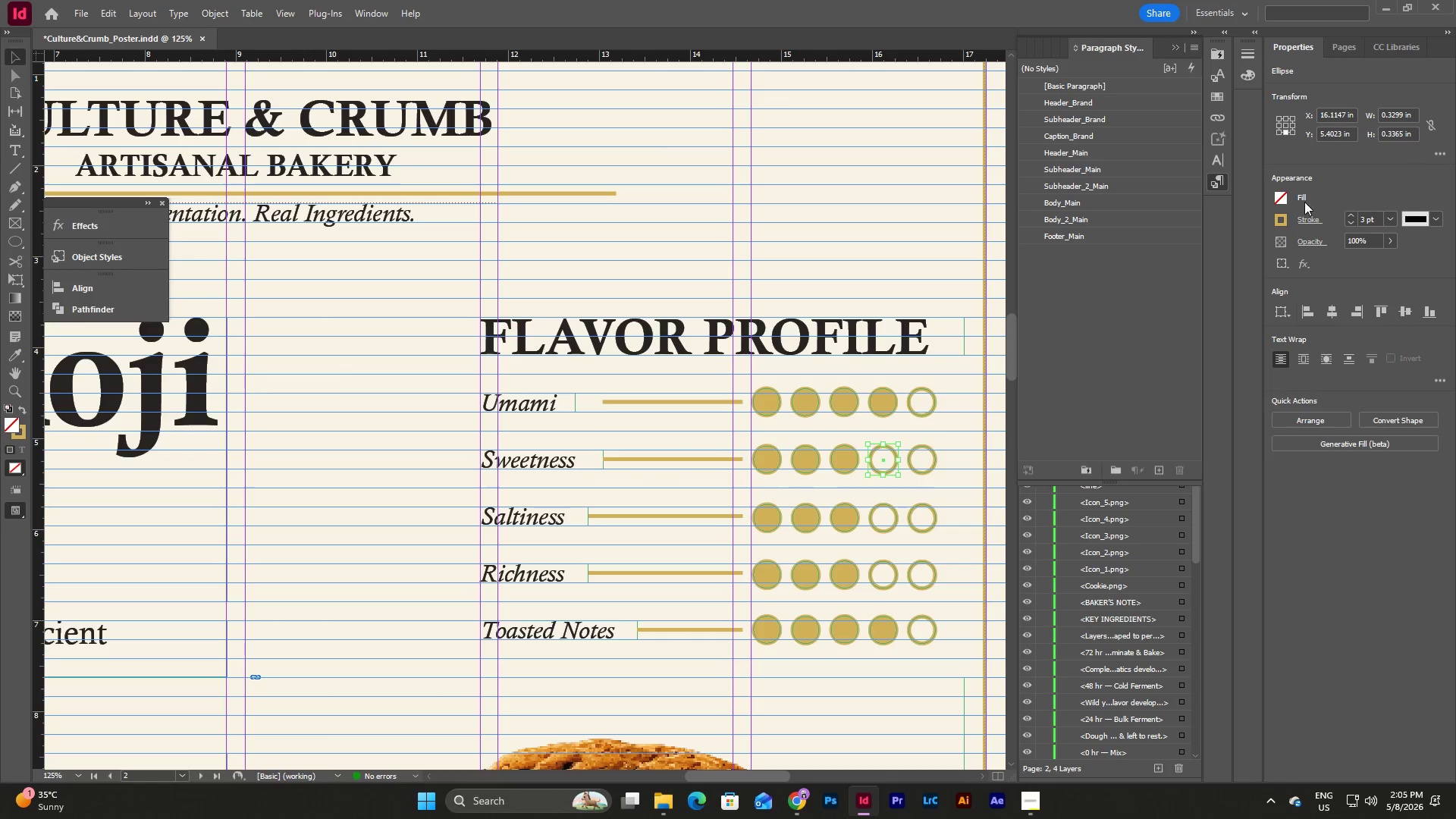 
left_click([1279, 199])
 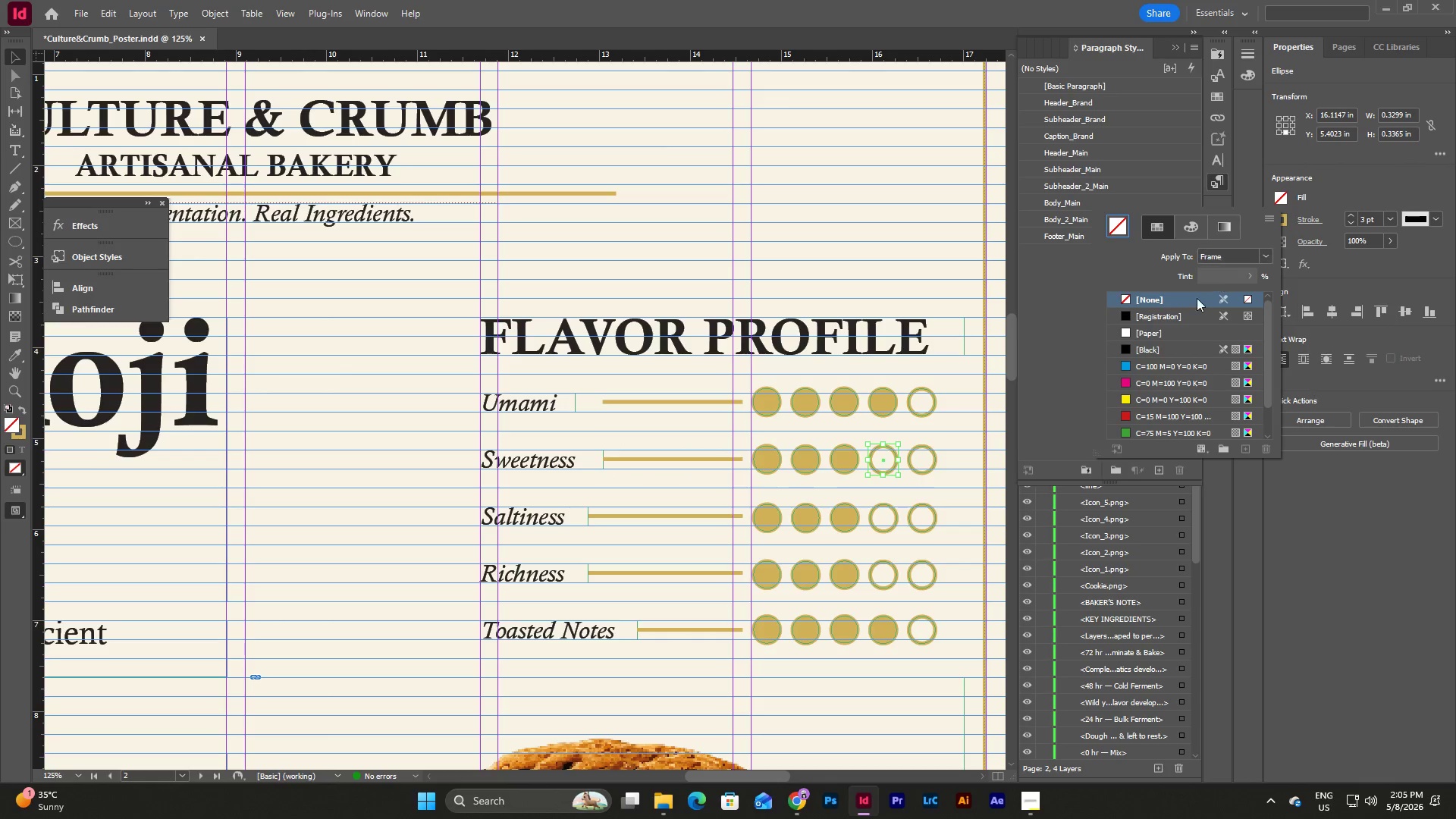 
scroll: coordinate [1193, 328], scroll_direction: down, amount: 9.0
 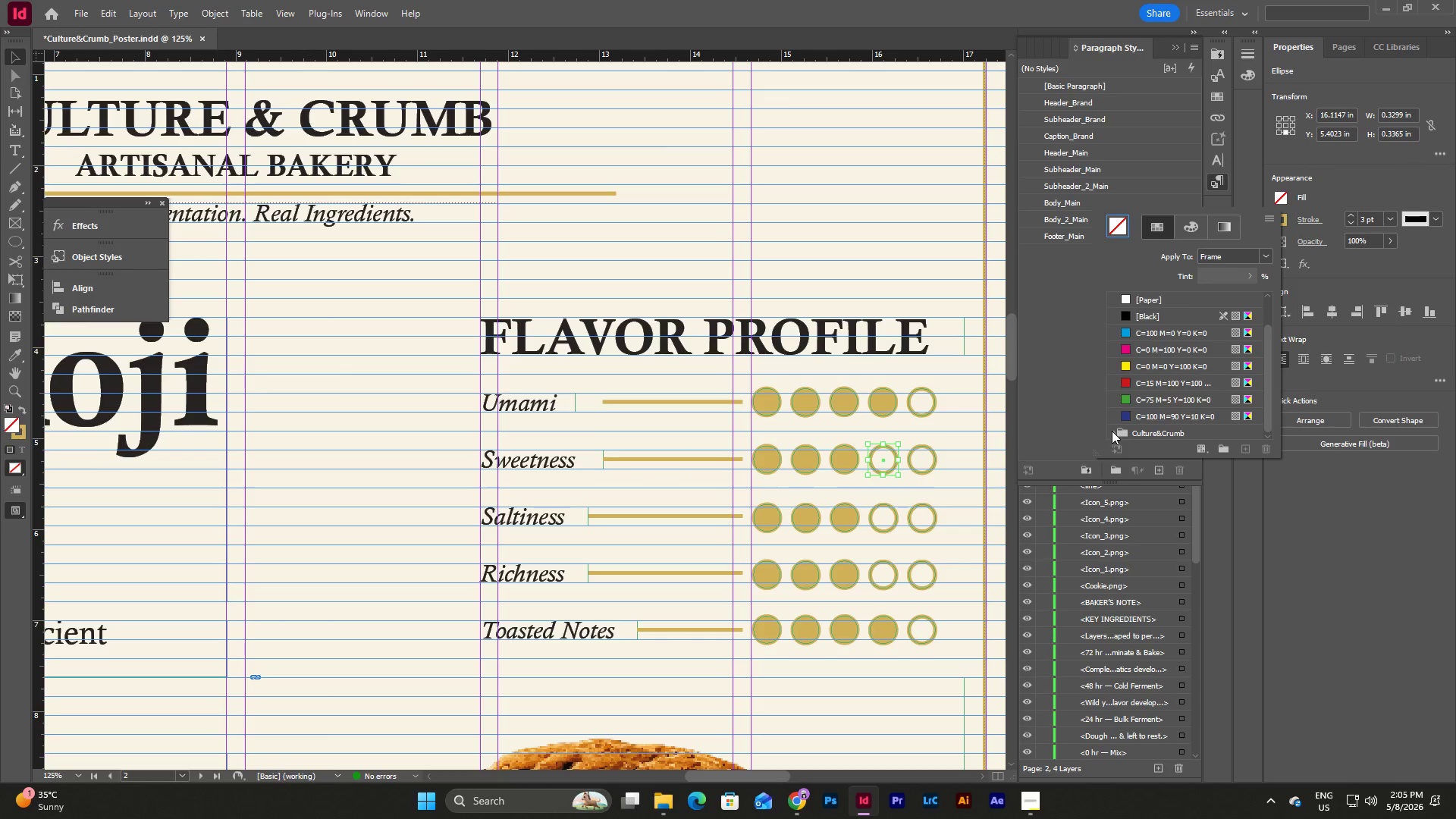 
left_click([1112, 431])
 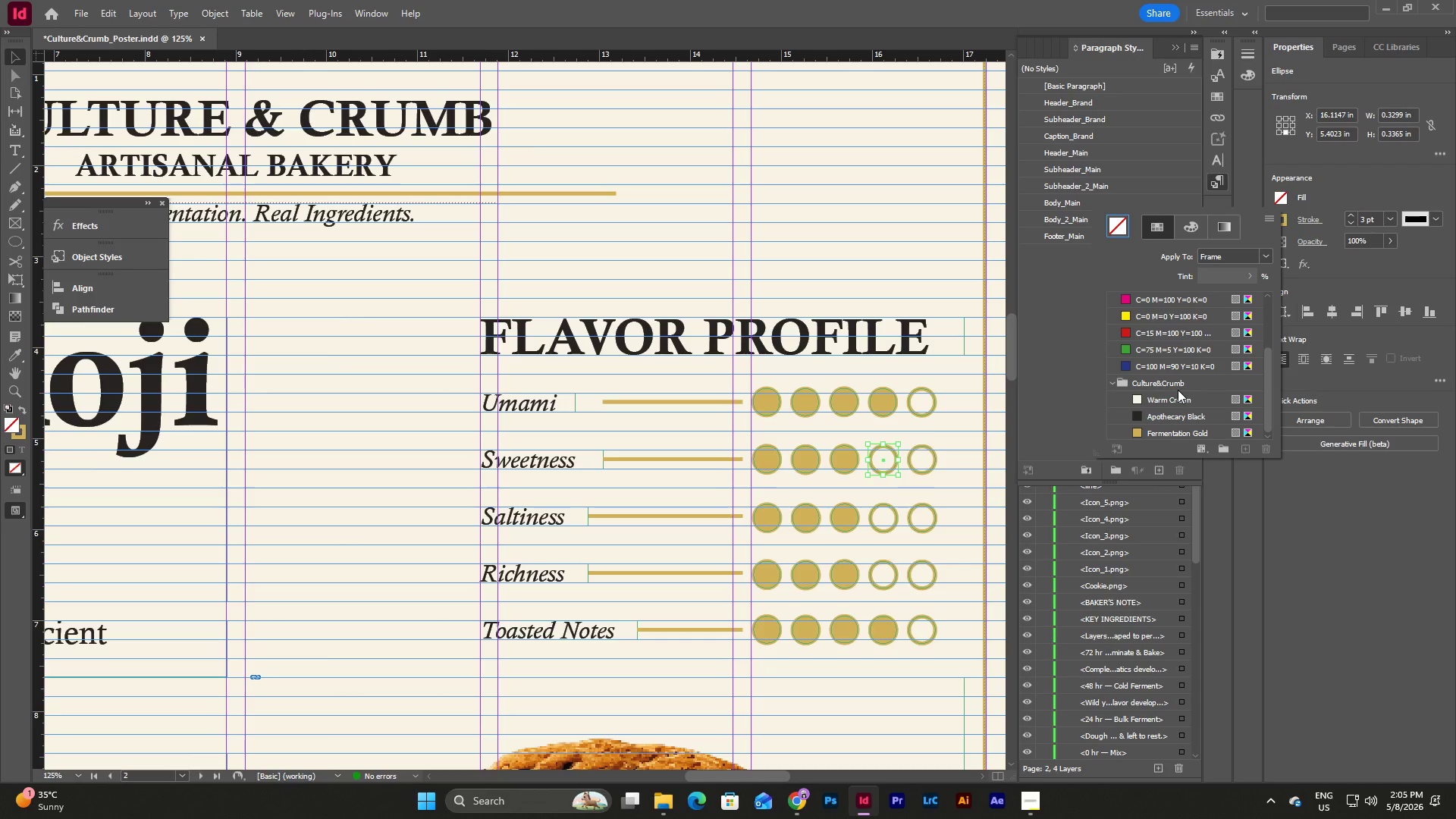 
scroll: coordinate [1178, 390], scroll_direction: down, amount: 1.0
 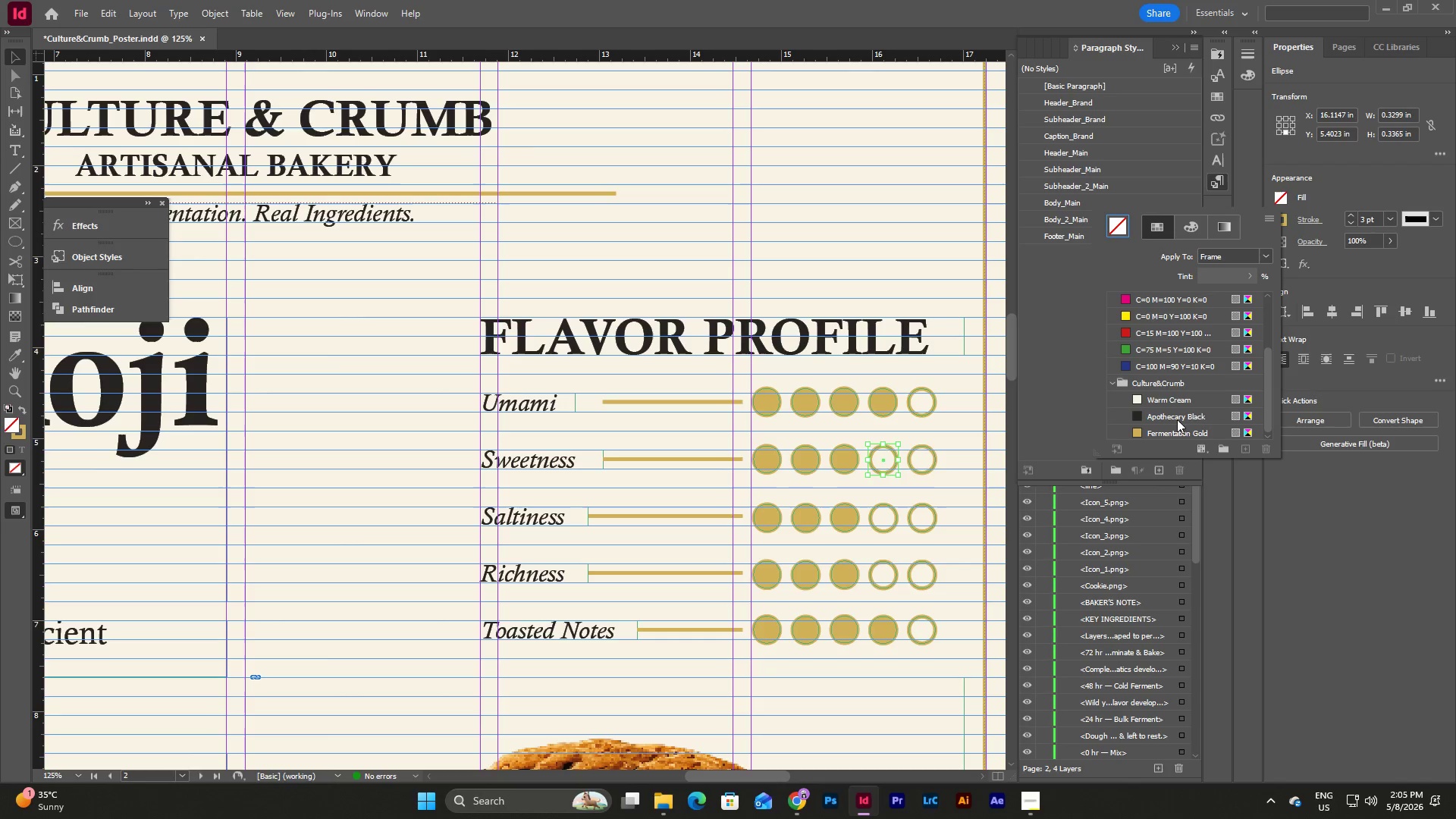 
left_click([1175, 434])
 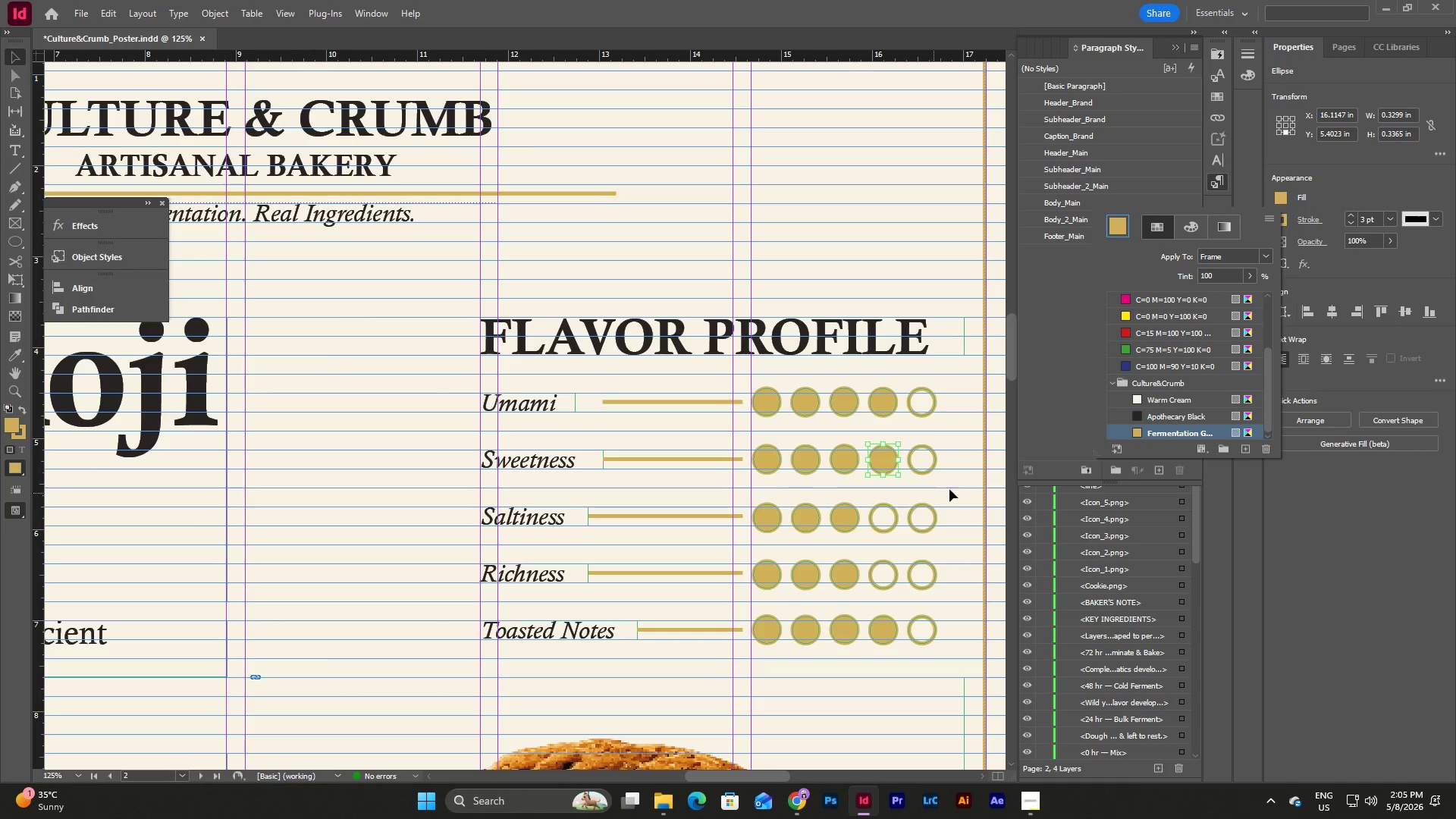 
left_click([969, 479])
 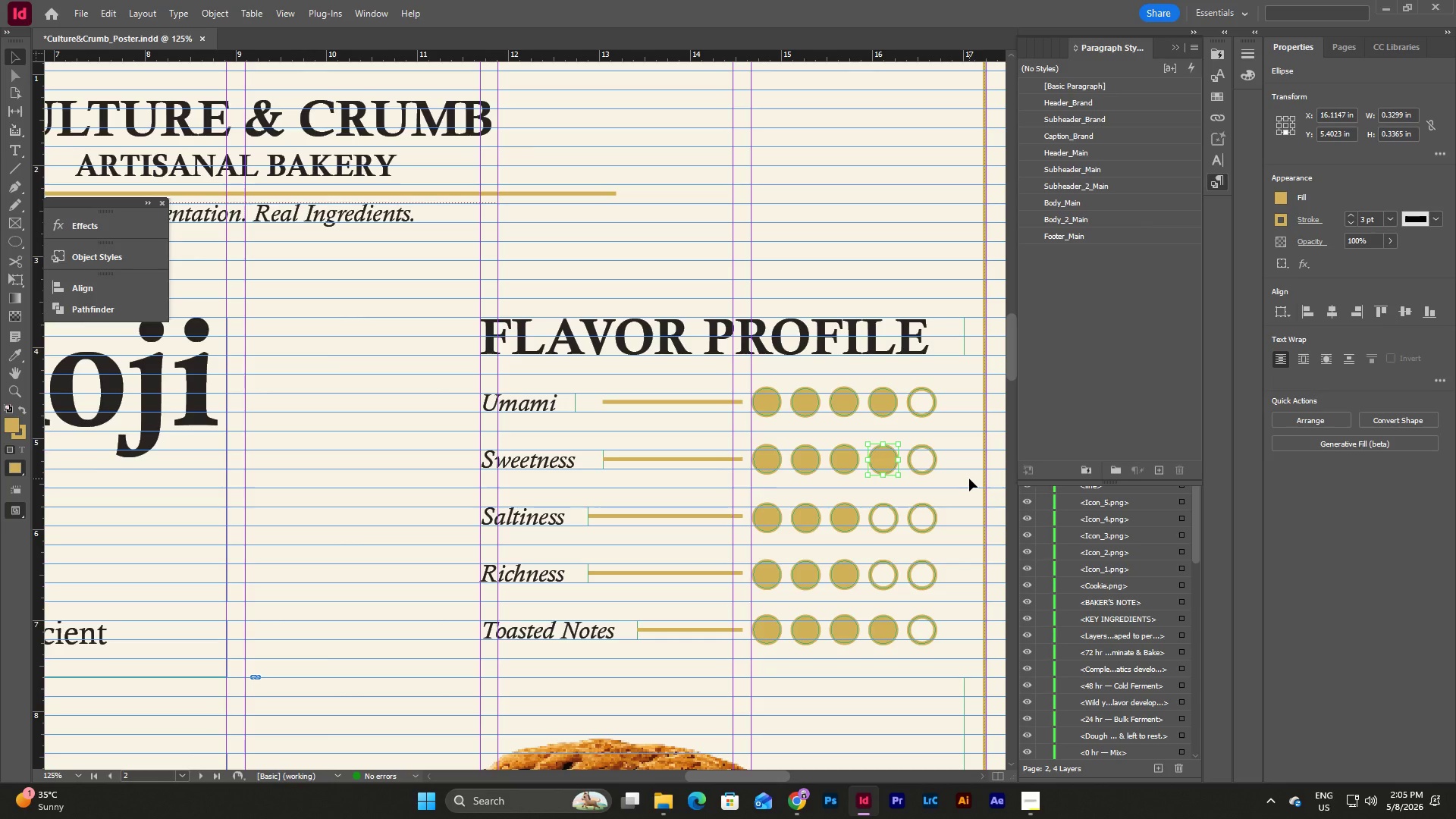 
left_click([969, 479])
 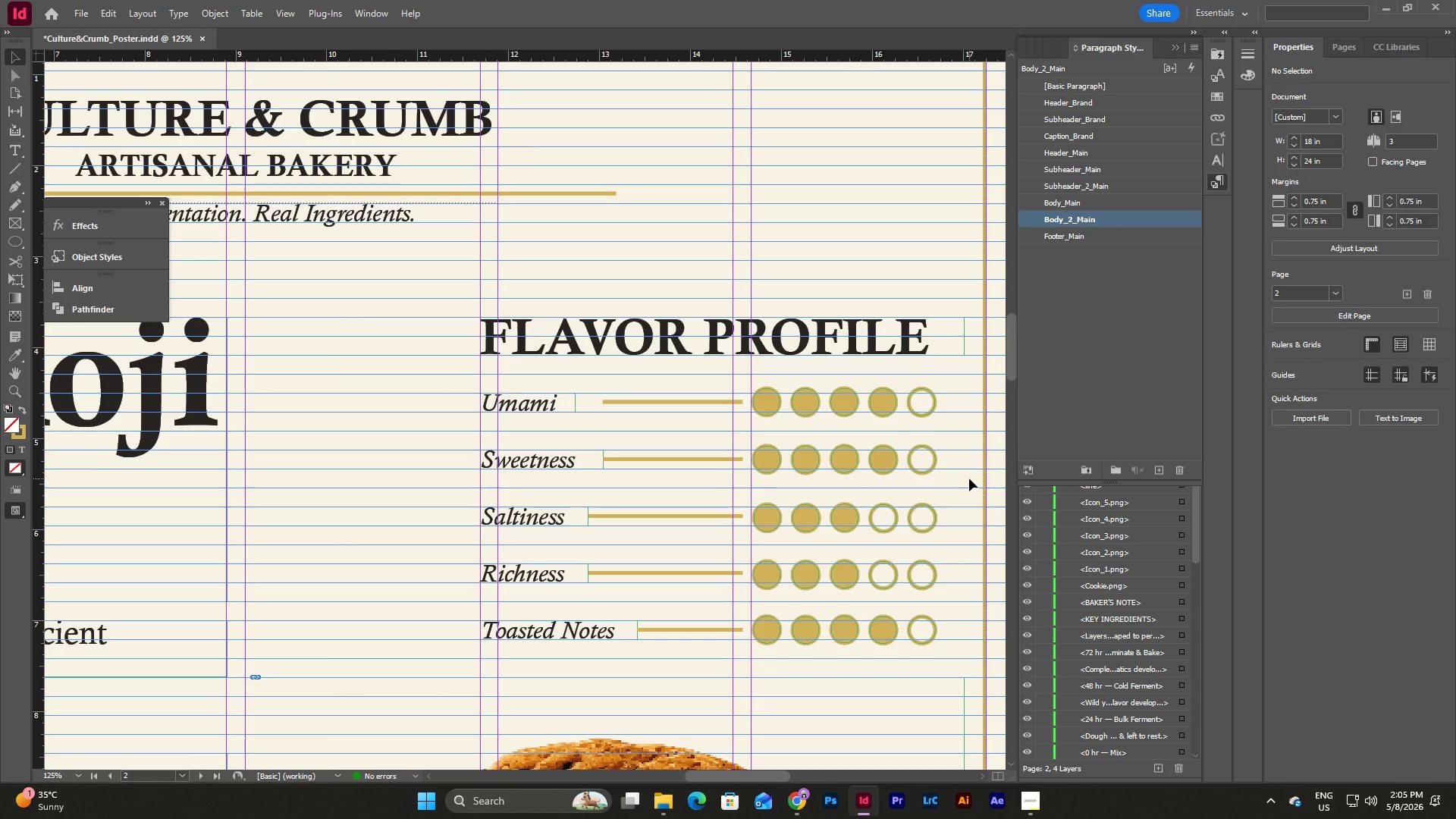 
type(ww)
 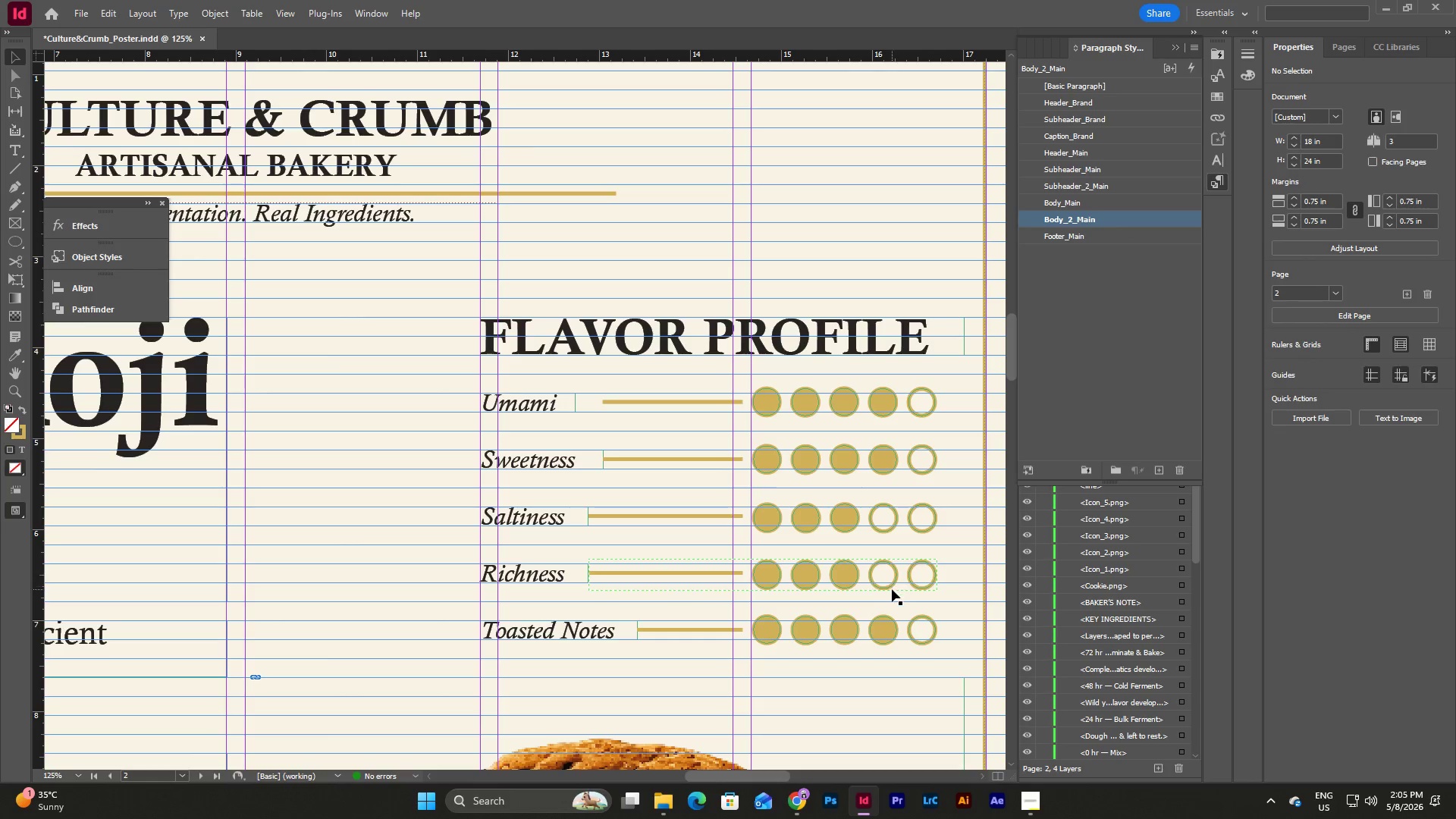 
double_click([890, 587])
 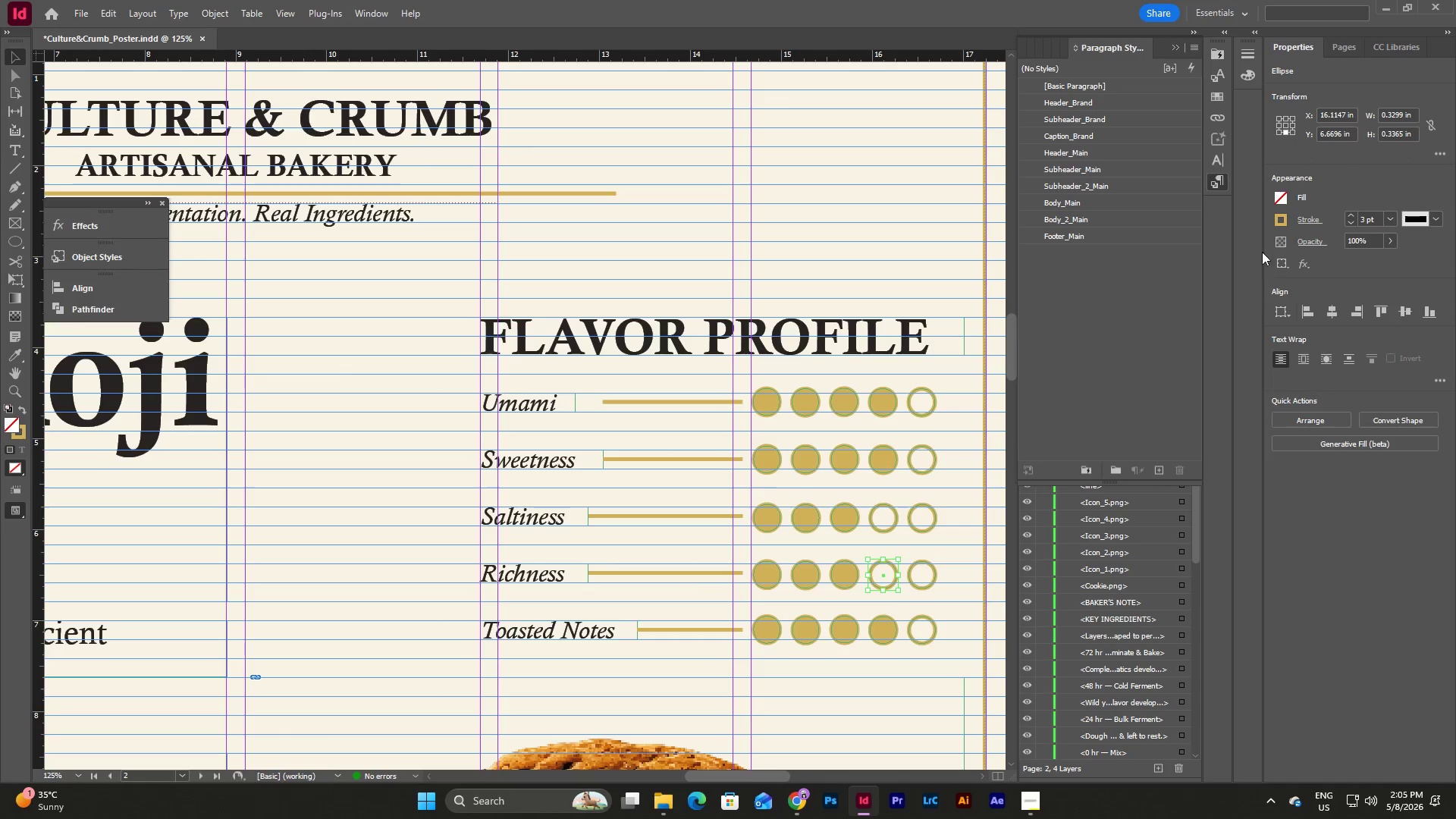 
left_click([1283, 188])
 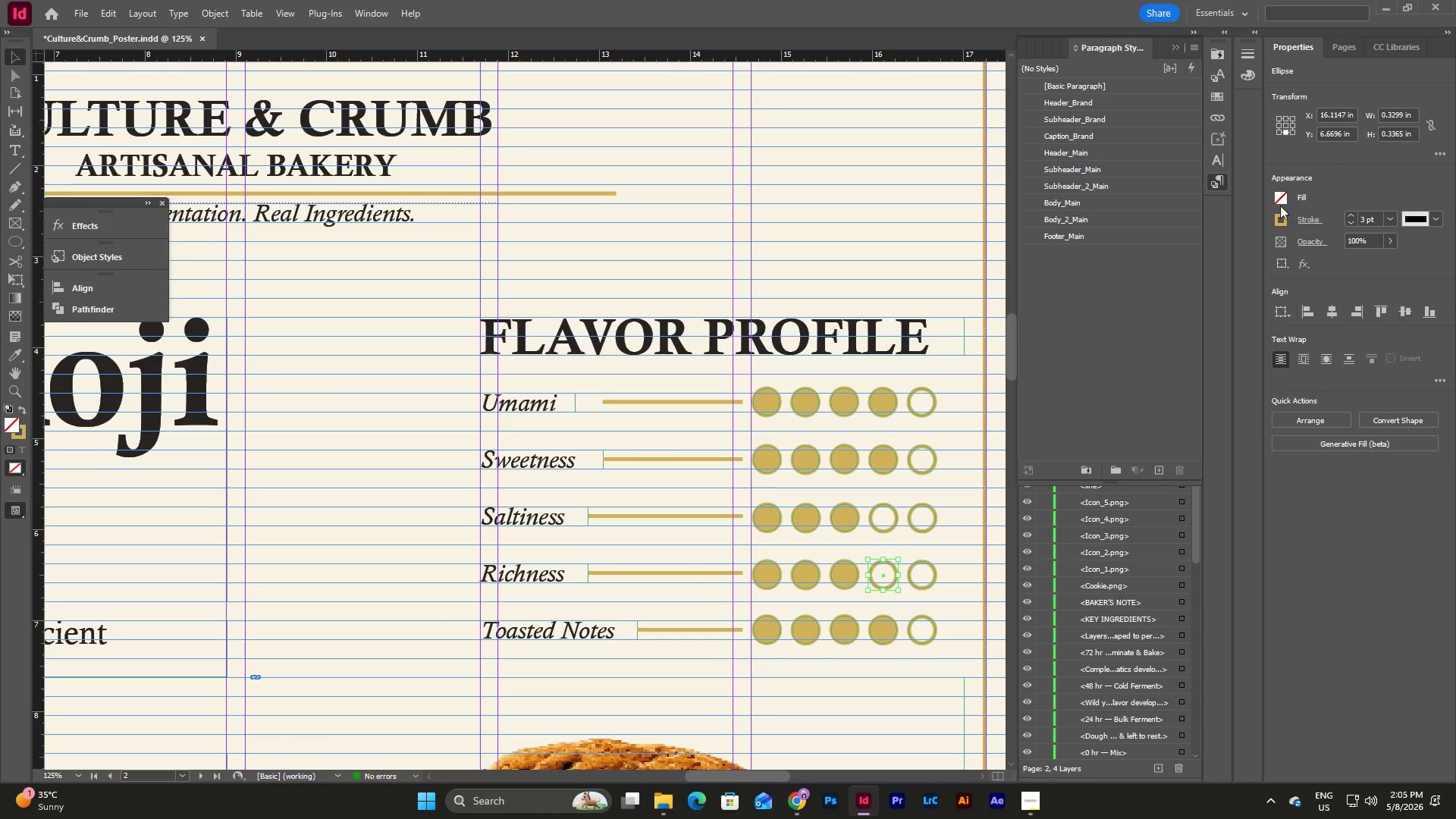 
left_click([1280, 206])
 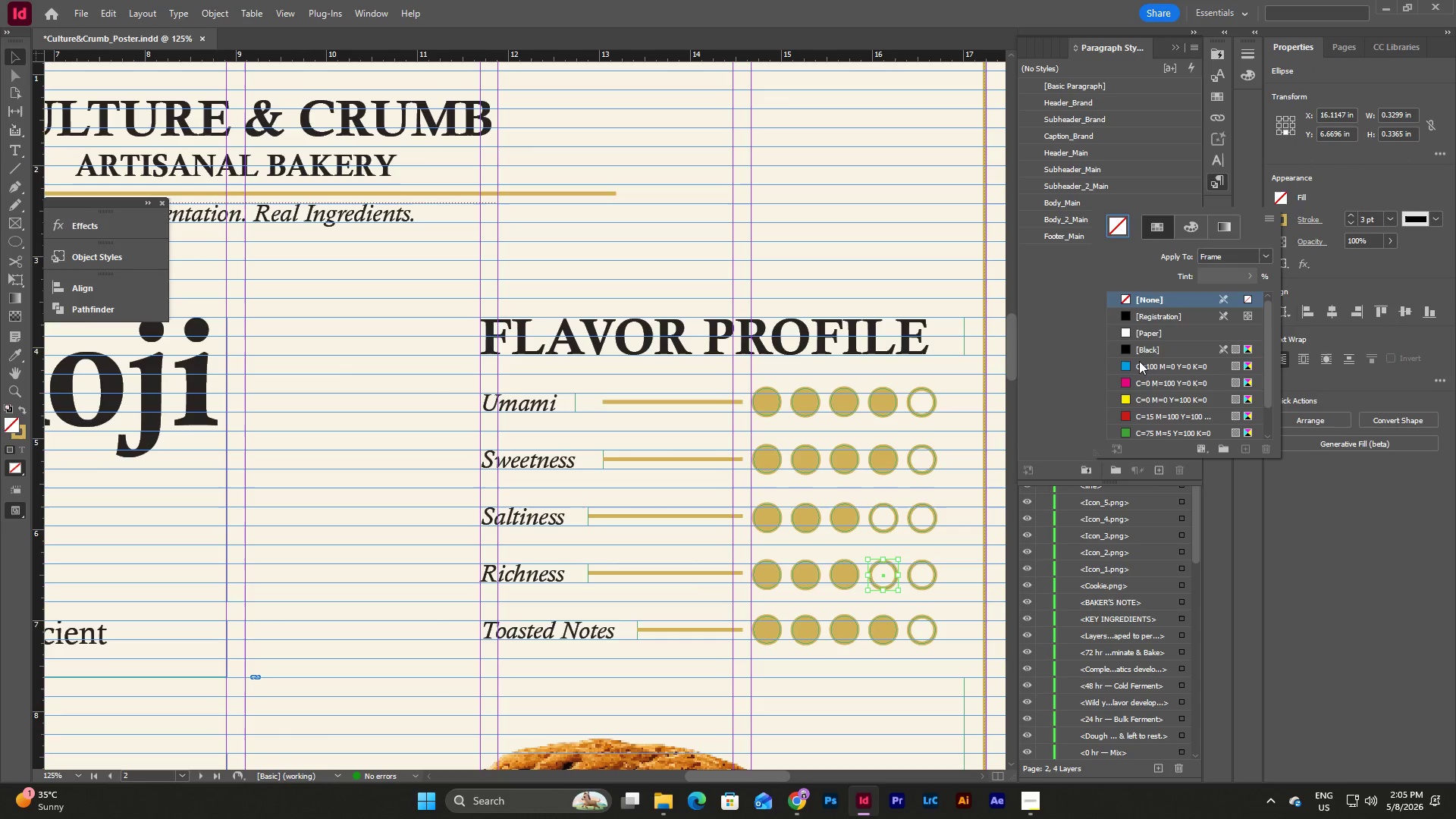 
scroll: coordinate [1139, 361], scroll_direction: down, amount: 4.0
 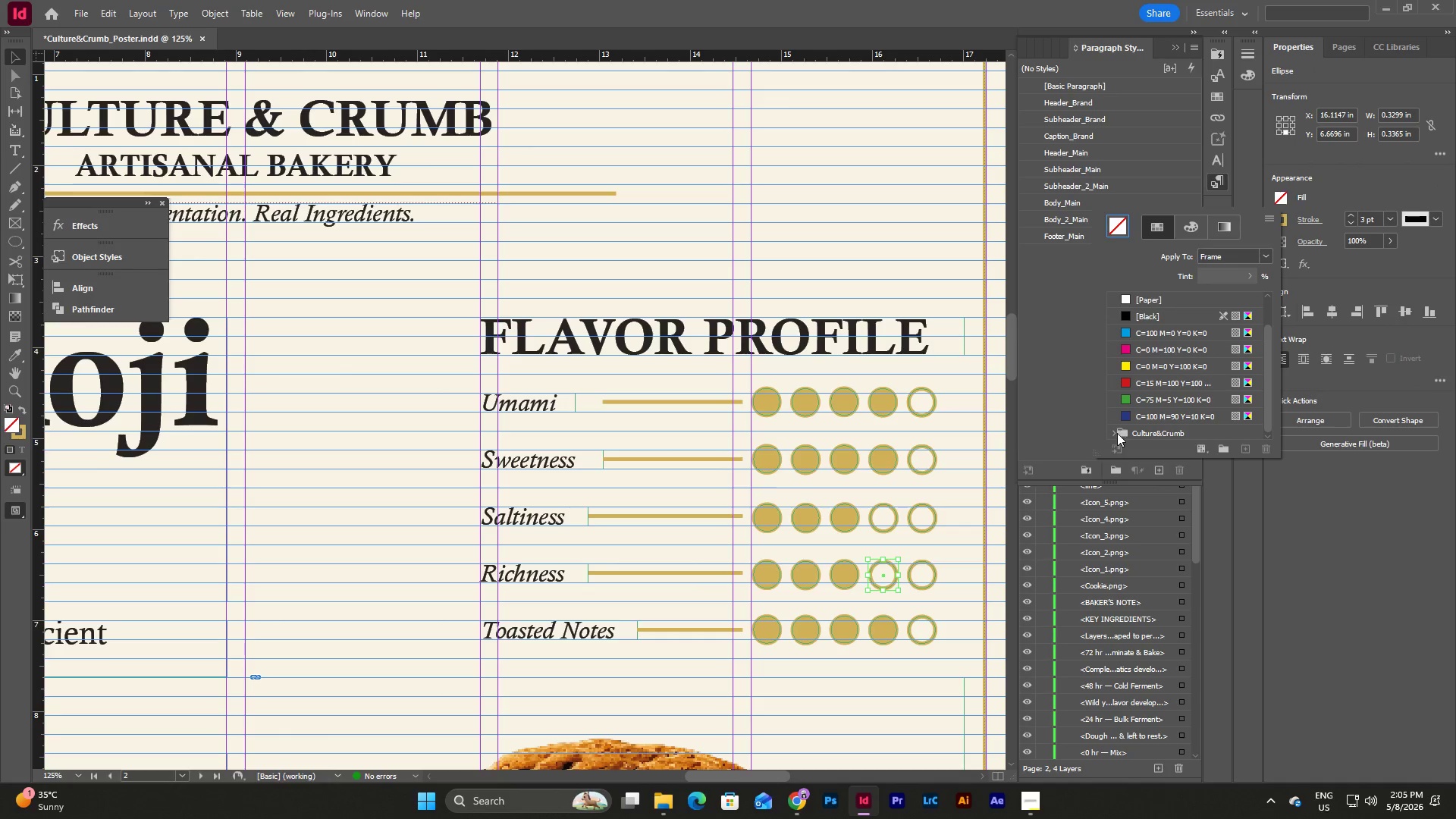 
left_click([1117, 433])
 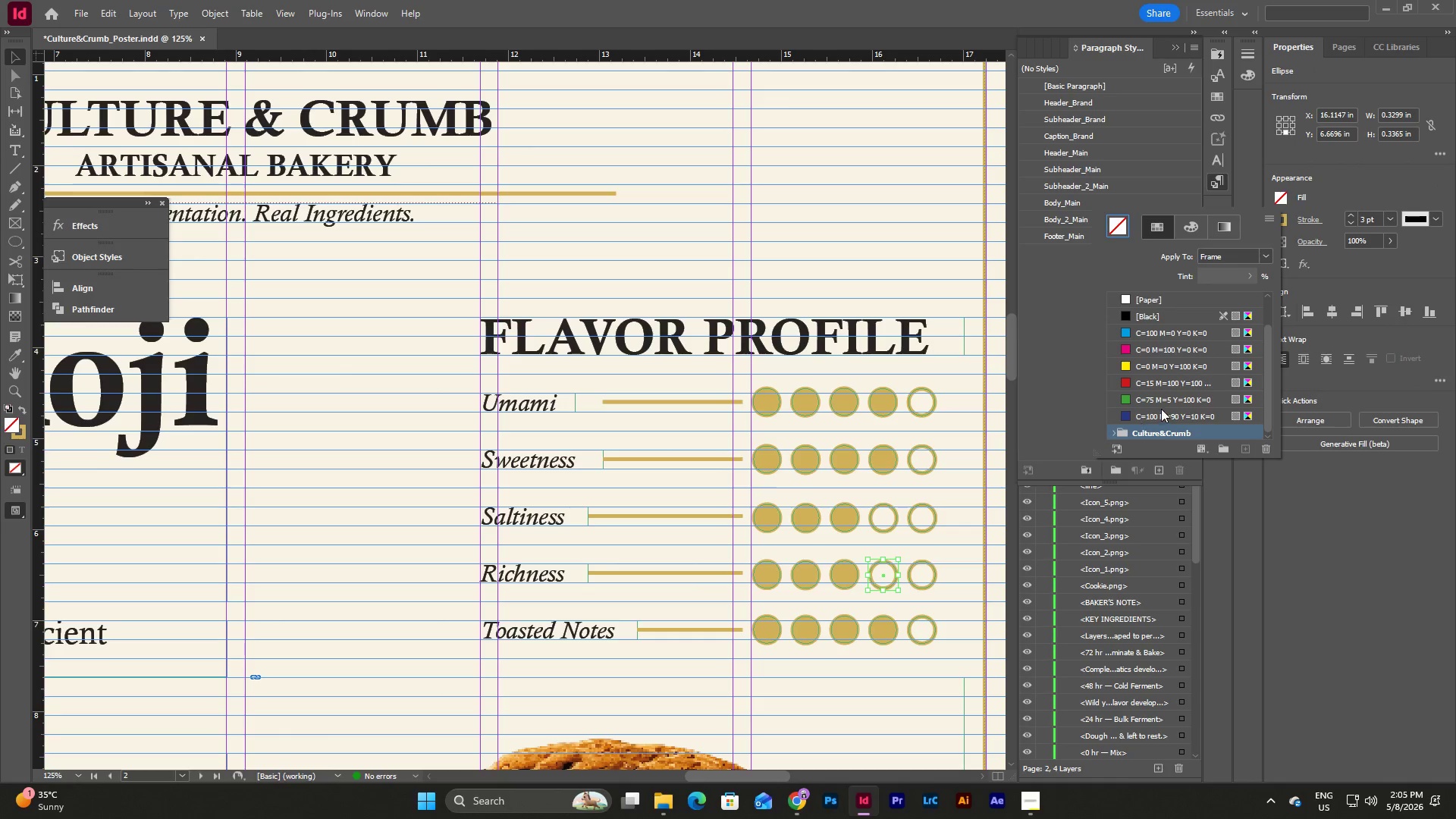 
scroll: coordinate [1161, 409], scroll_direction: down, amount: 3.0
 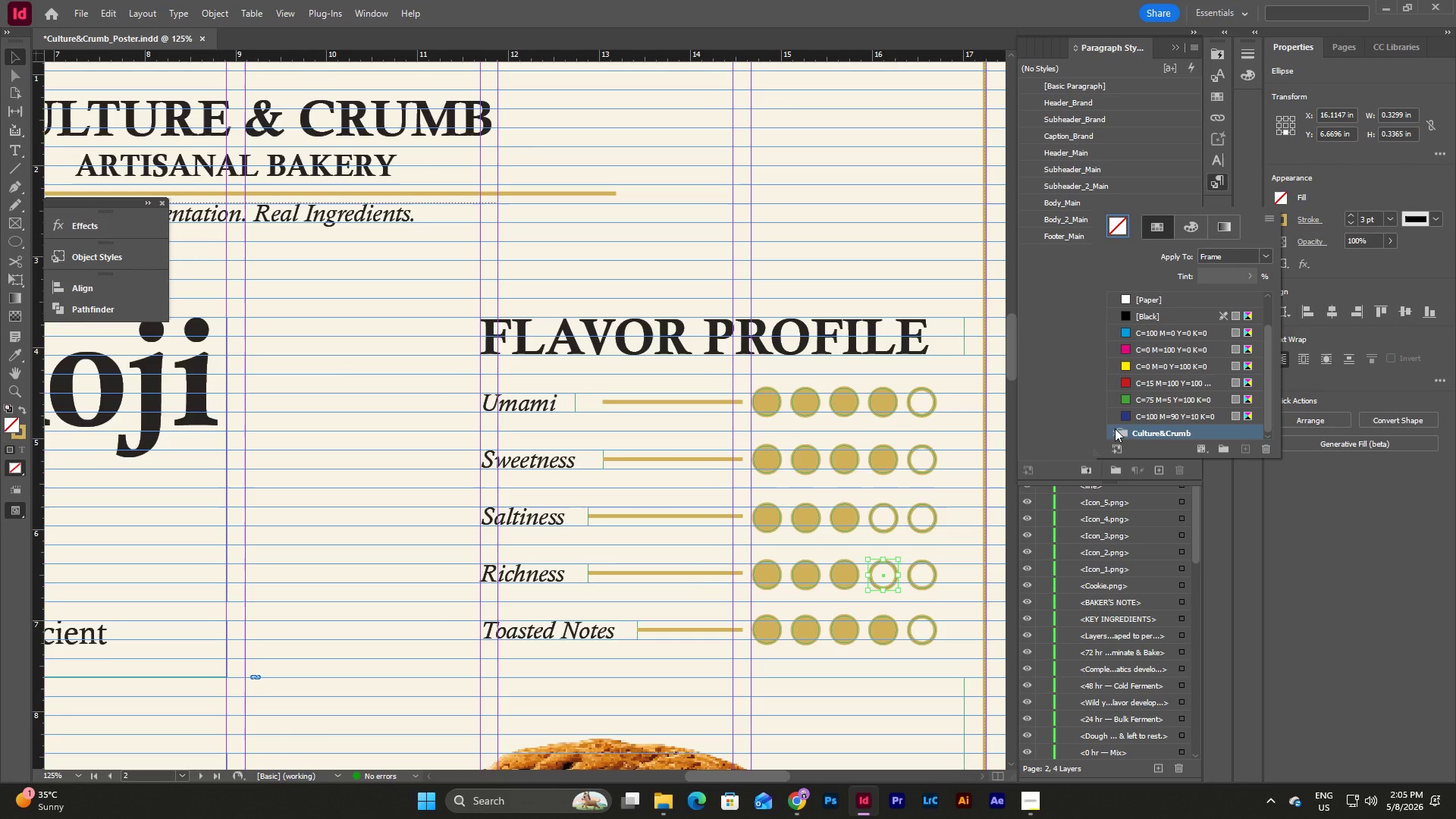 
left_click([1115, 428])
 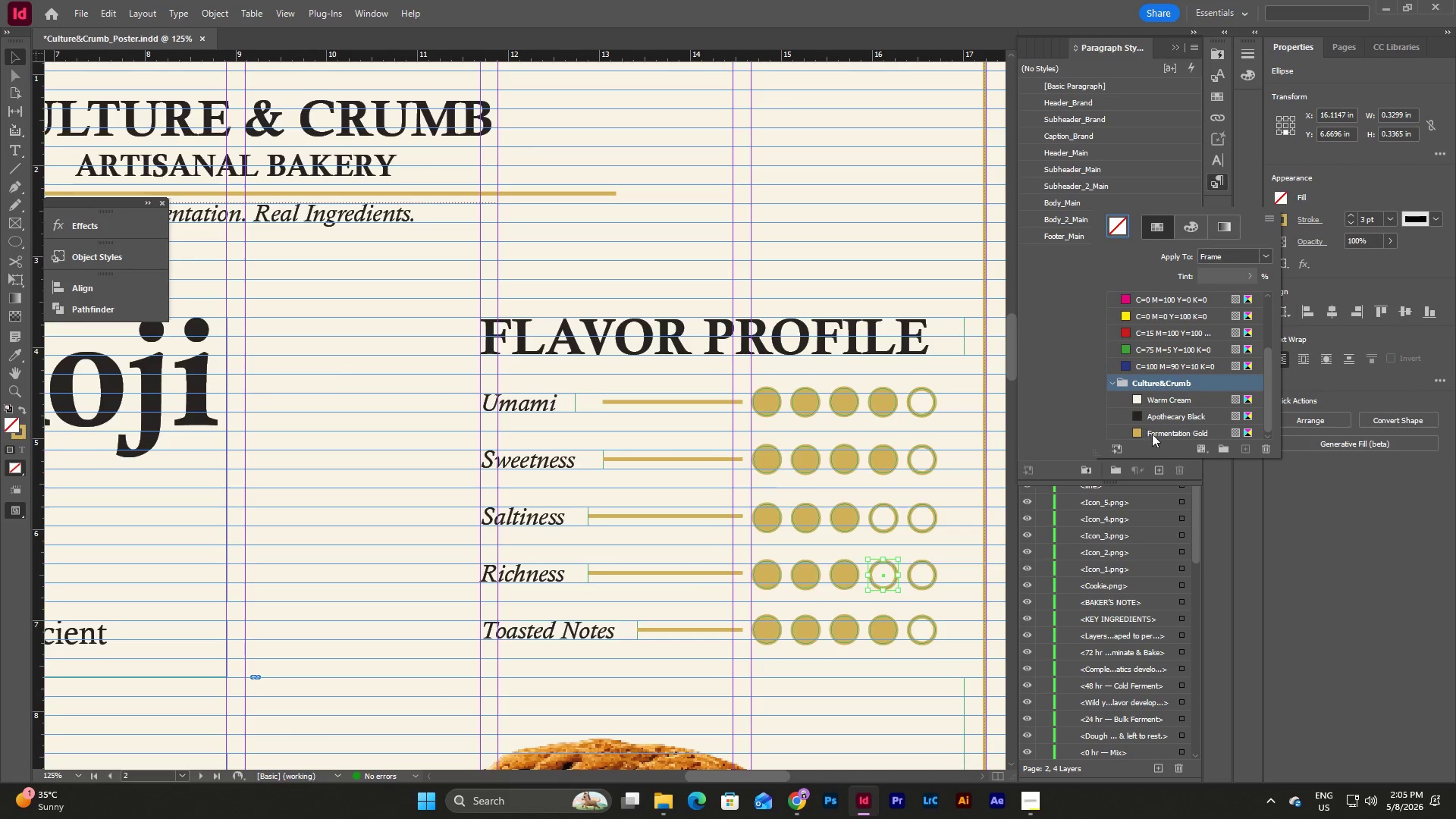 
left_click([1153, 434])
 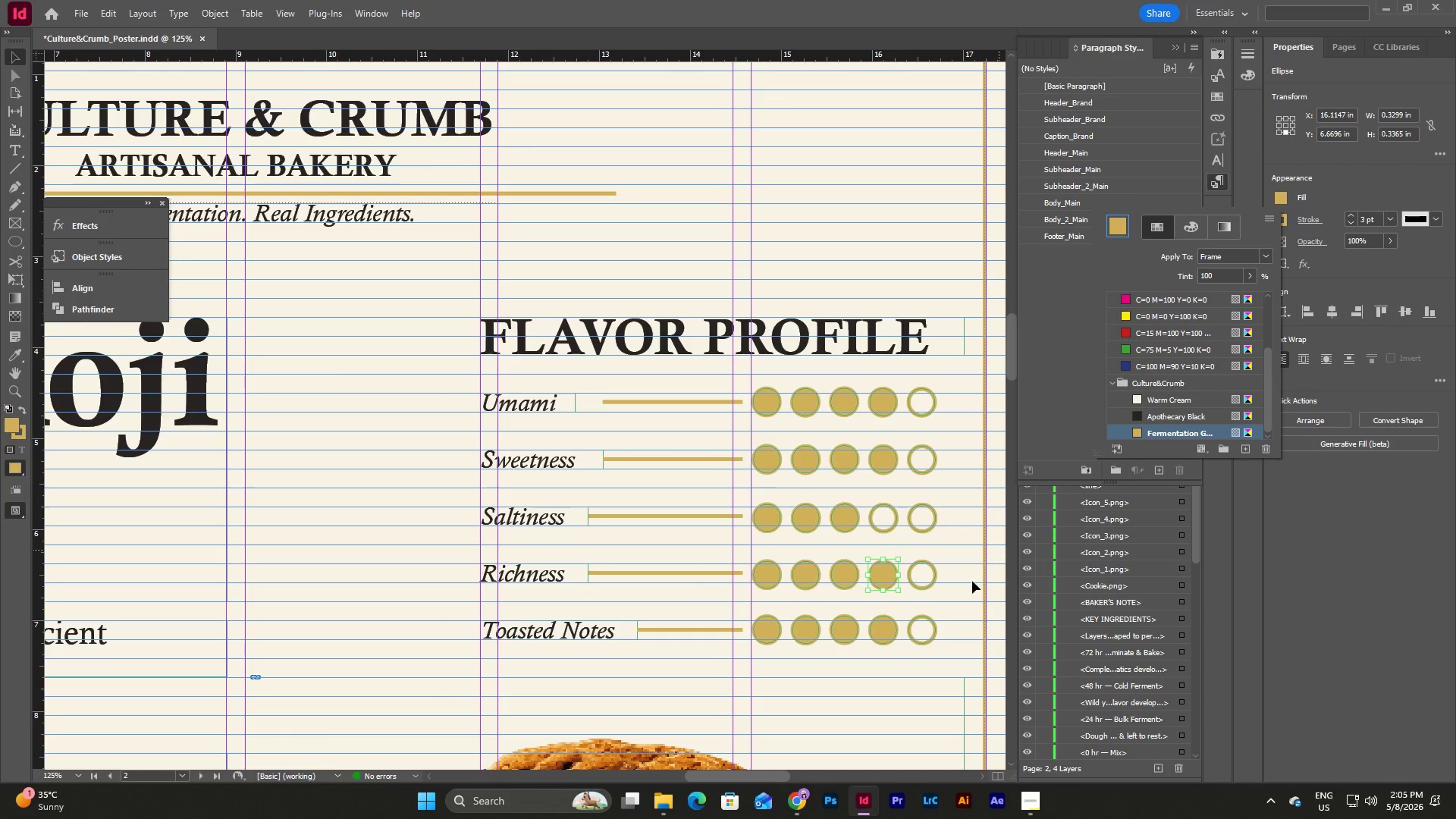 
left_click([884, 630])
 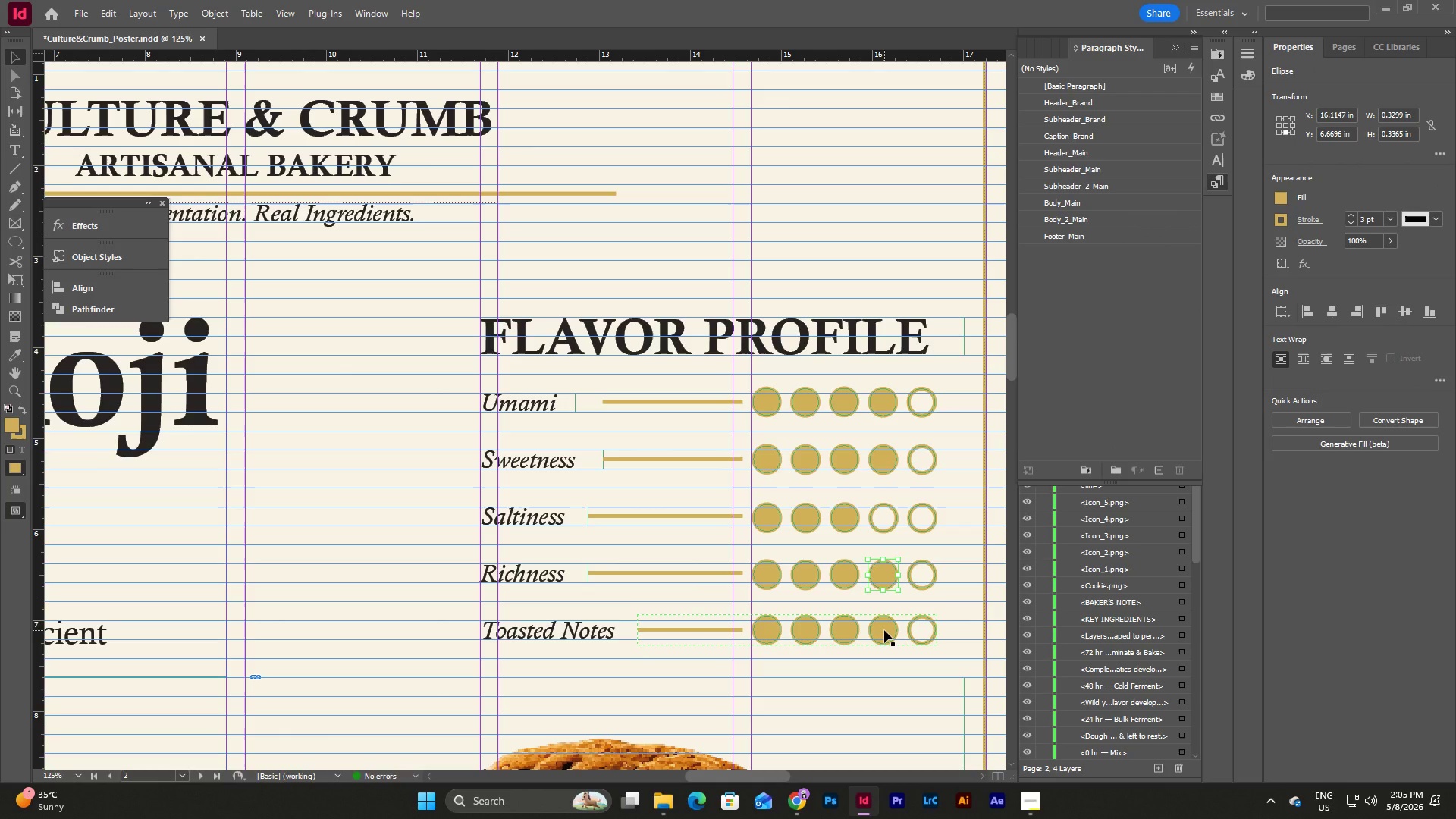 
left_click([884, 630])
 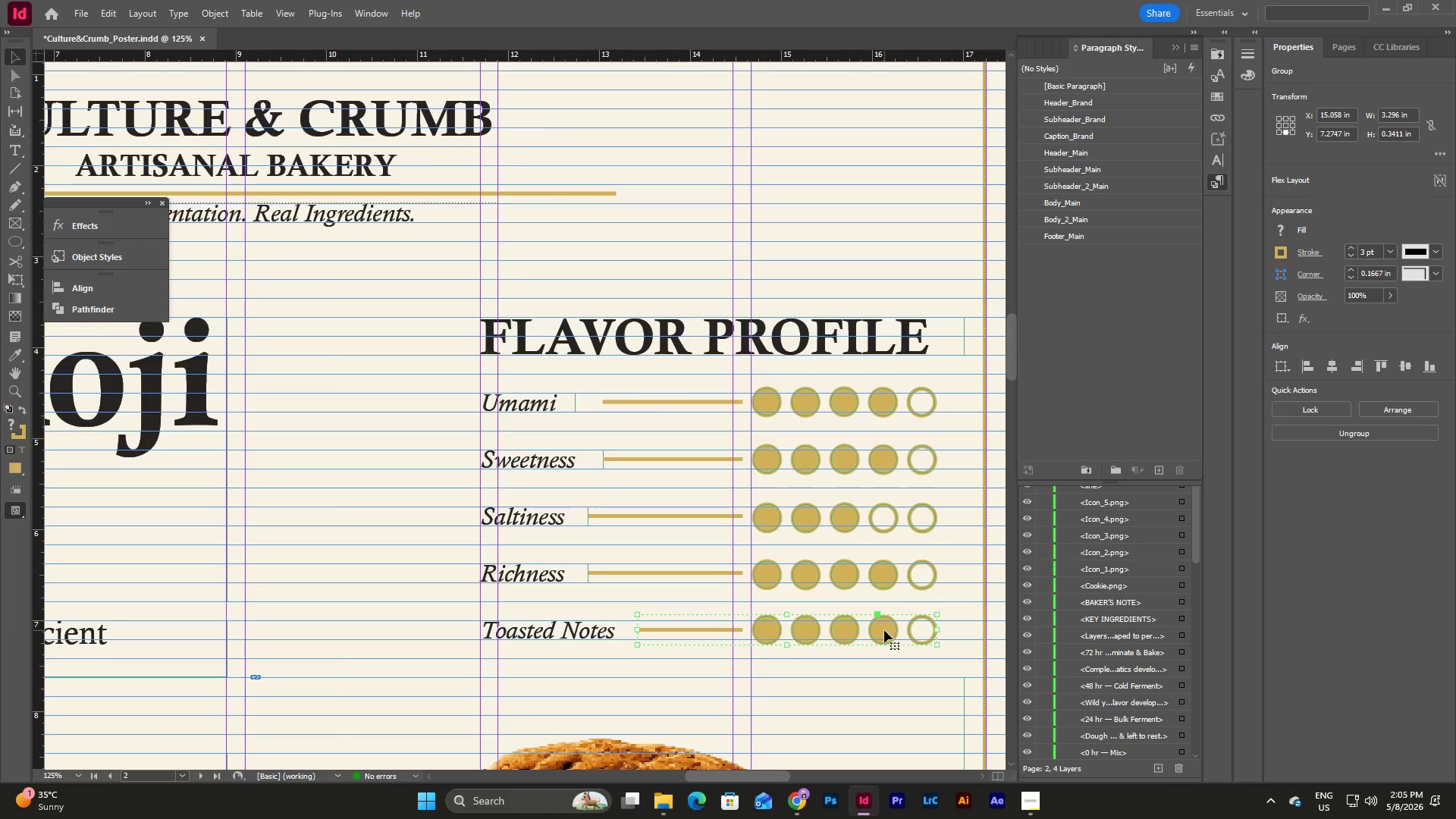 
left_click([884, 630])
 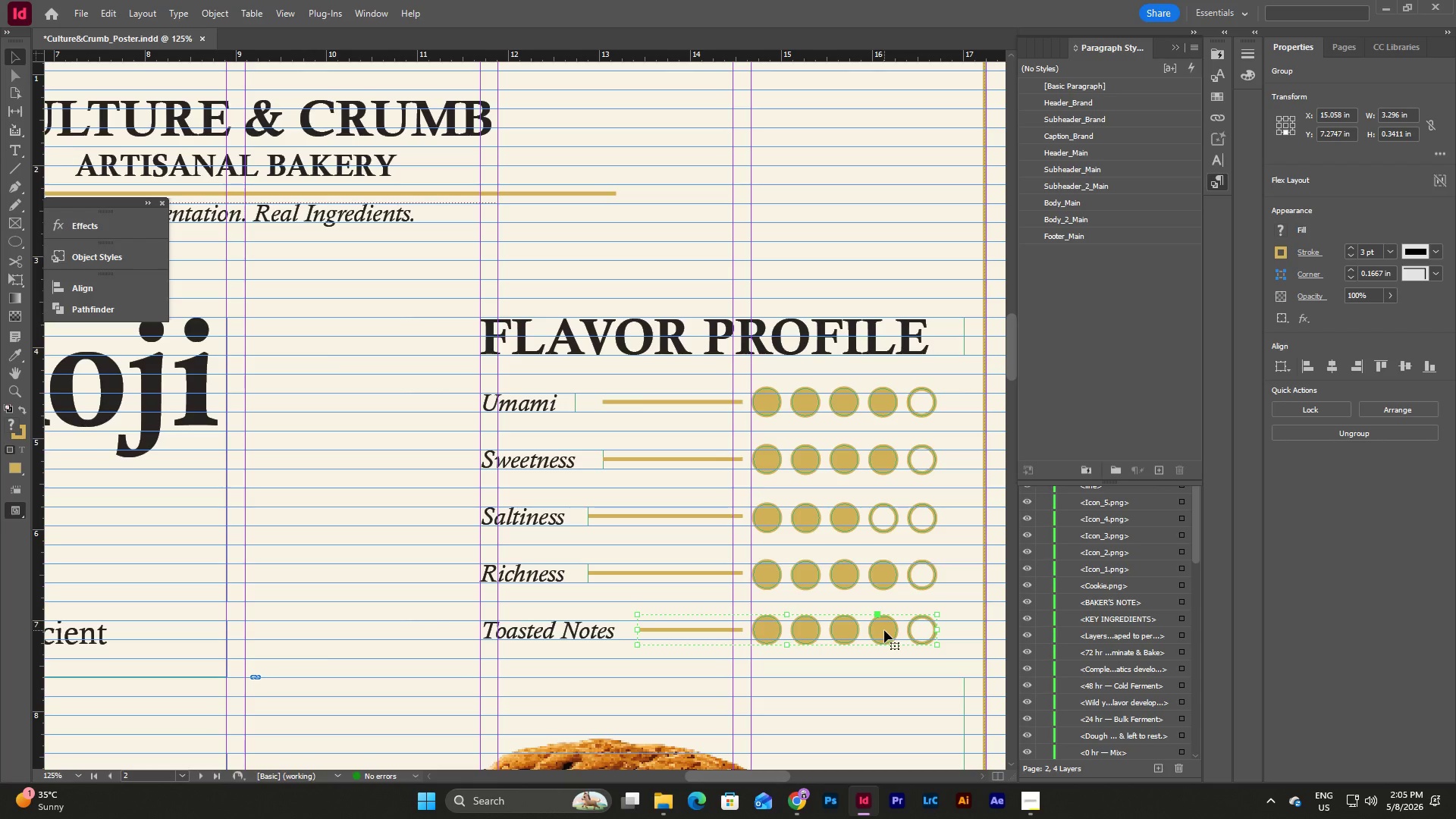 
double_click([884, 630])
 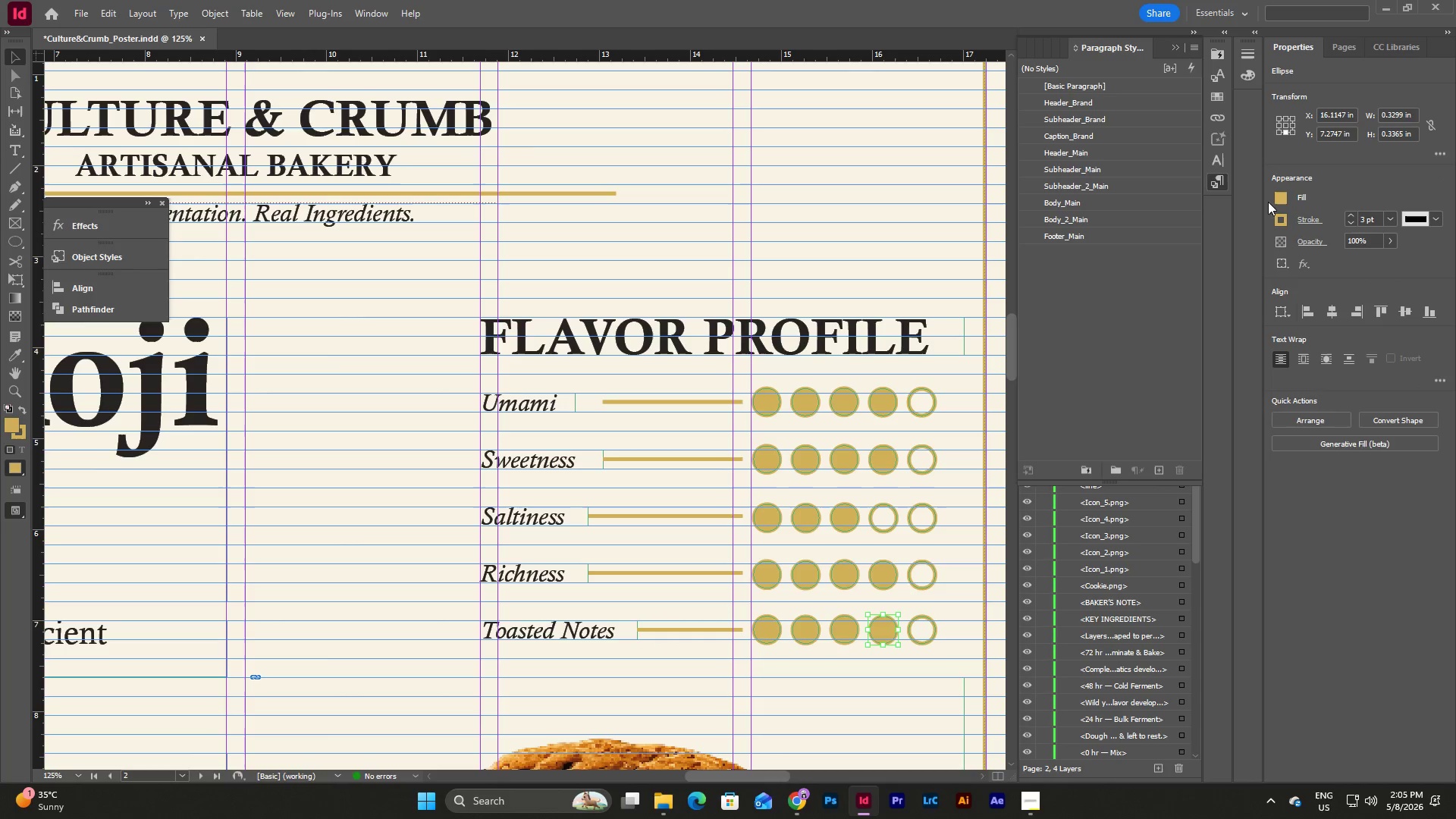 
left_click([1282, 198])
 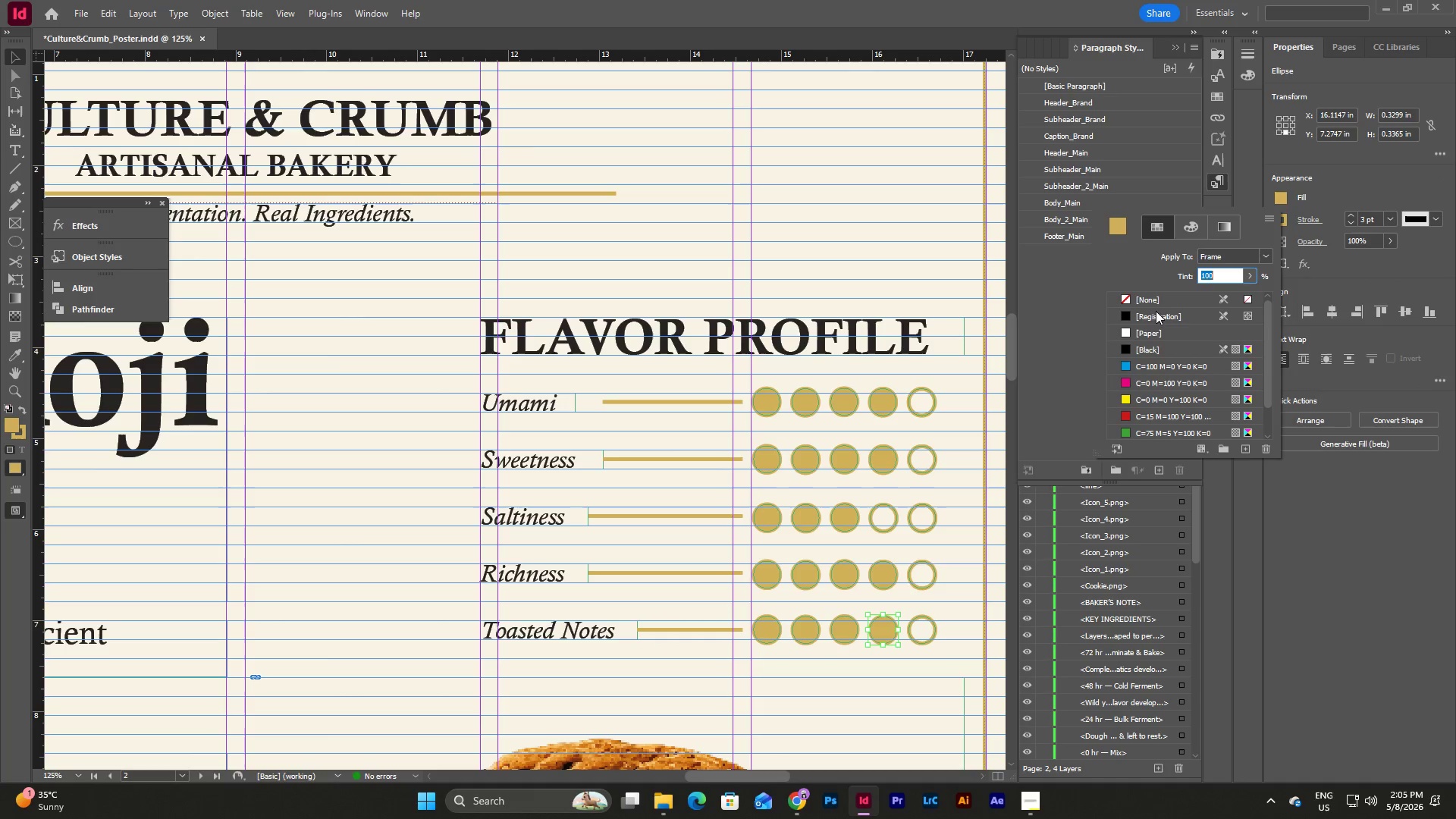 
left_click([1157, 302])
 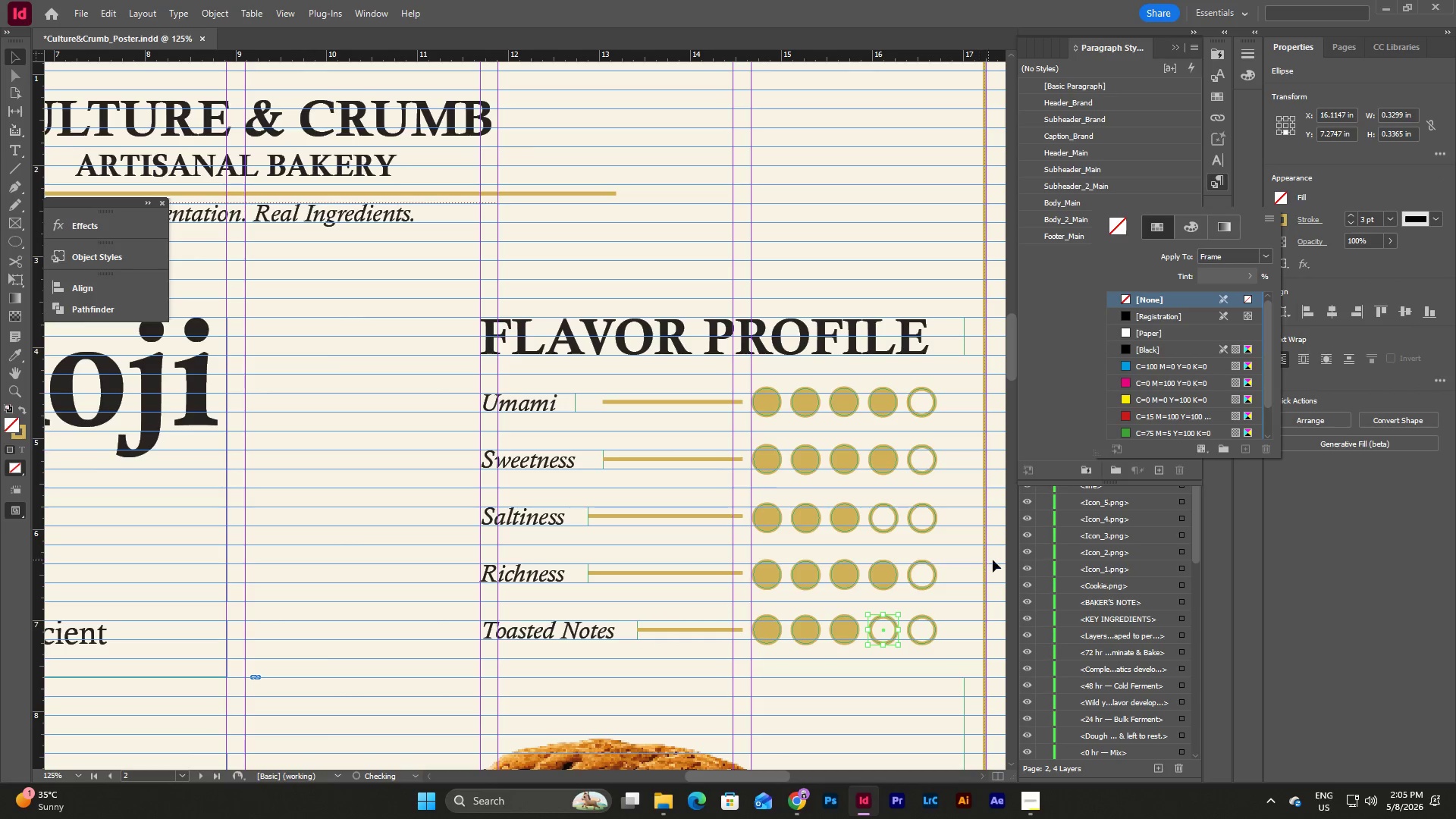 
left_click([993, 574])
 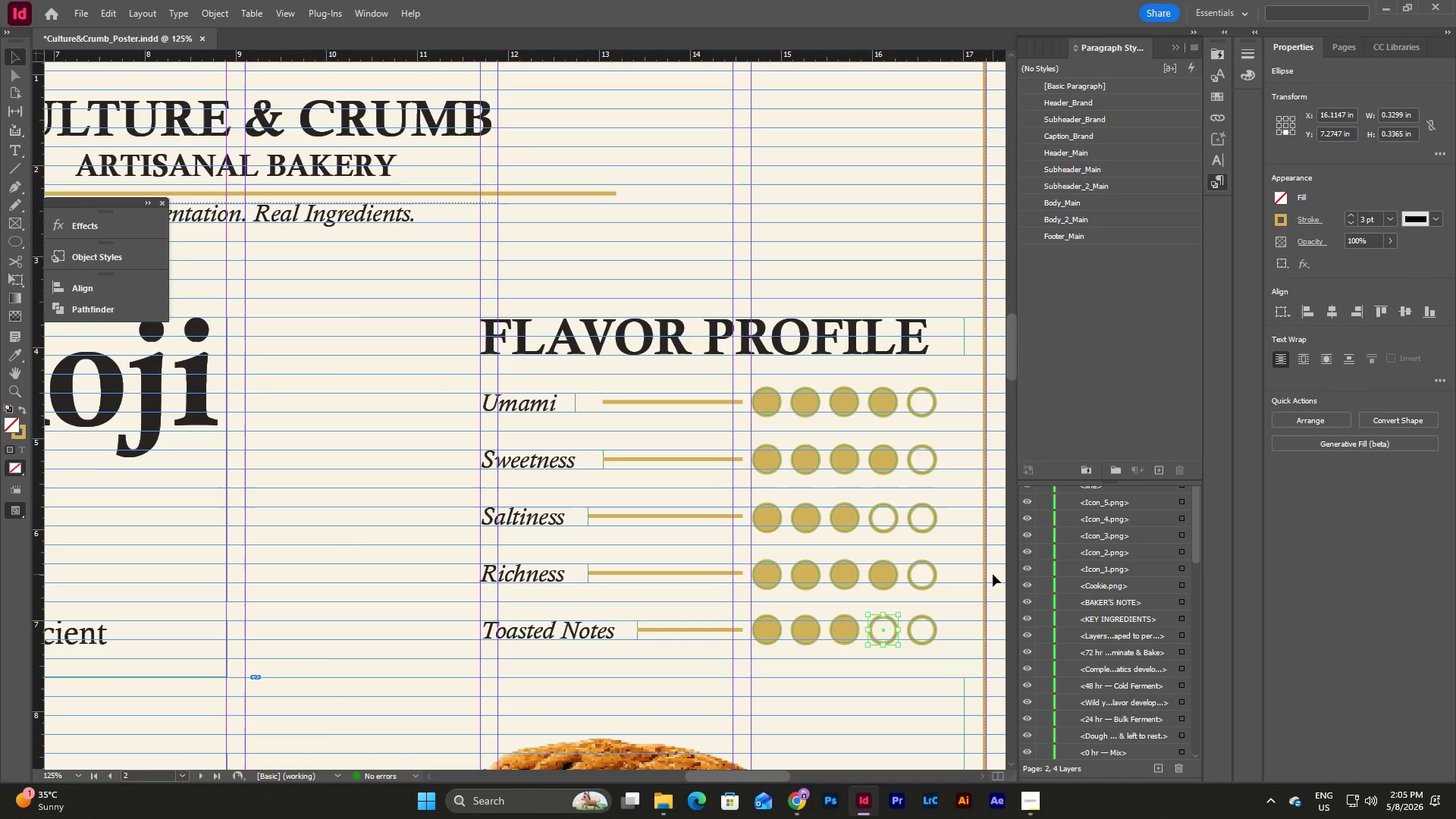 
left_click([993, 574])
 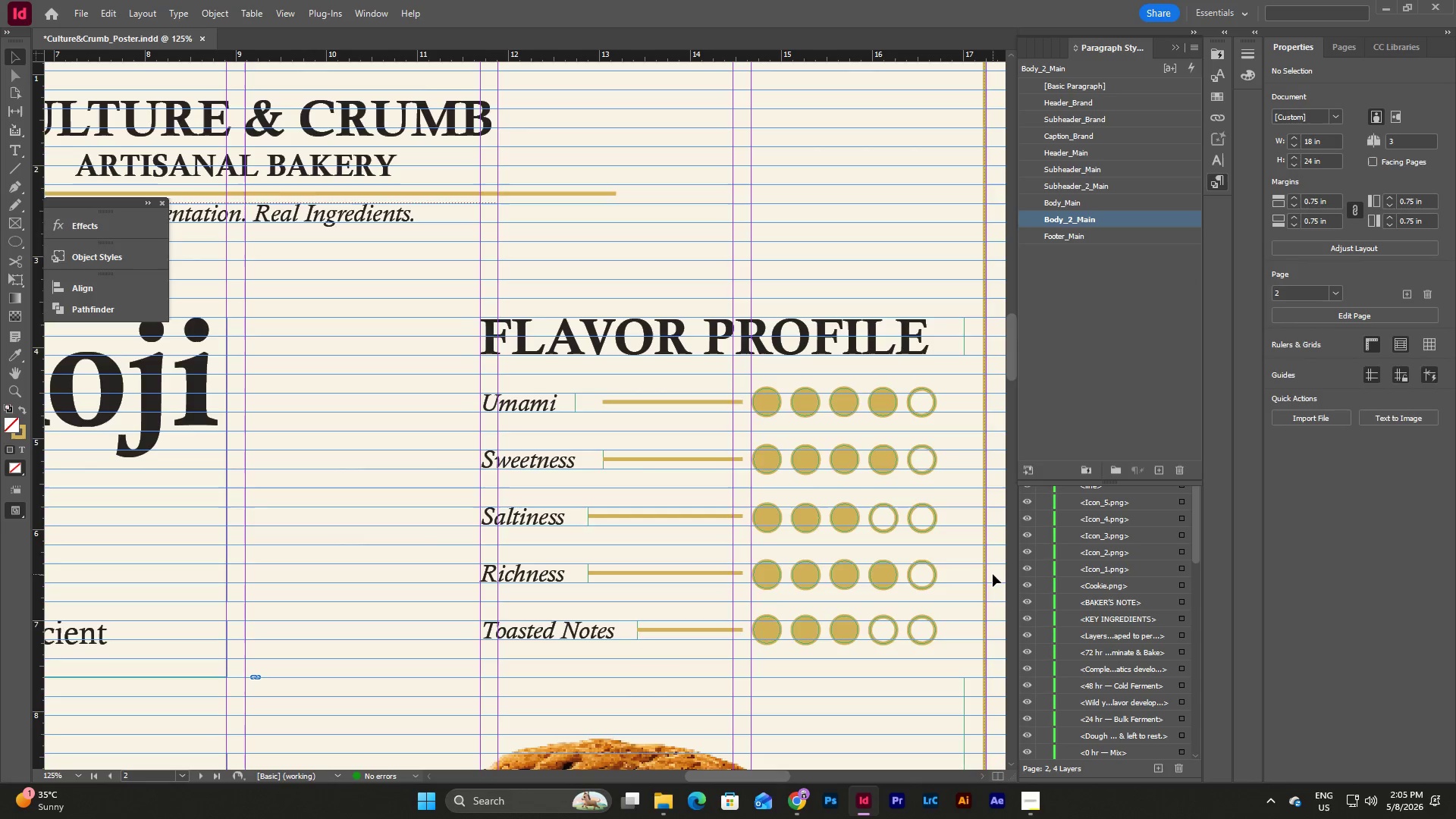 
key(W)
 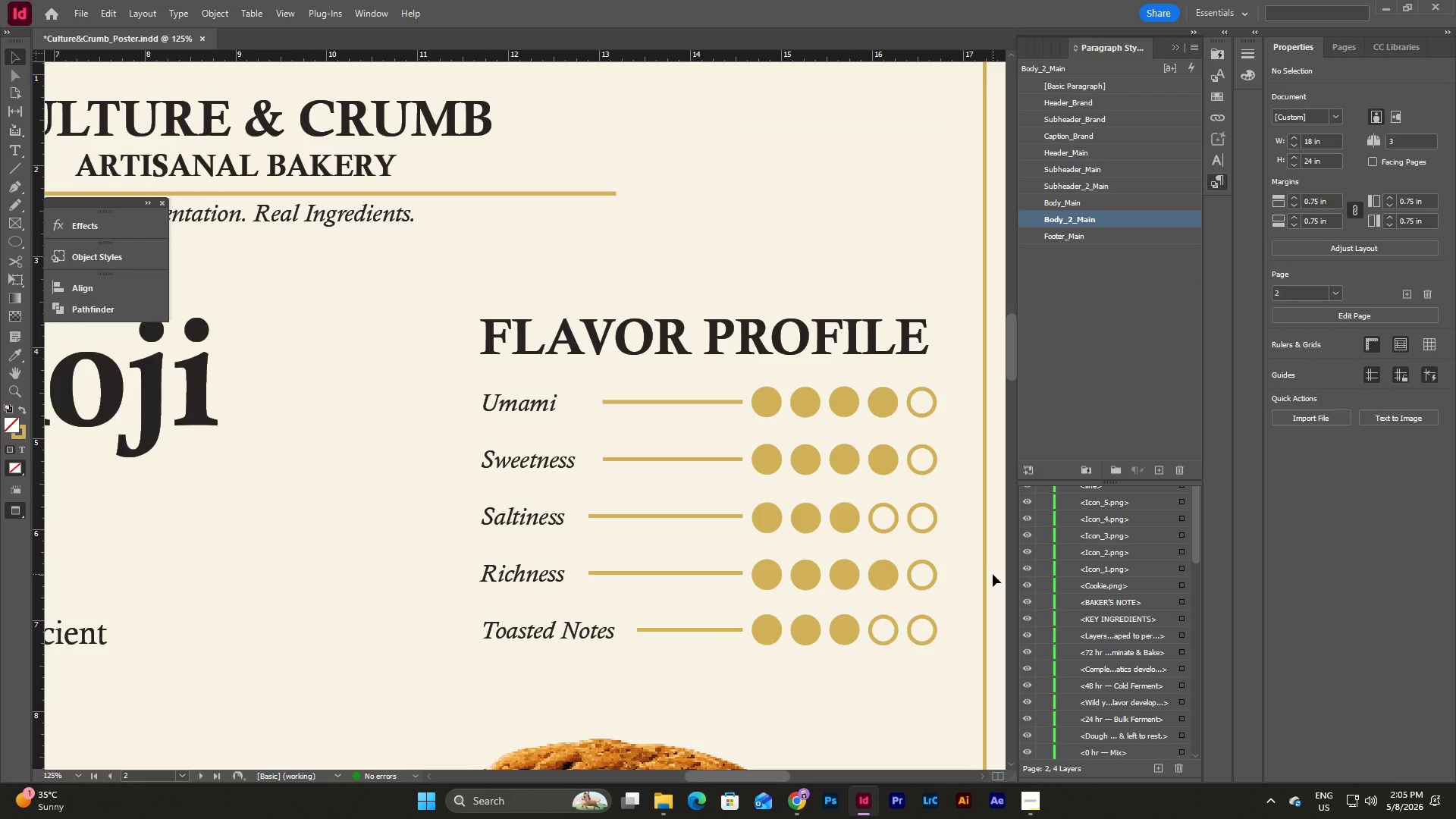 
type(www)
 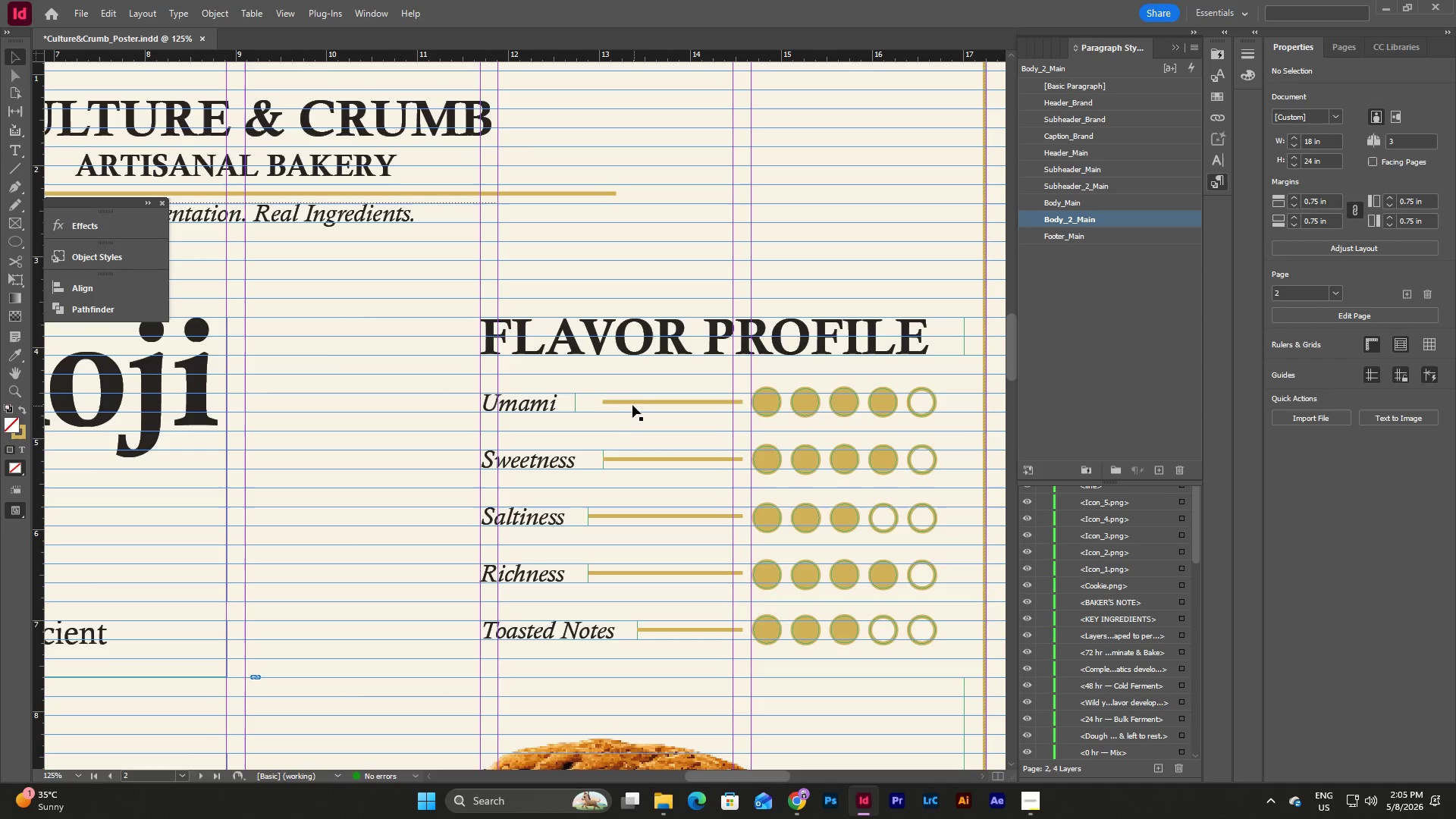 
left_click([628, 403])
 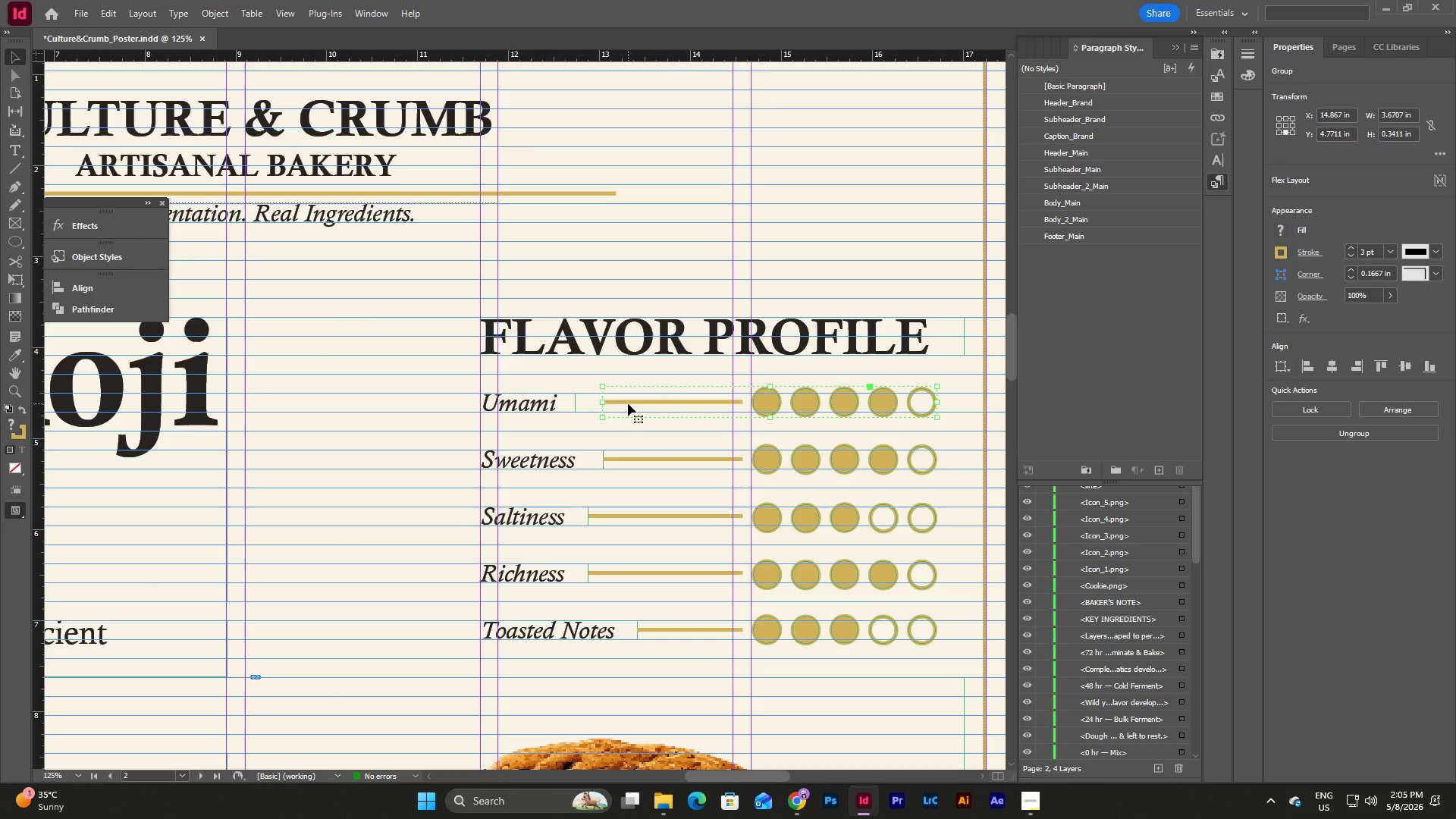 
left_click([628, 403])
 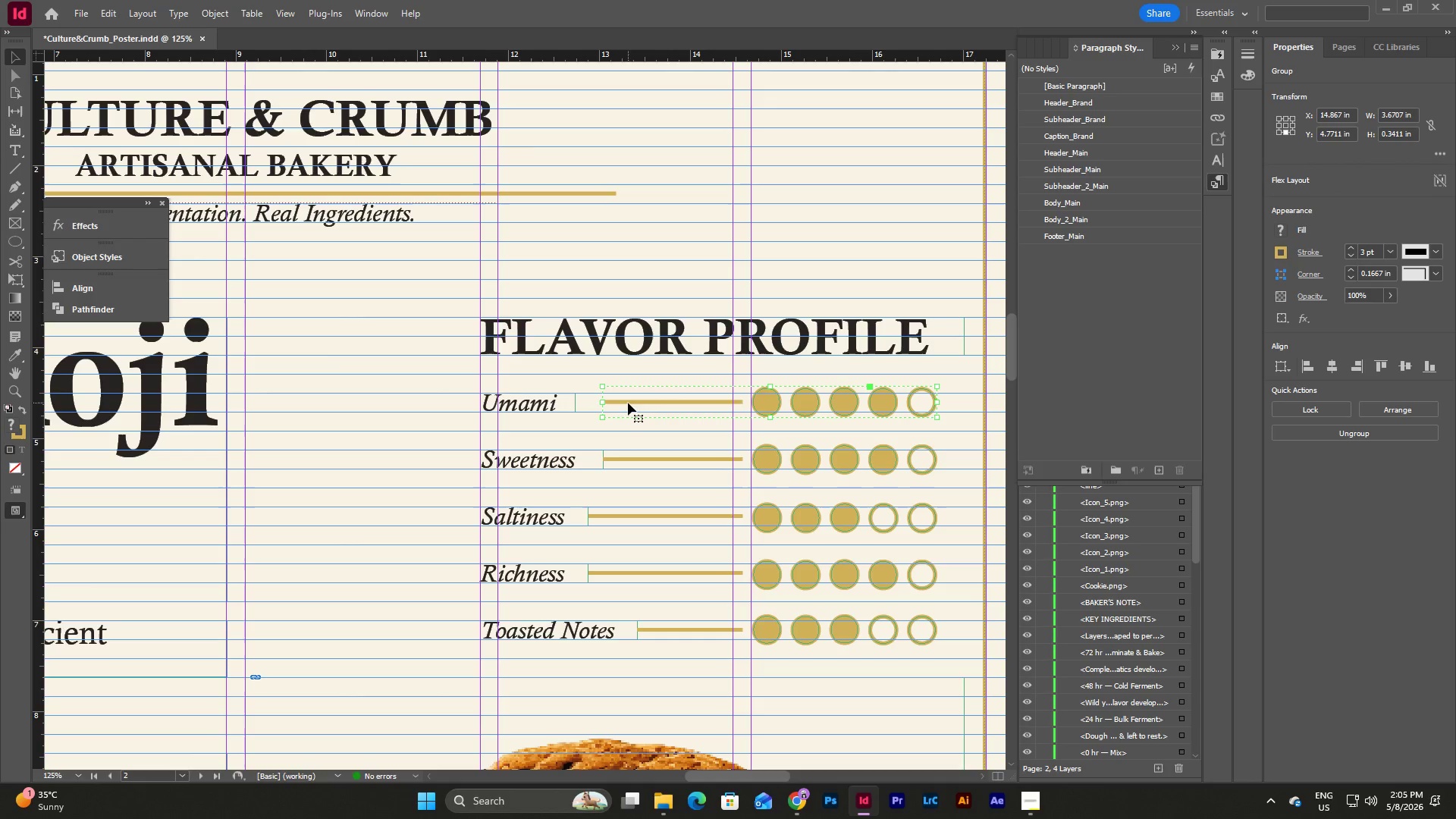 
left_click([628, 403])
 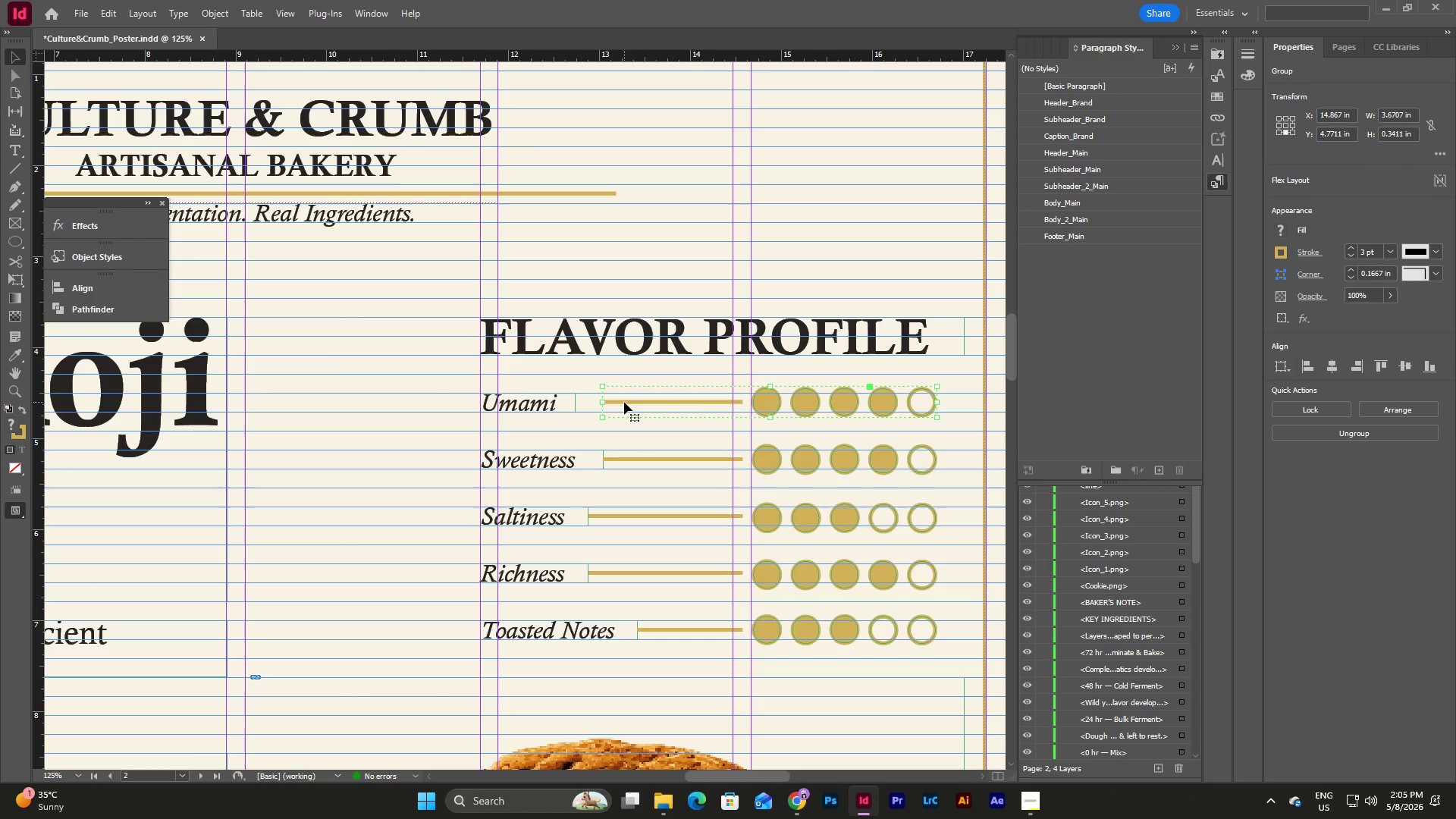 
double_click([624, 402])
 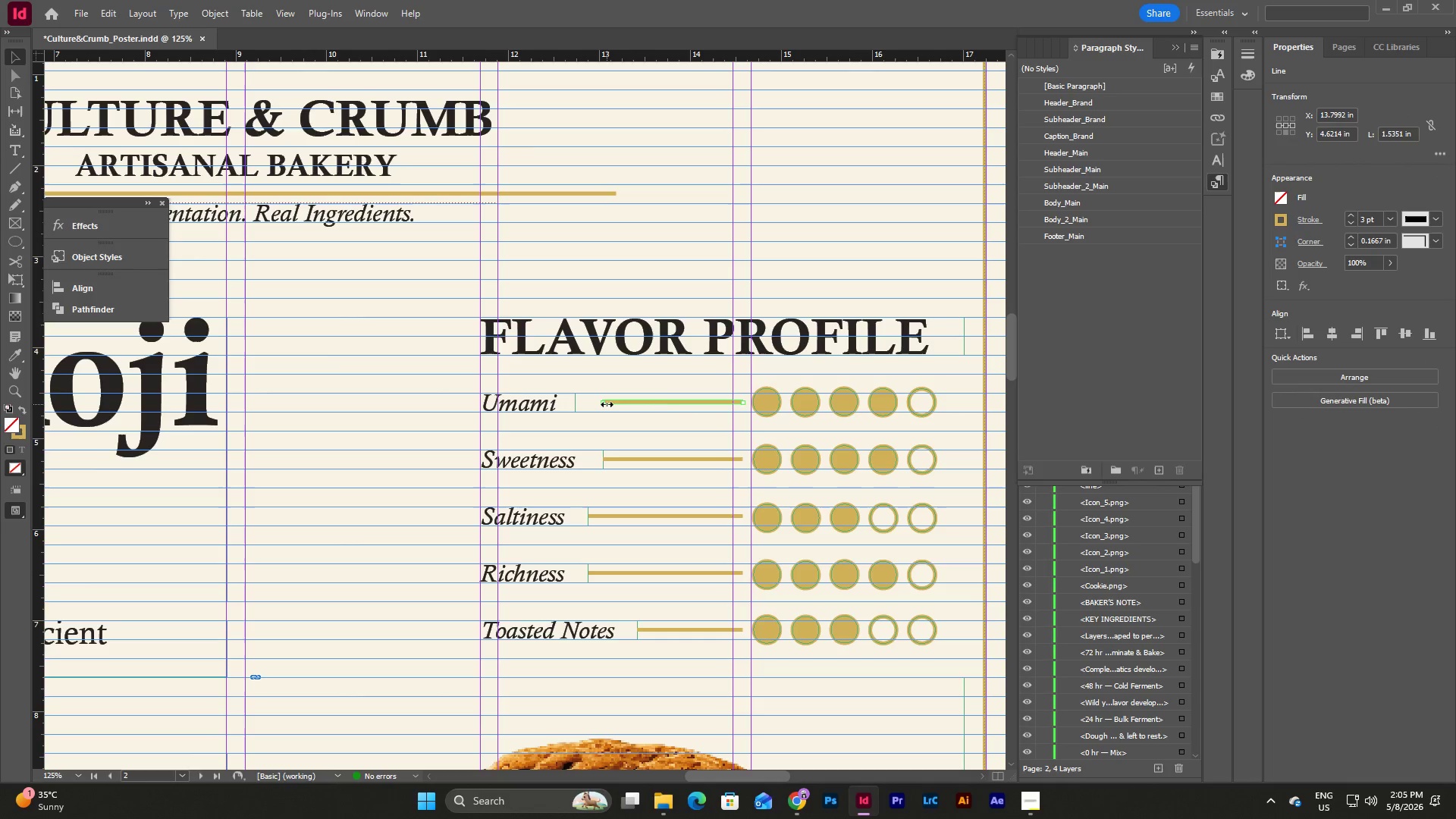 
left_click_drag(start_coordinate=[607, 404], to_coordinate=[575, 417])
 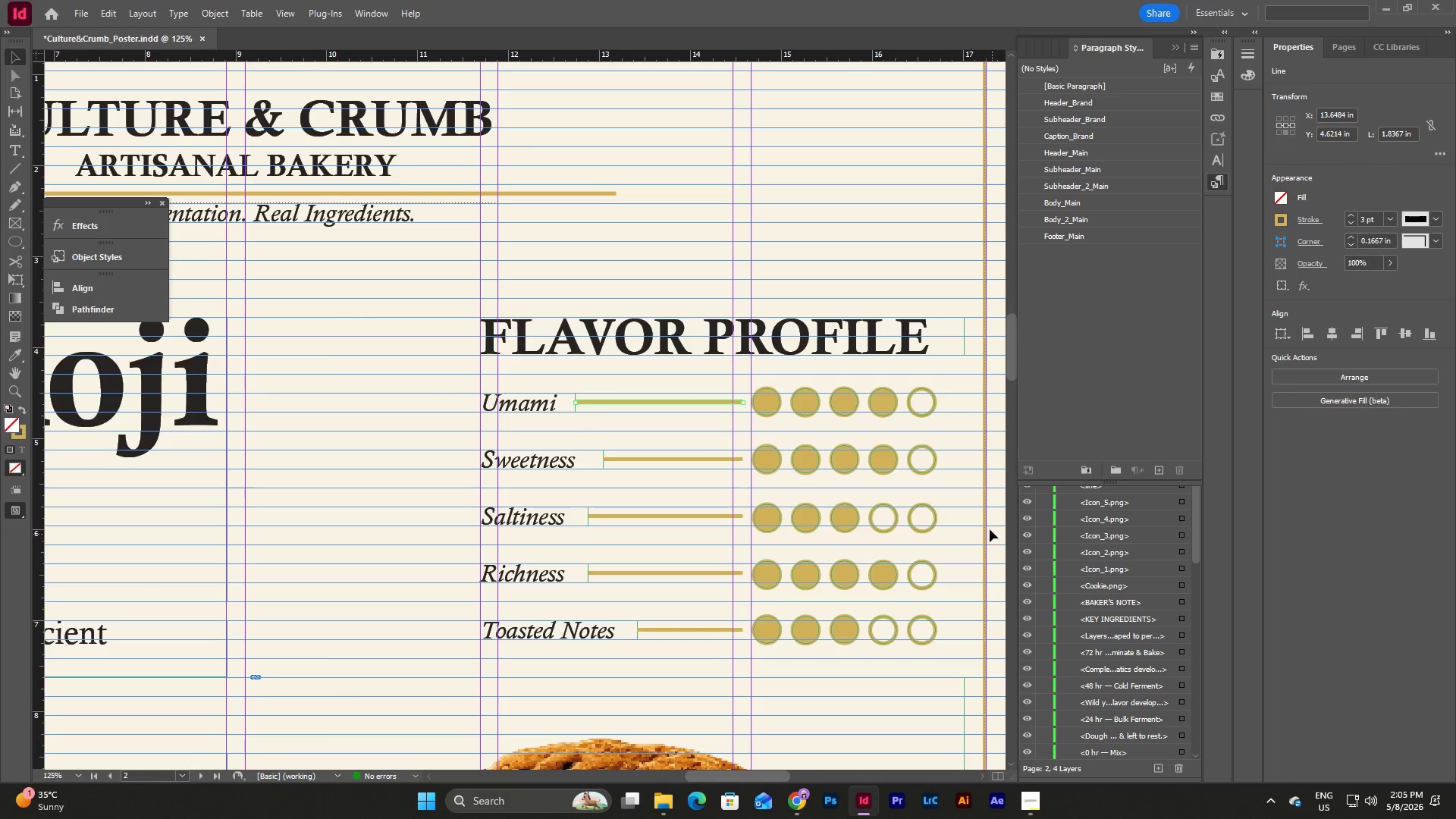 
left_click([971, 504])
 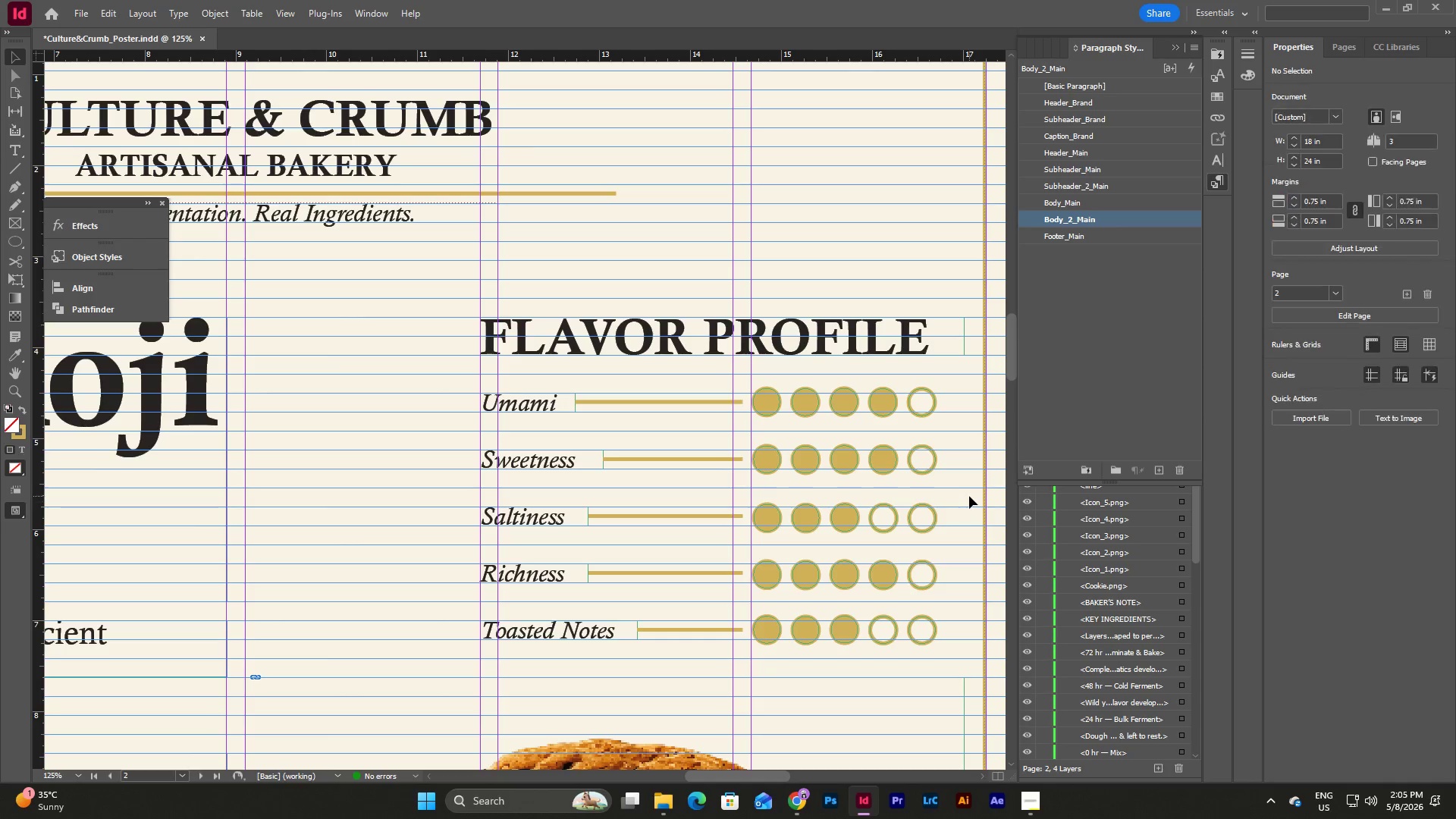 
left_click([969, 496])
 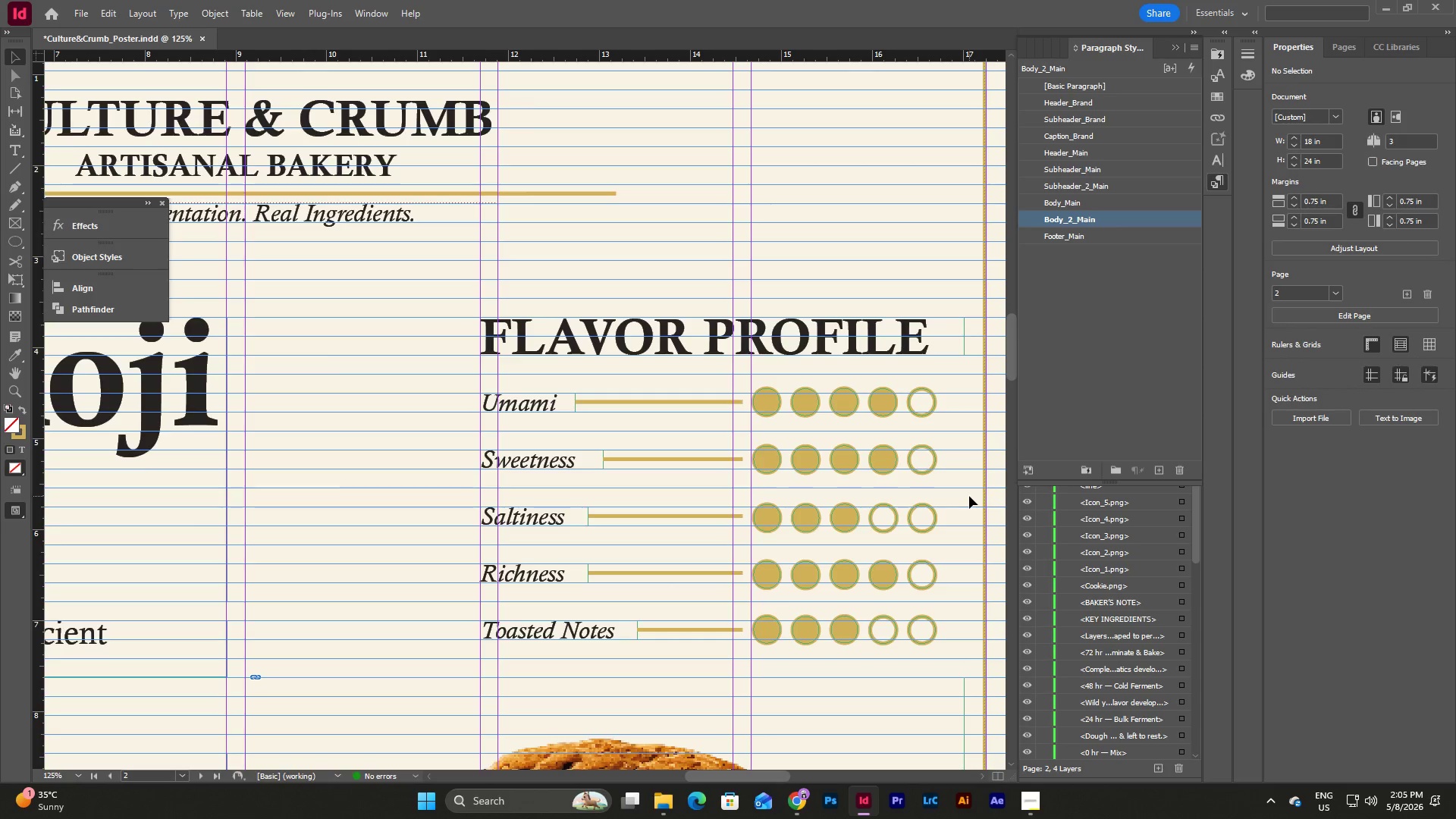 
key(W)
 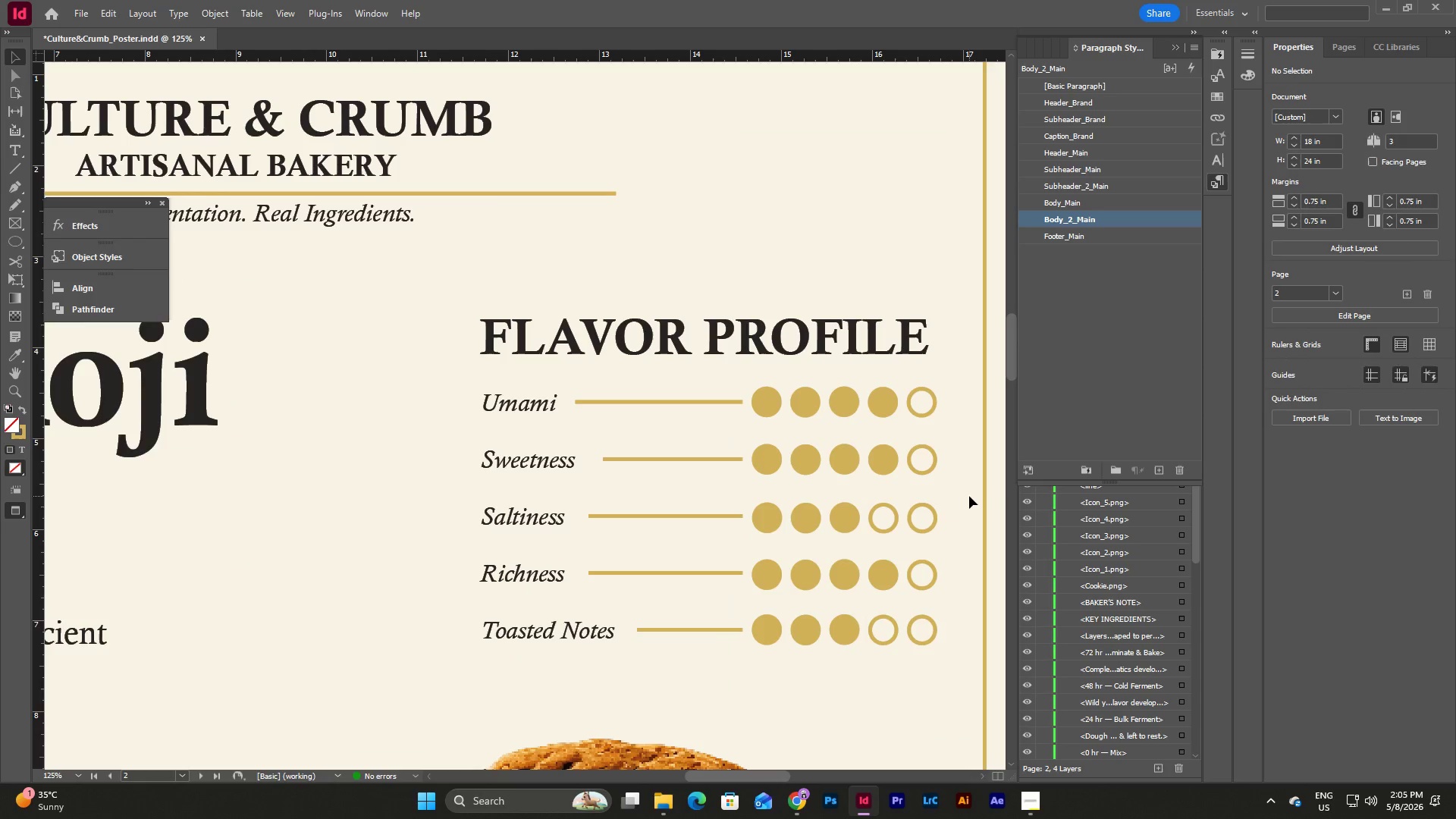 
scroll: coordinate [956, 479], scroll_direction: none, amount: 0.0
 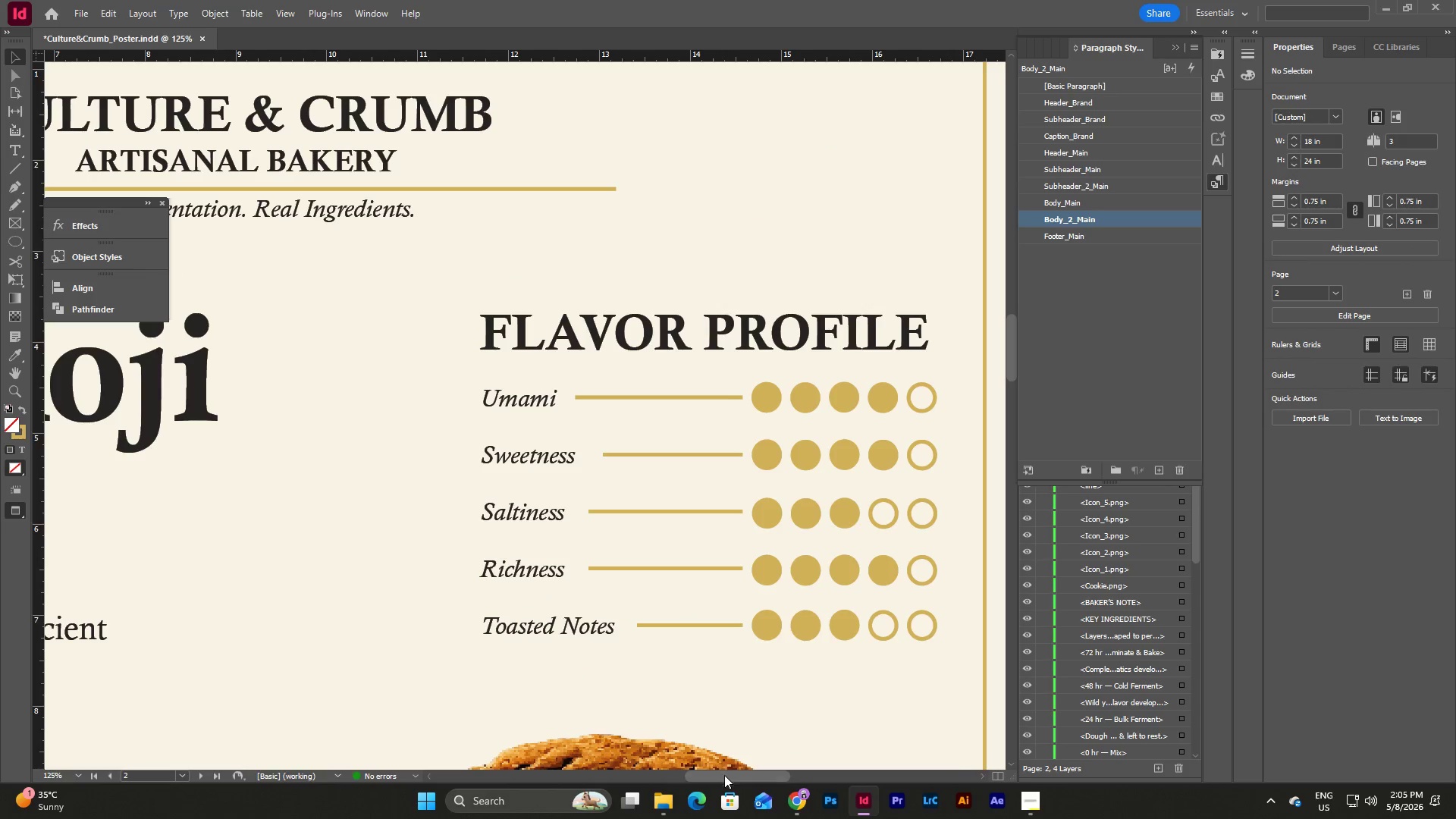 
left_click_drag(start_coordinate=[724, 775], to_coordinate=[643, 775])
 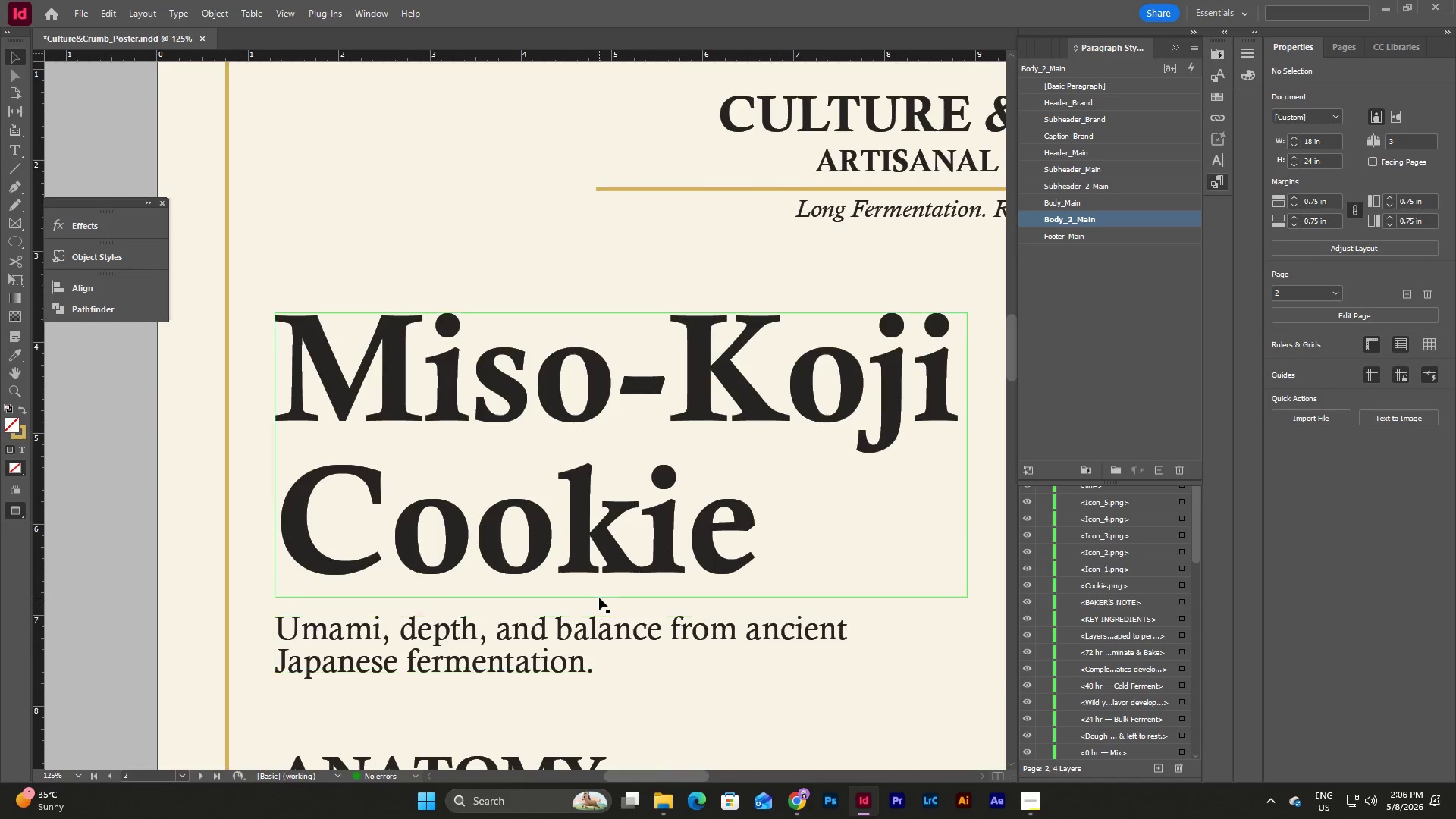 
scroll: coordinate [599, 598], scroll_direction: down, amount: 8.0
 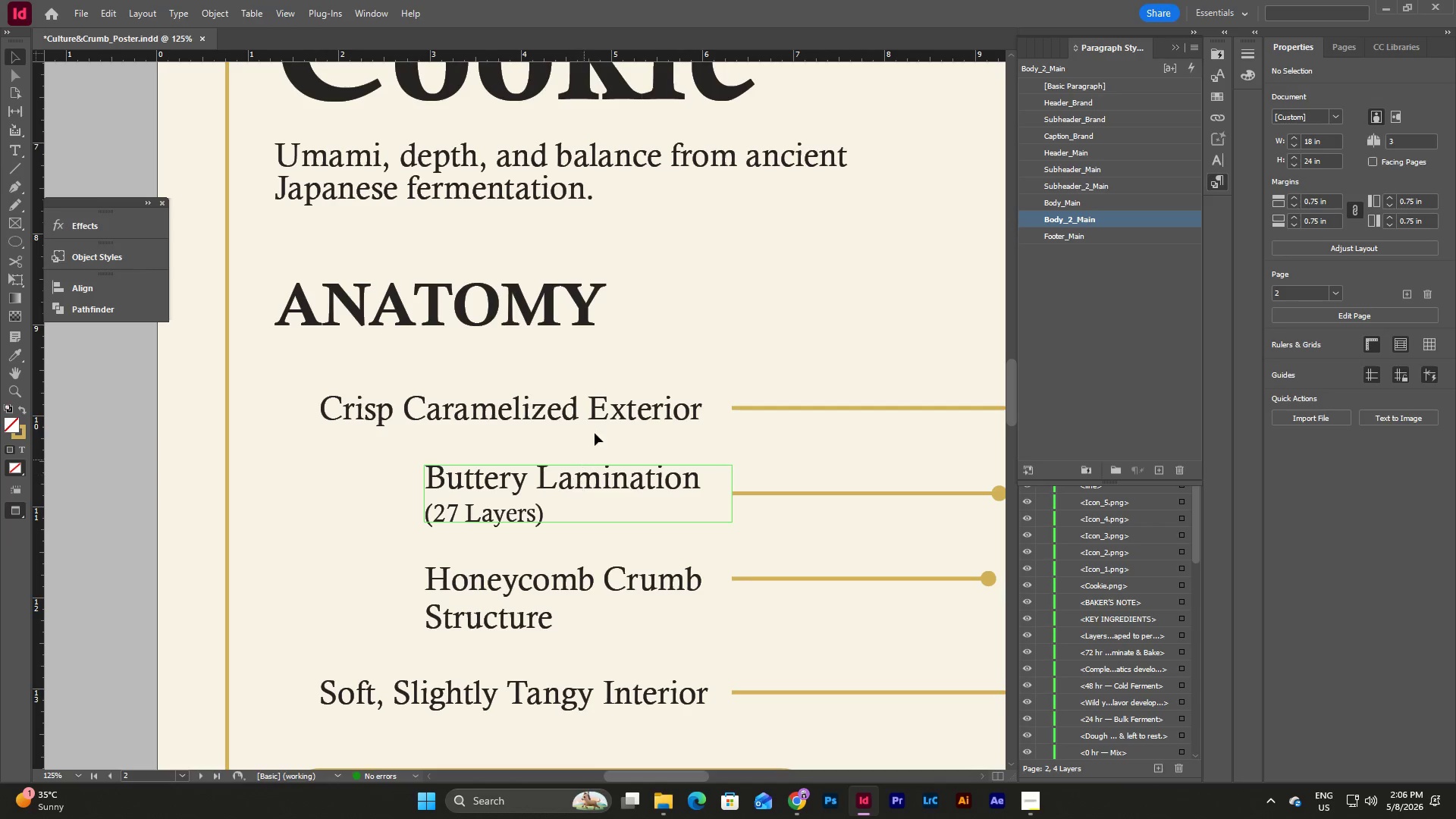 
double_click([608, 410])
 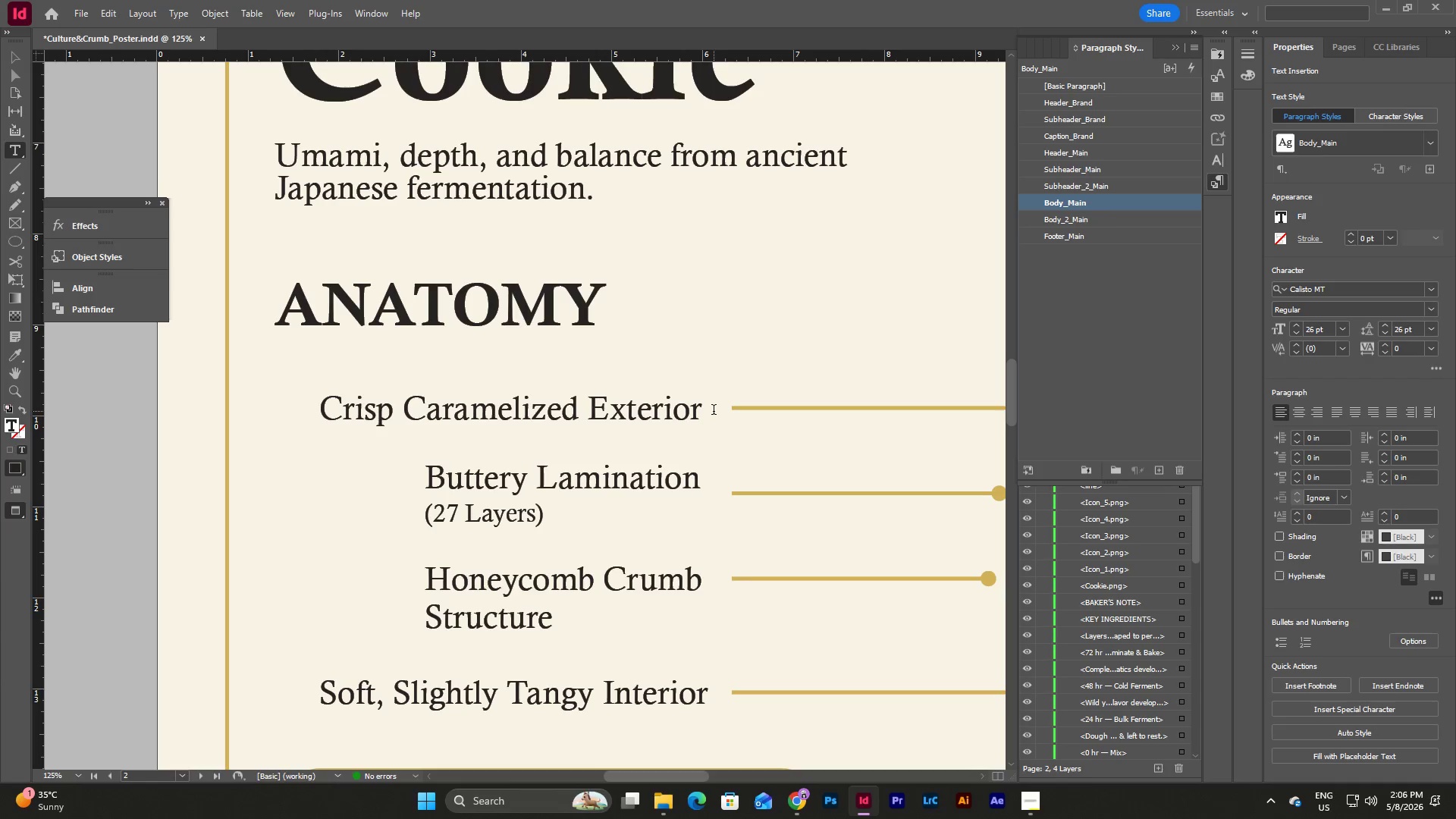 
left_click_drag(start_coordinate=[714, 411], to_coordinate=[307, 406])
 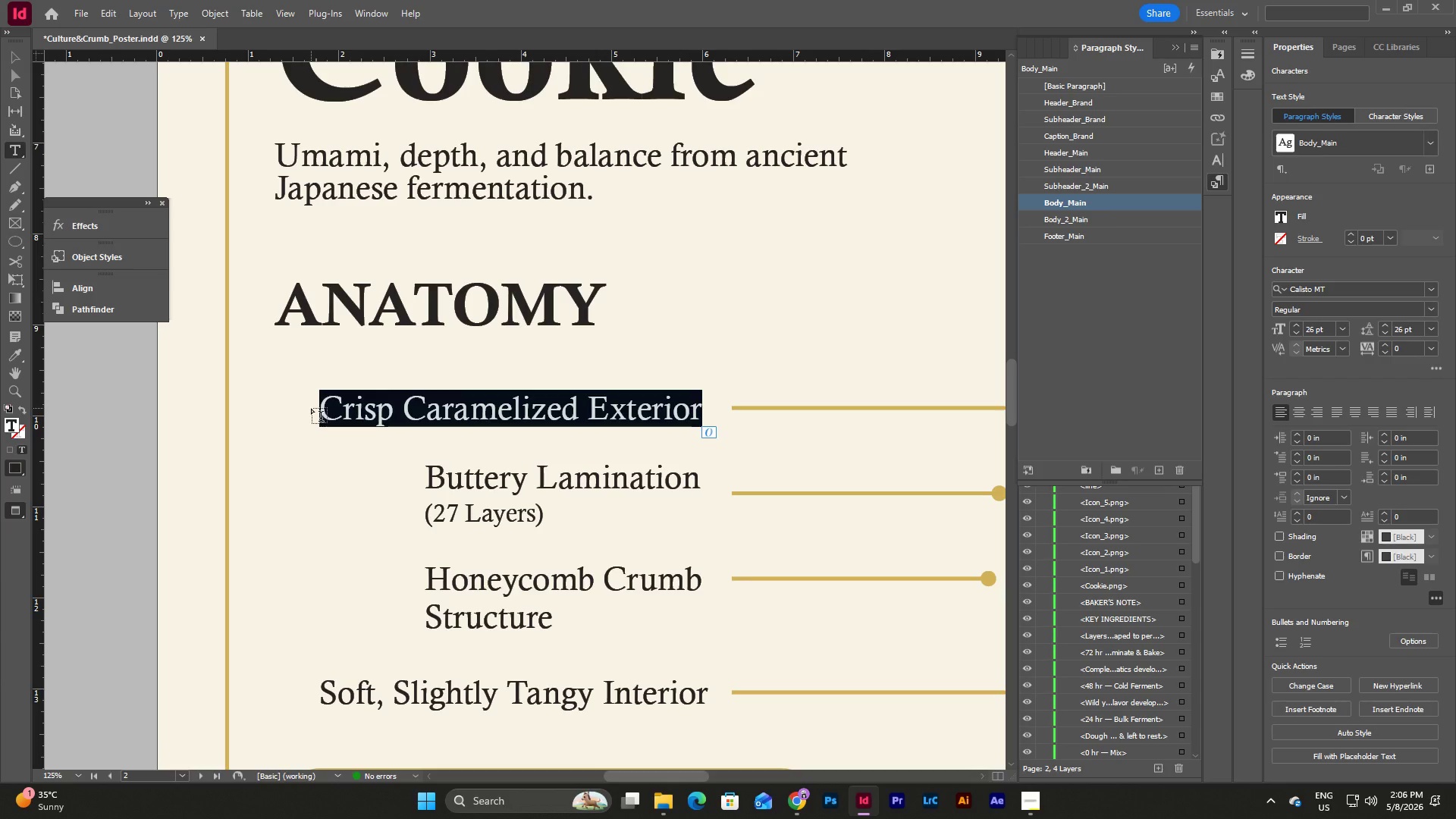 
type(Miso Care)
key(Backspace)
type(amel Crust)
 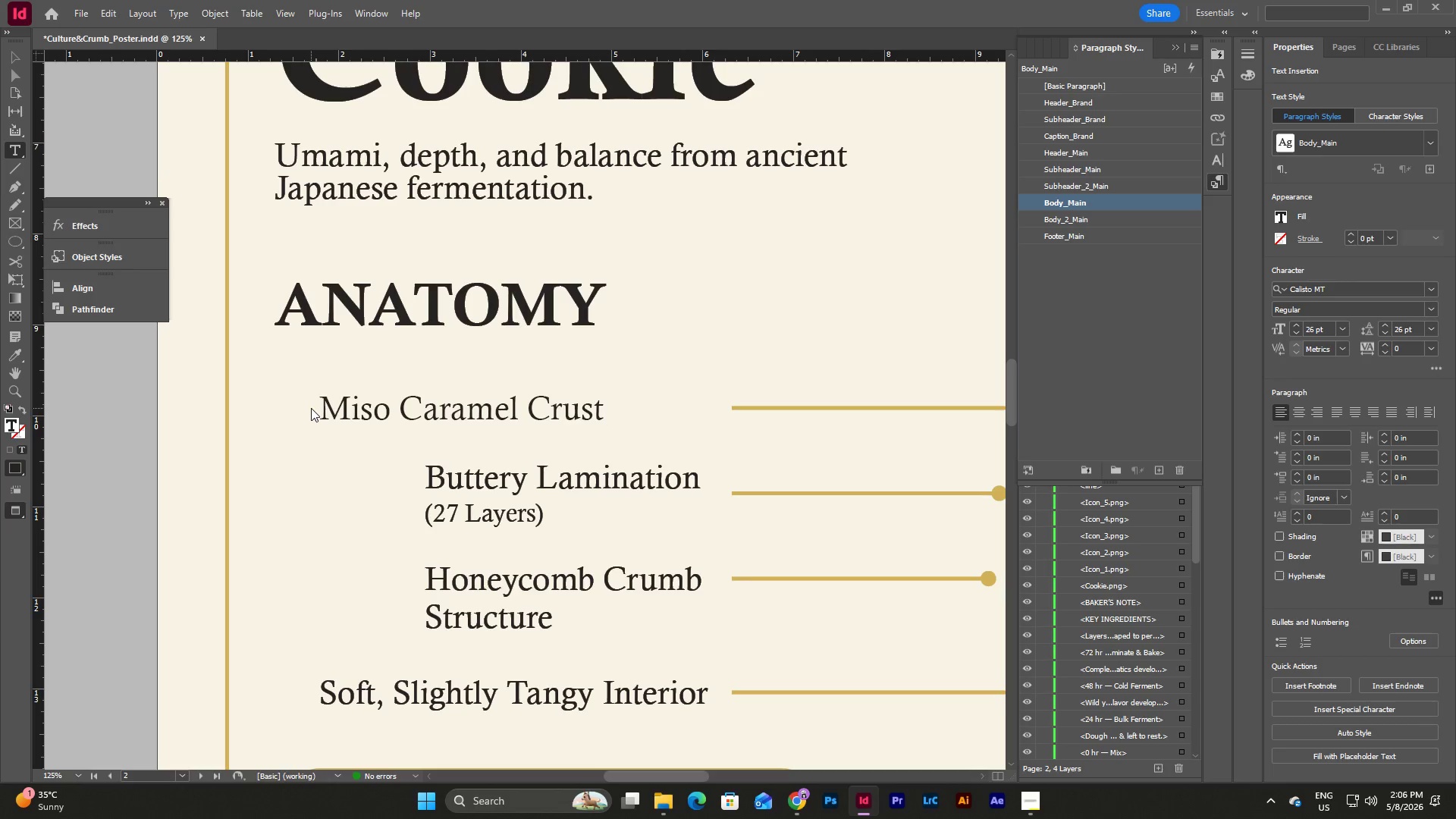 
left_click([565, 500])
 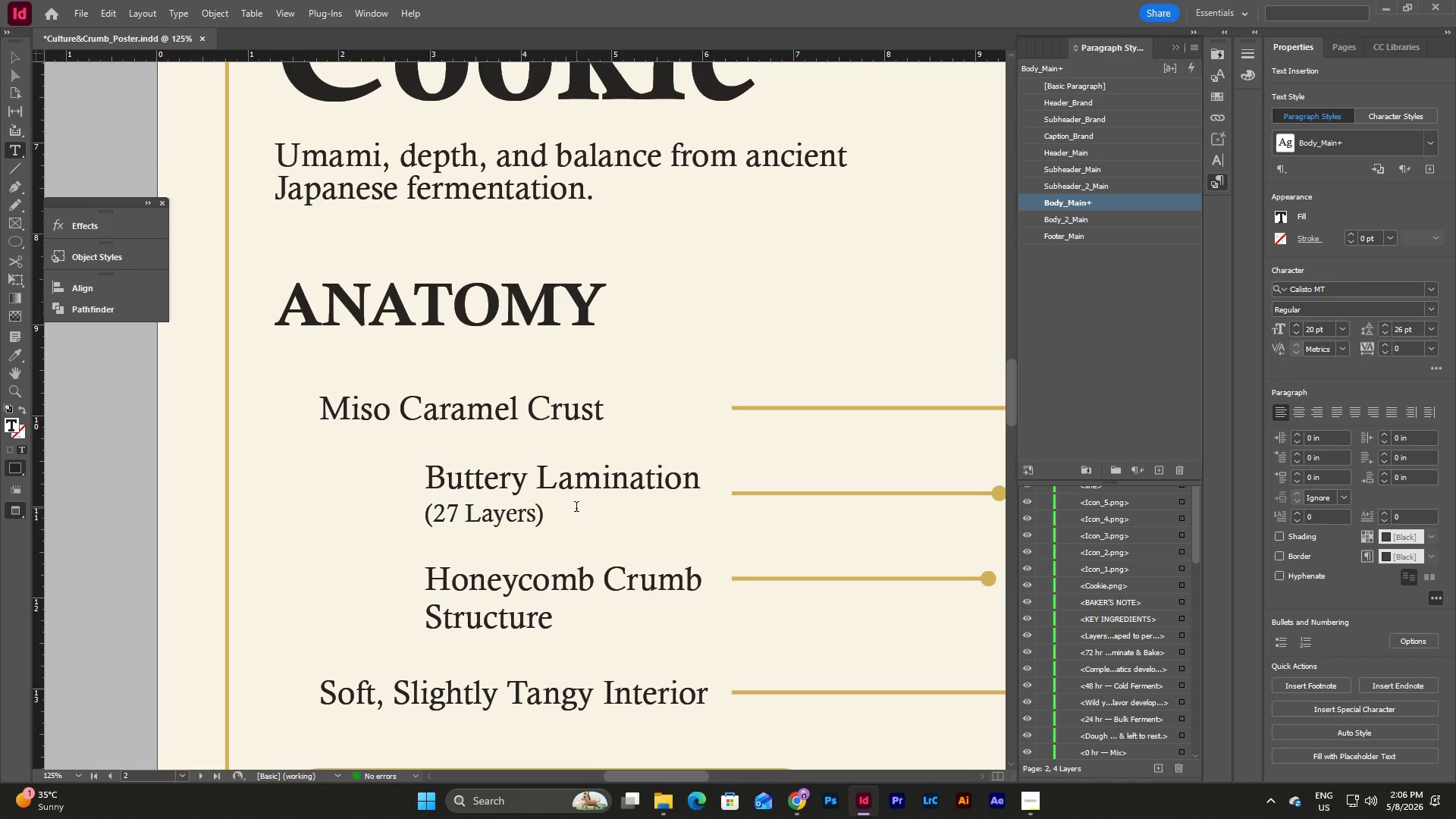 
left_click_drag(start_coordinate=[576, 508], to_coordinate=[413, 484])
 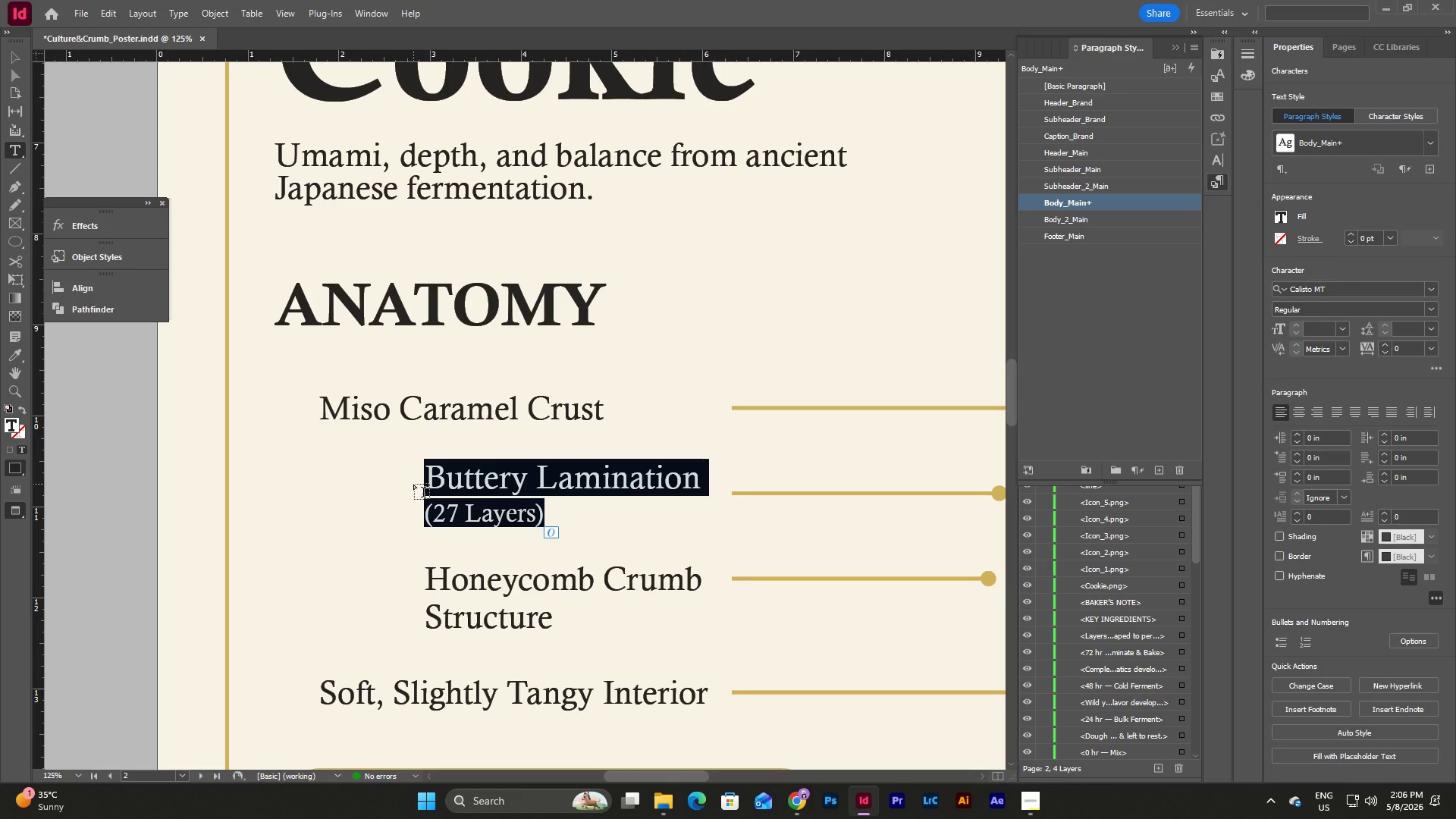 
type(Chewe)
key(Backspace)
type(y Center with Umami Depth)
key(Escape)
 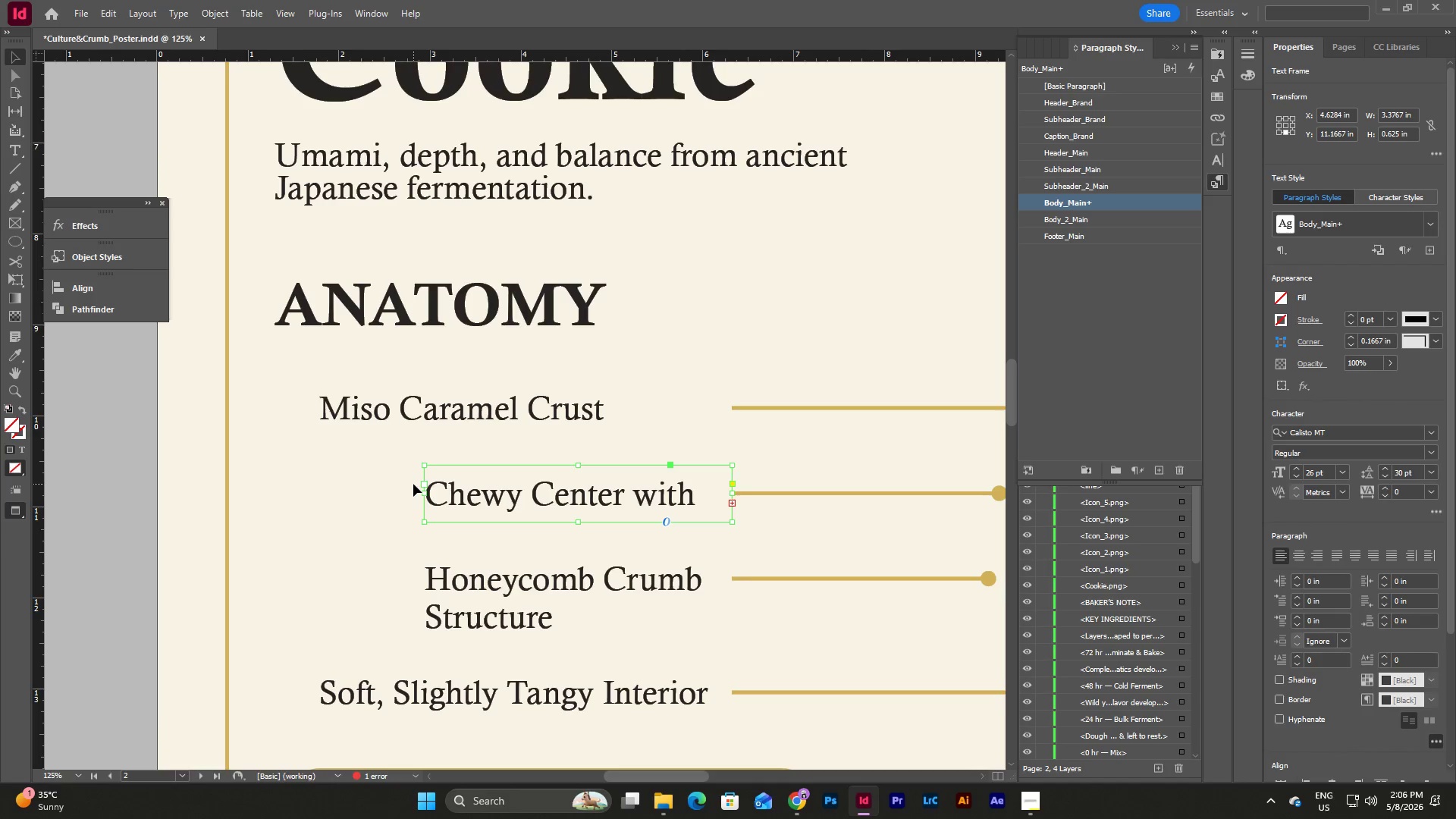 
key(W)
 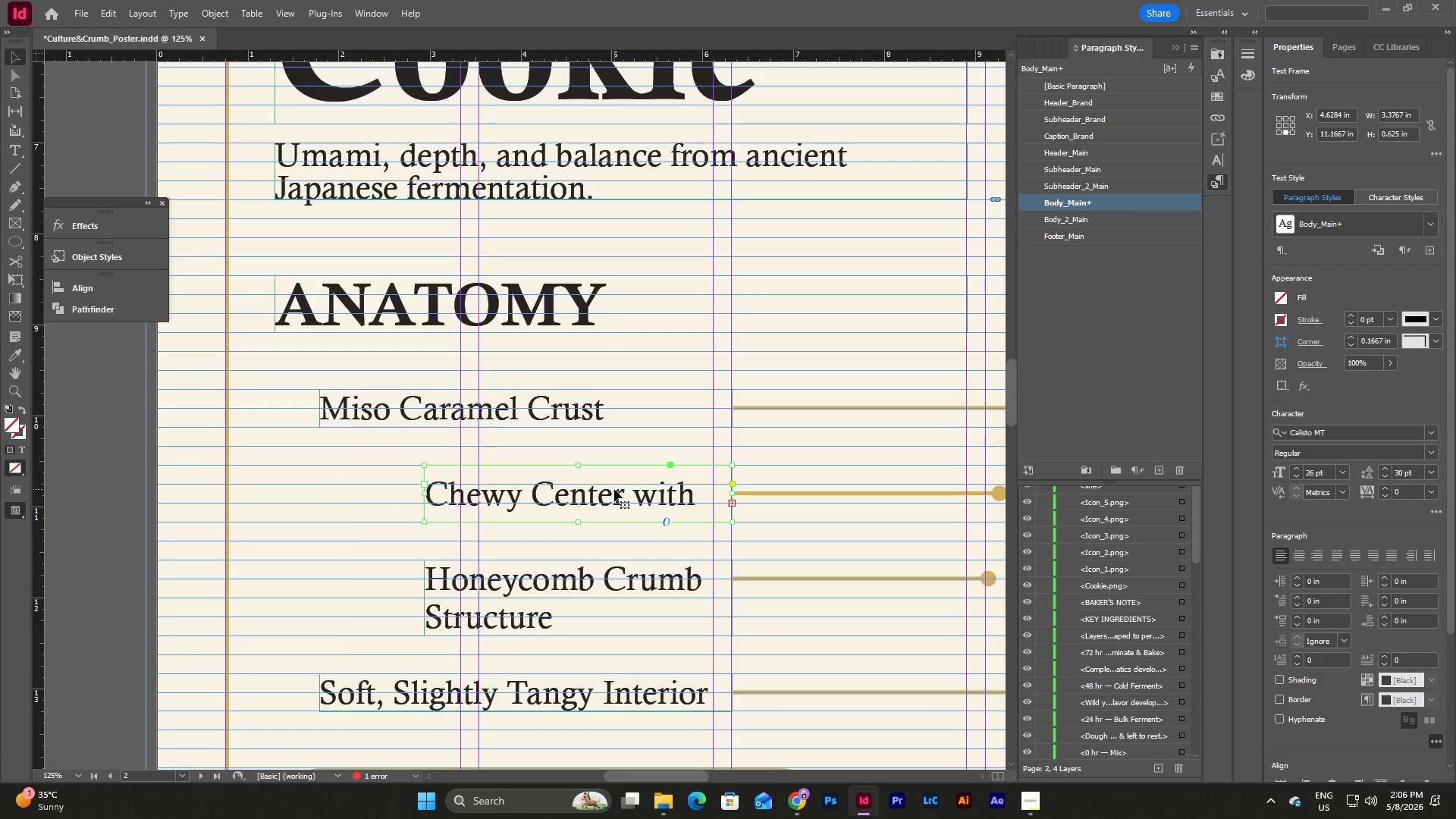 
left_click([614, 488])
 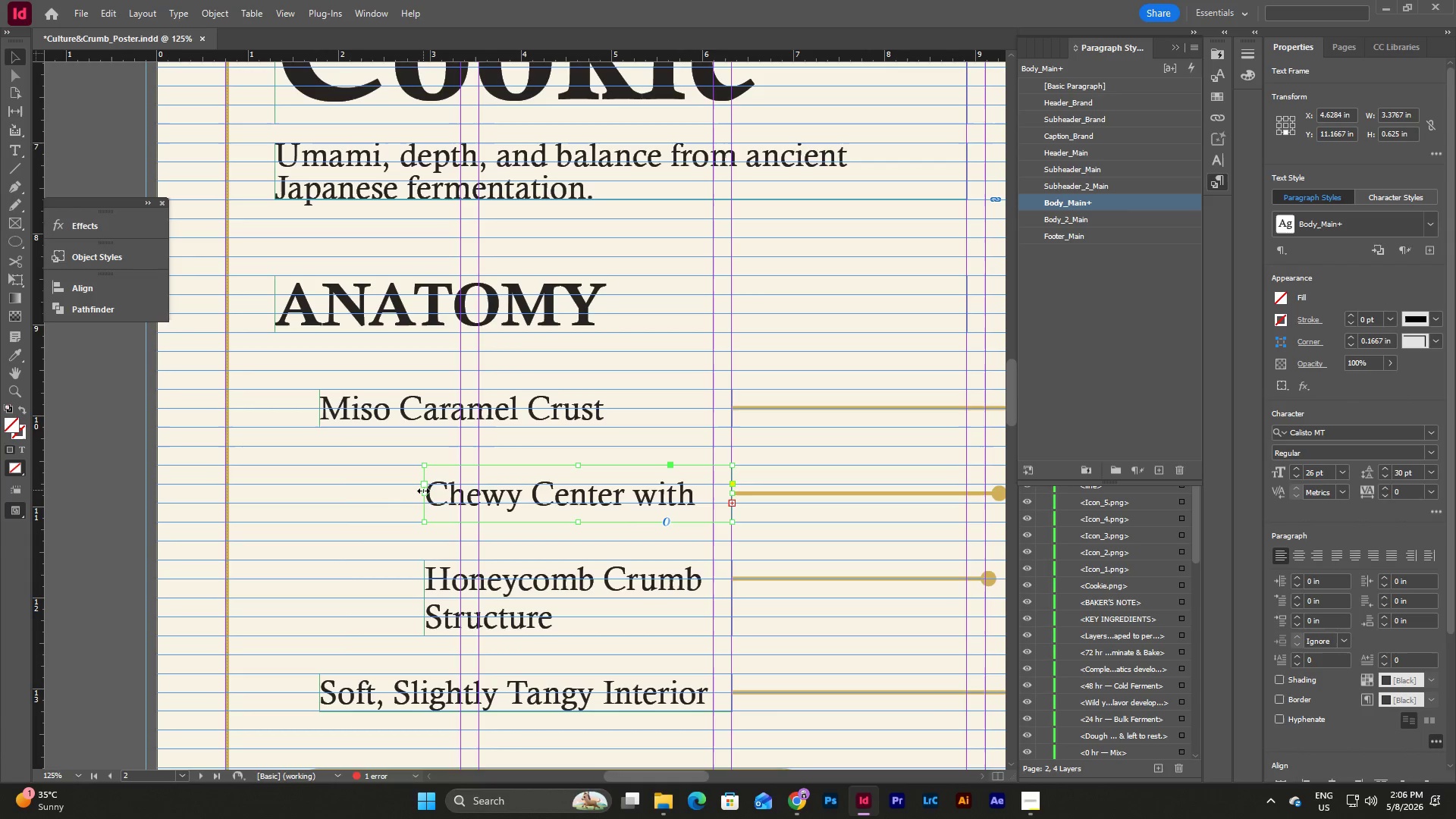 
left_click_drag(start_coordinate=[423, 494], to_coordinate=[322, 492])
 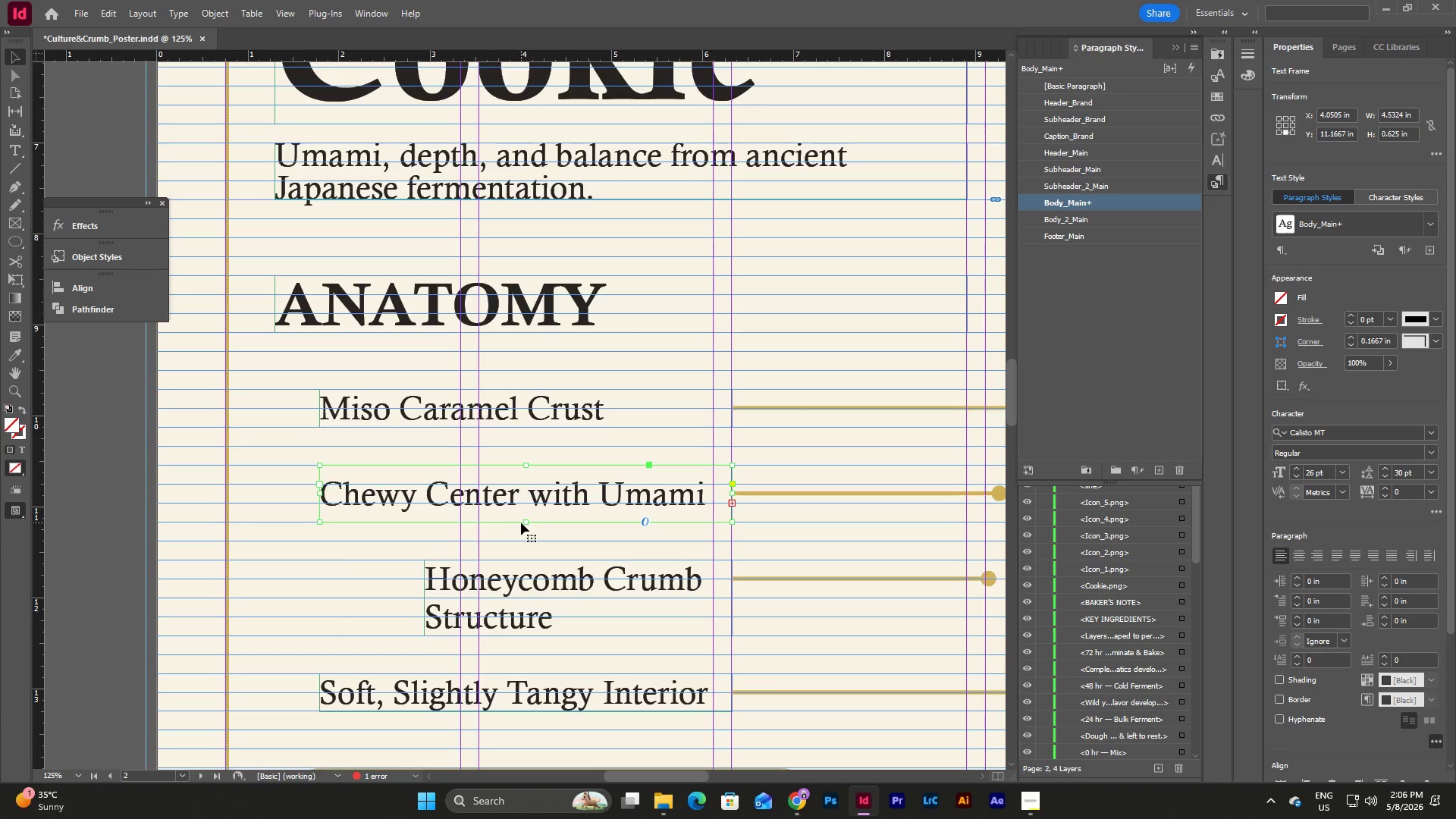 
wait(14.53)
 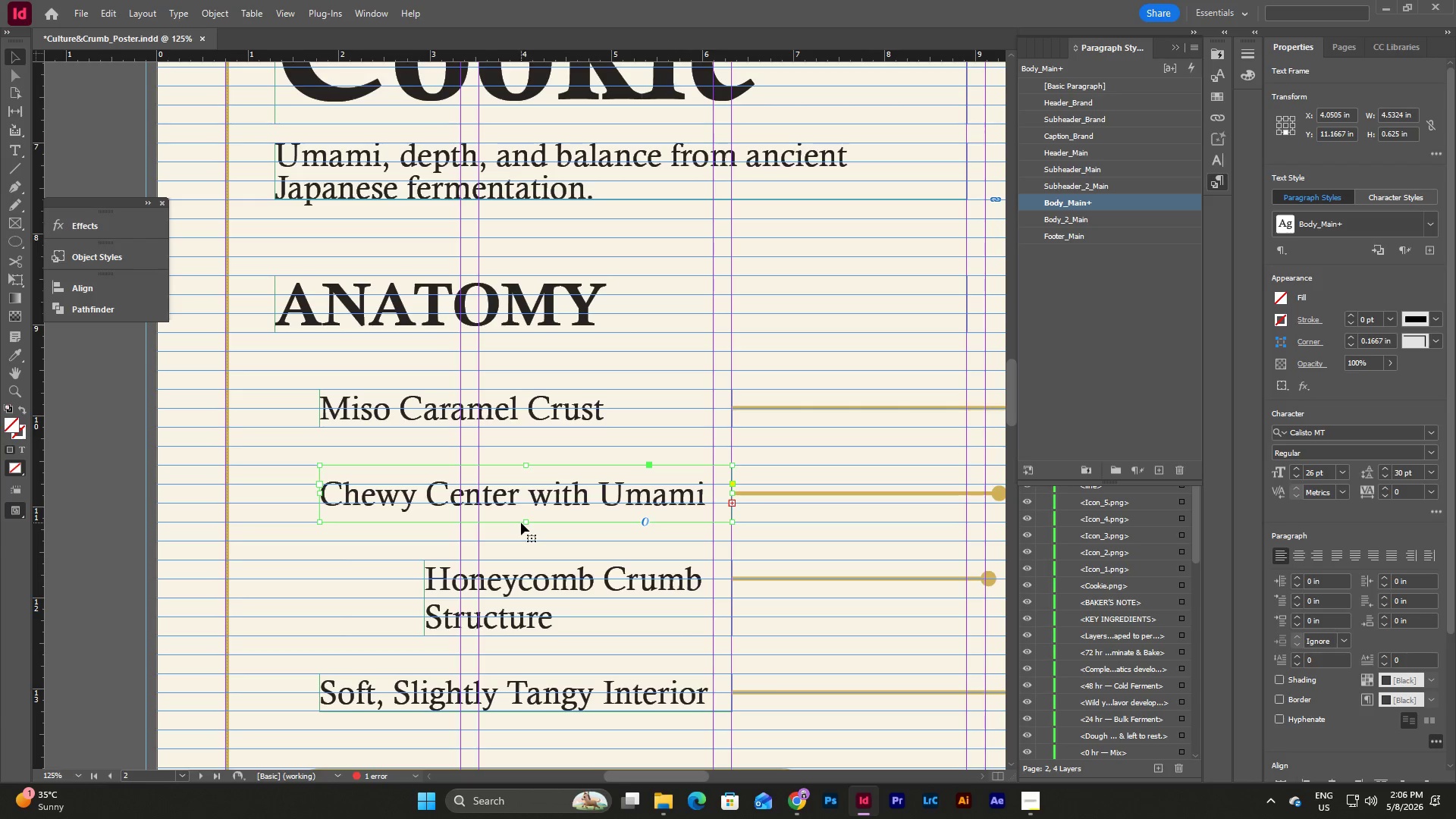 
double_click([534, 497])
 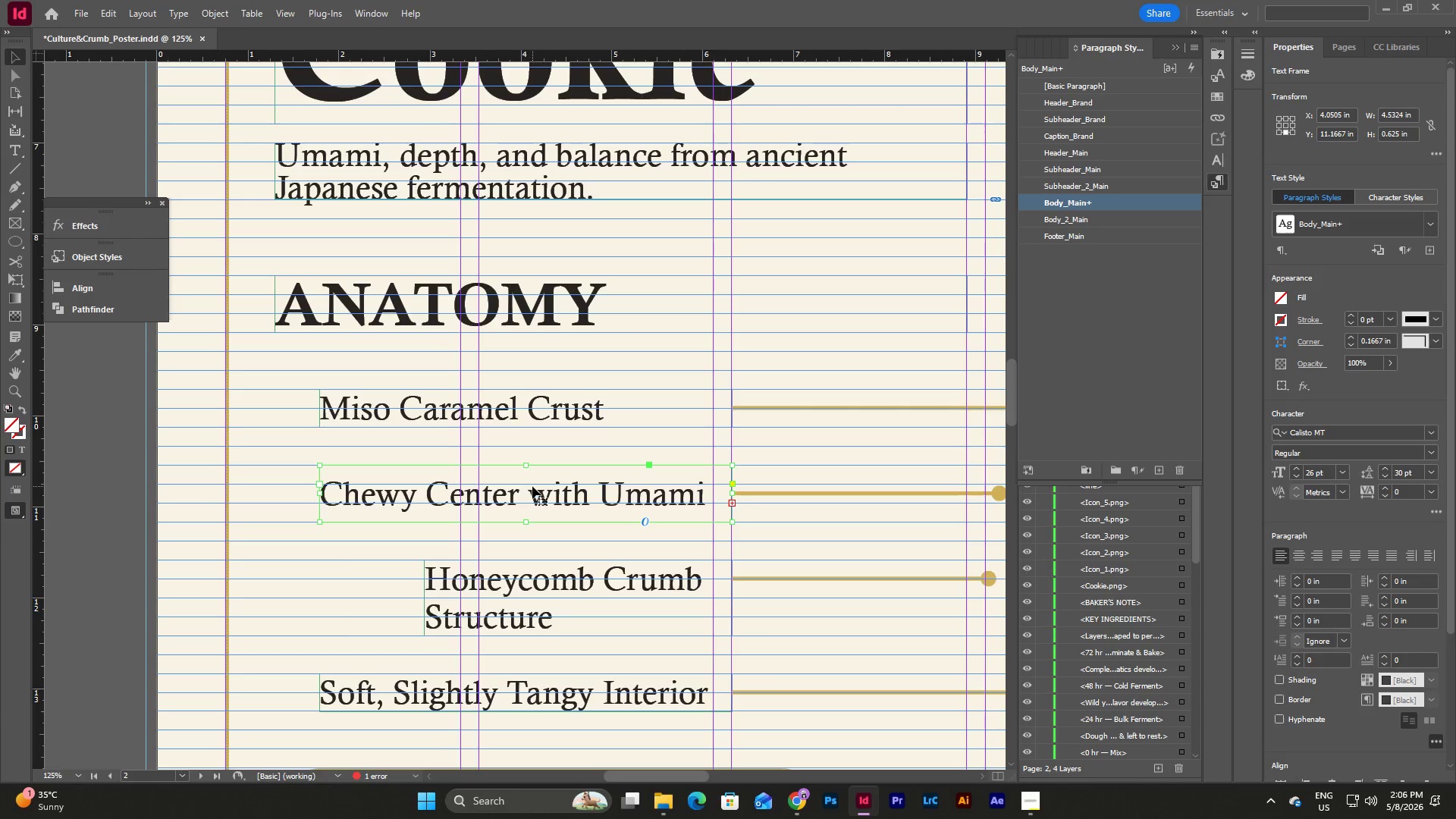 
triple_click([532, 486])
 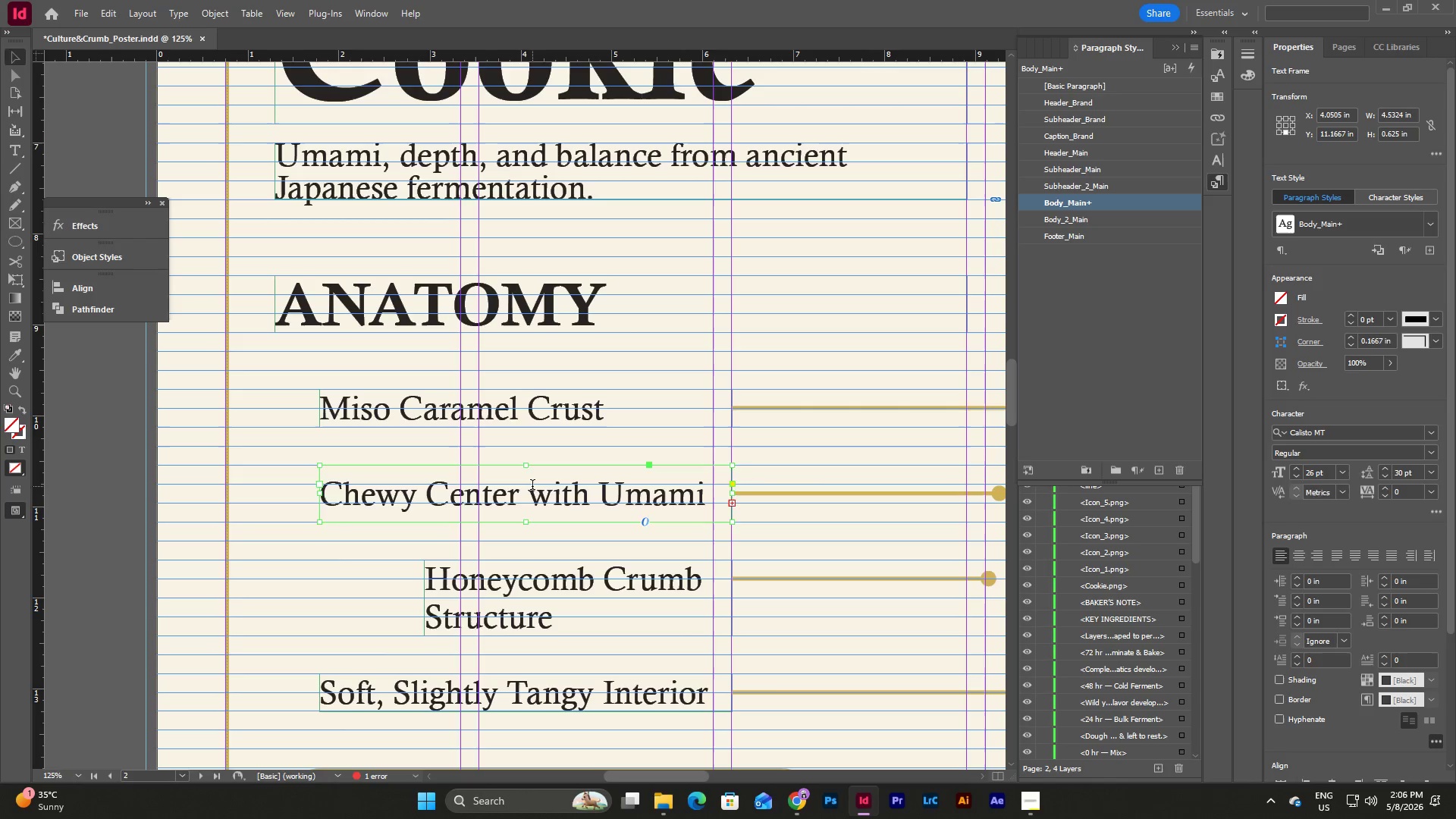 
triple_click([532, 486])
 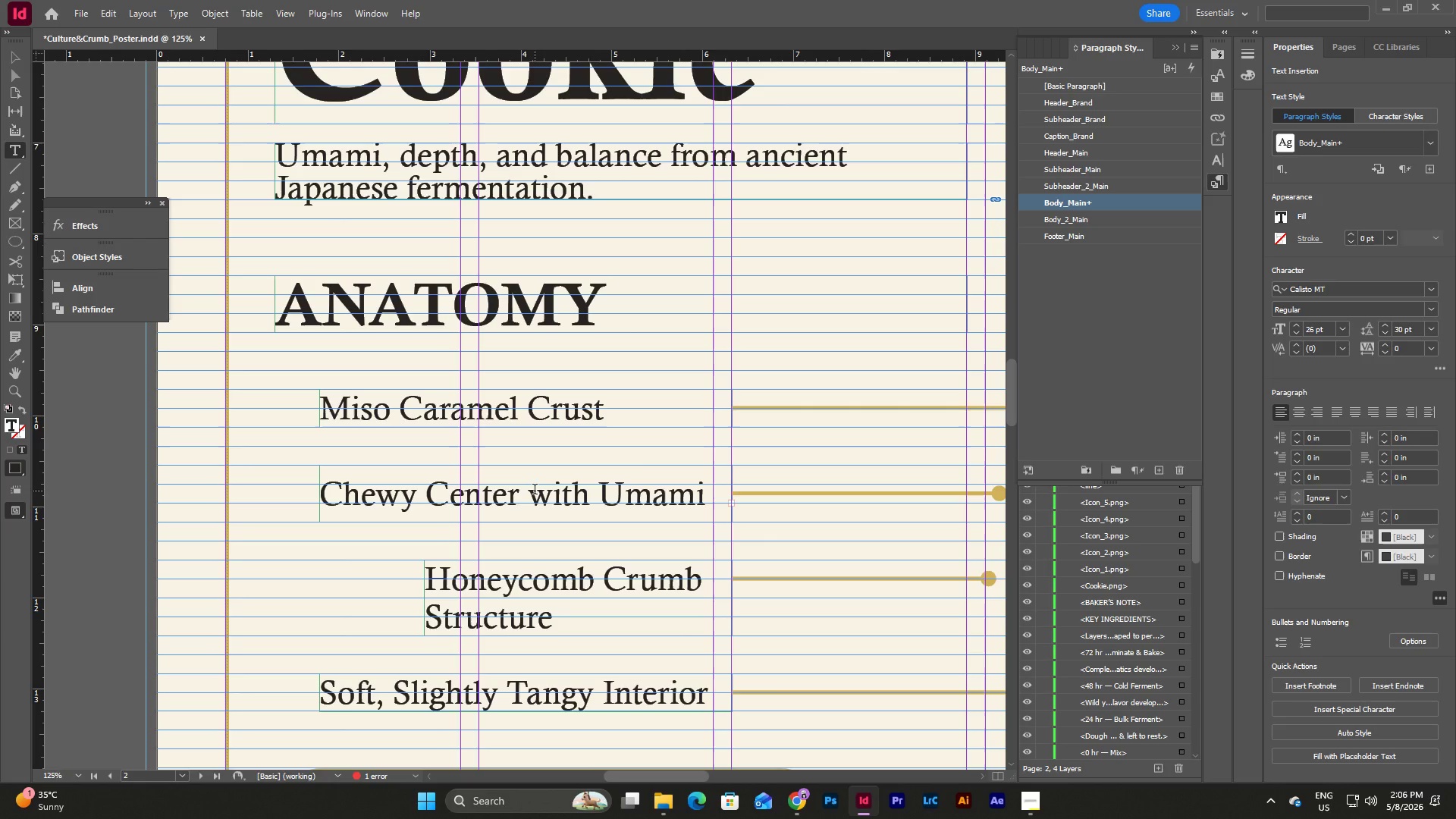 
scroll: coordinate [558, 504], scroll_direction: up, amount: 41.0
 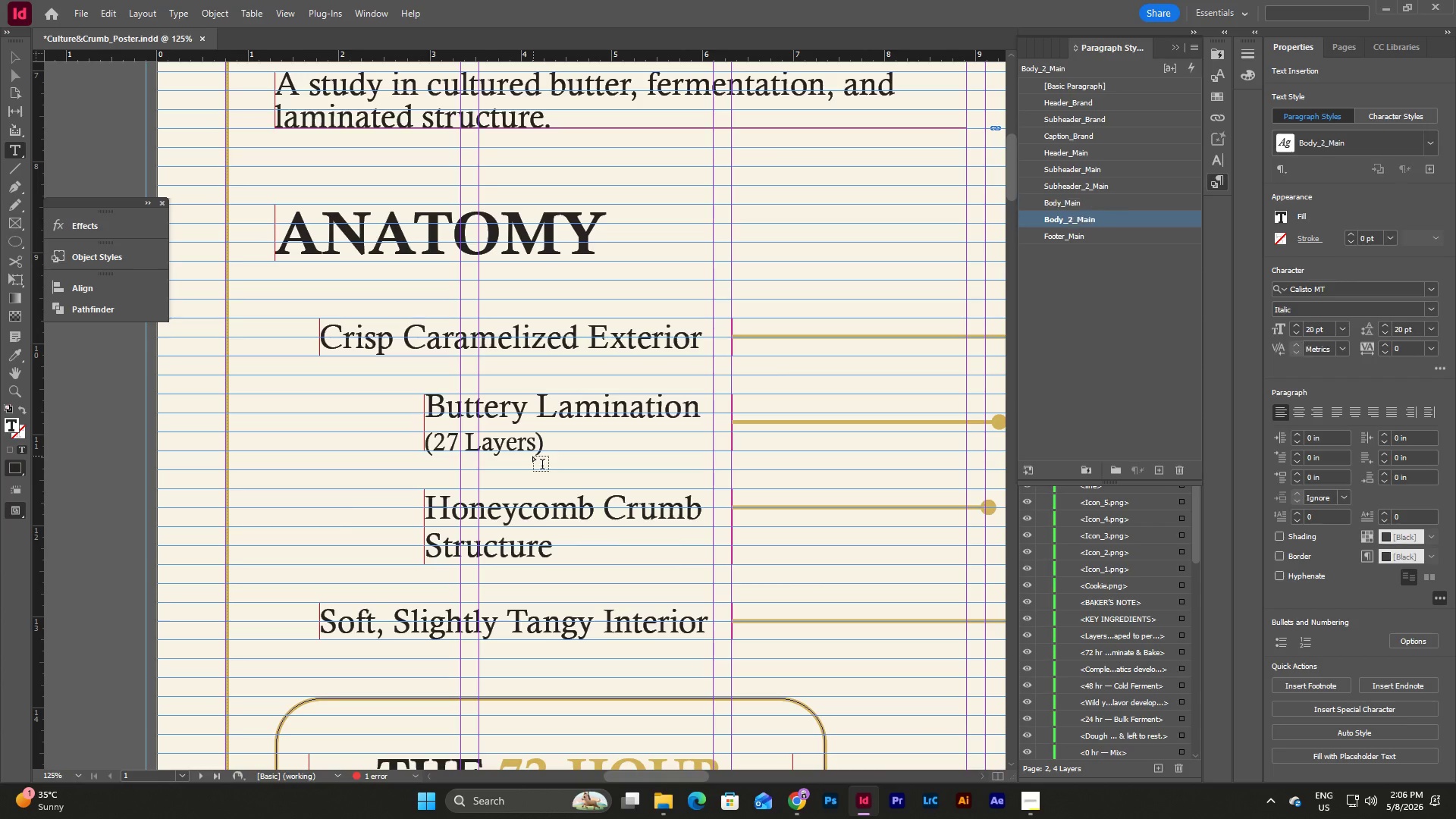 
double_click([541, 441])
 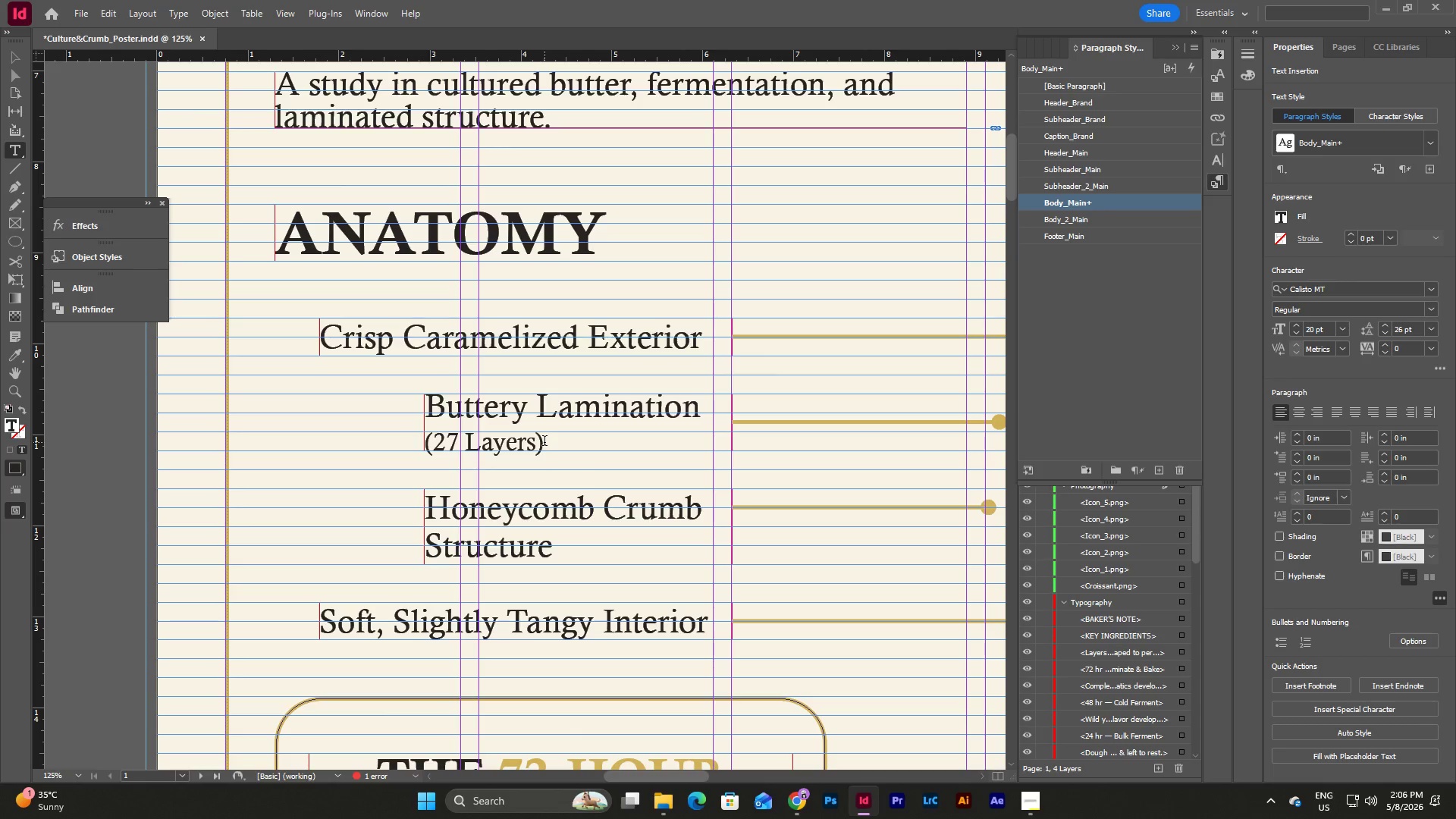 
scroll: coordinate [592, 481], scroll_direction: down, amount: 43.0
 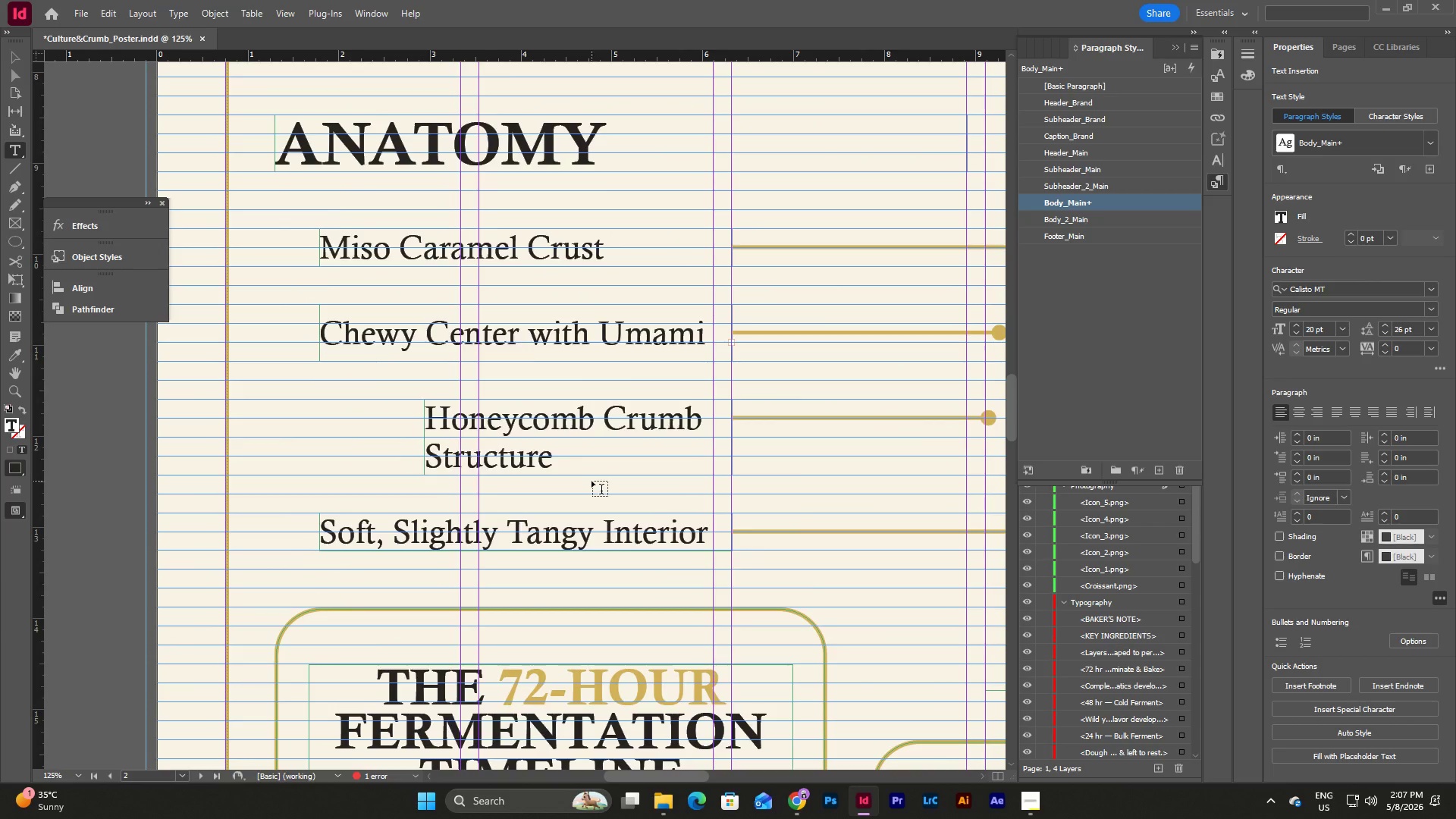 
scroll: coordinate [592, 481], scroll_direction: up, amount: 3.0
 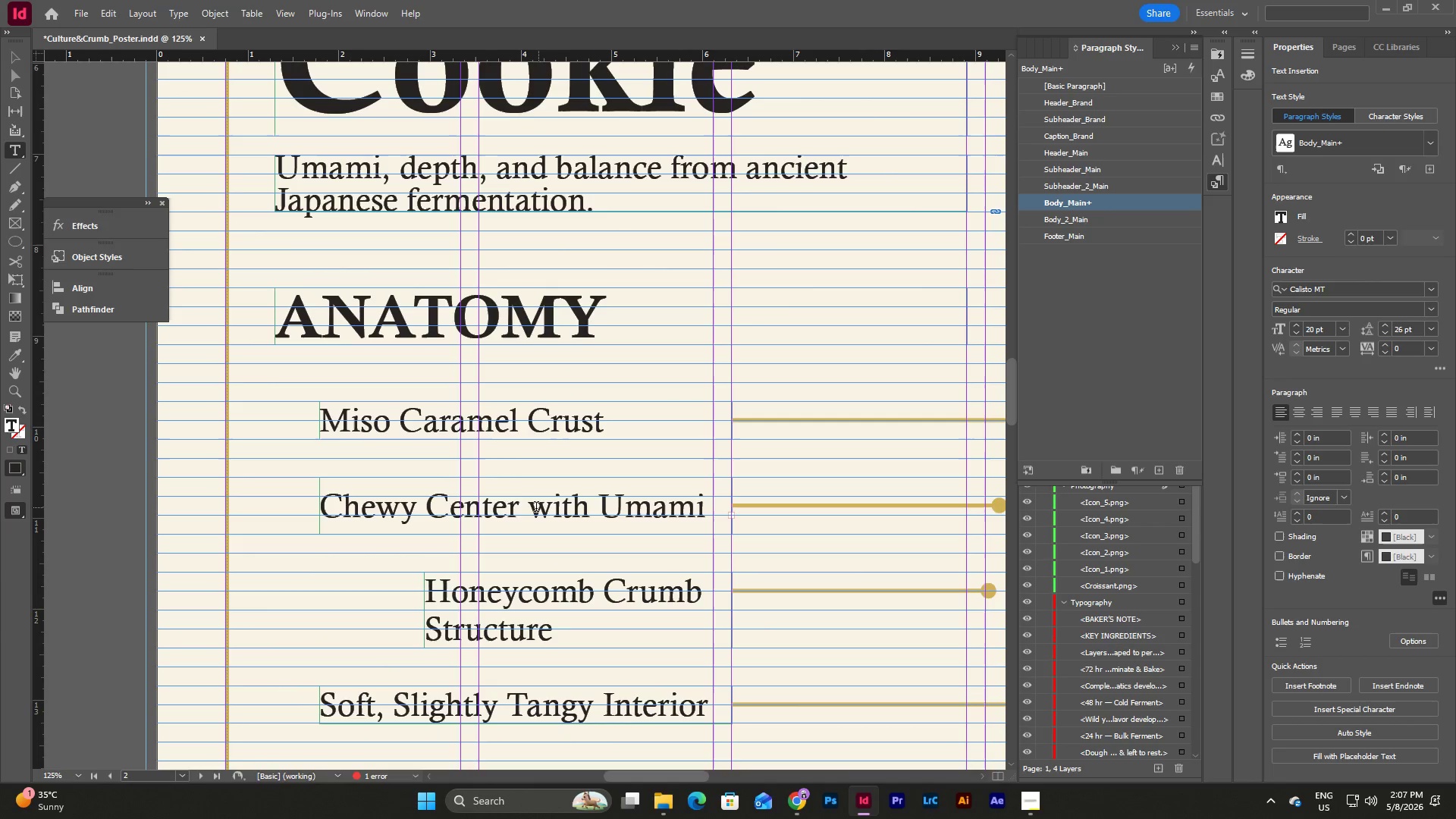 
left_click_drag(start_coordinate=[532, 509], to_coordinate=[607, 588])
 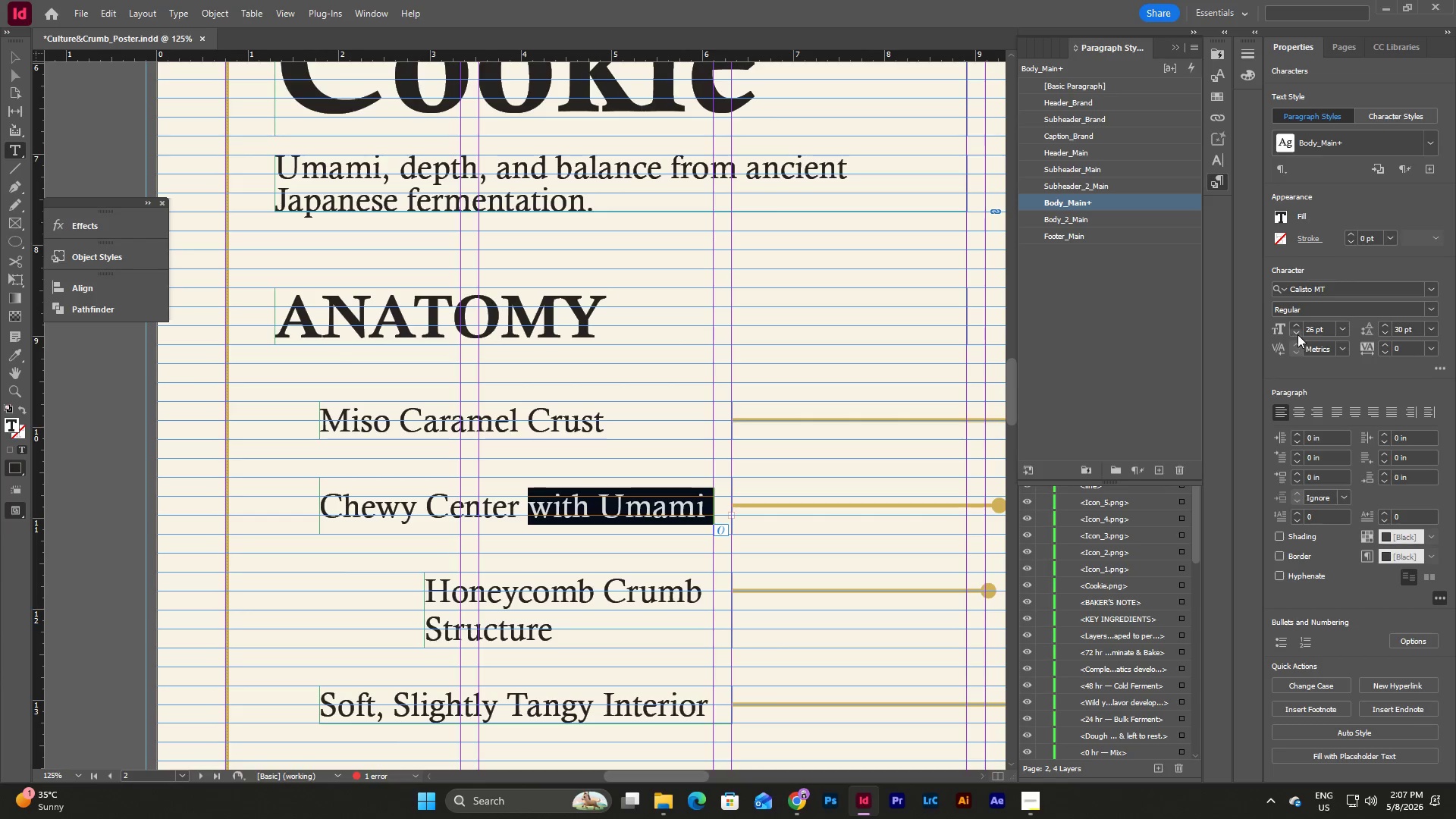 
double_click([1296, 333])
 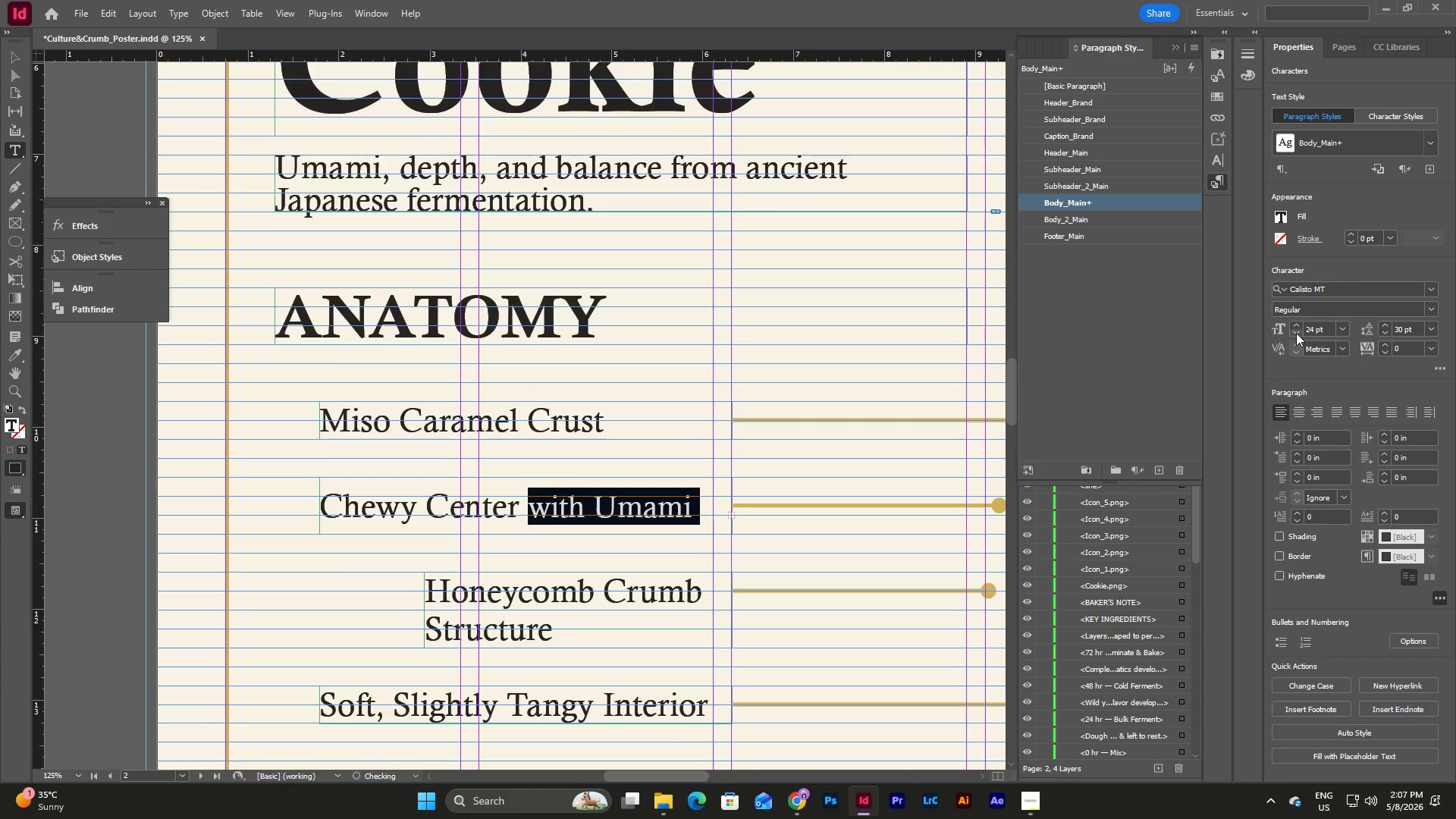 
triple_click([1296, 333])
 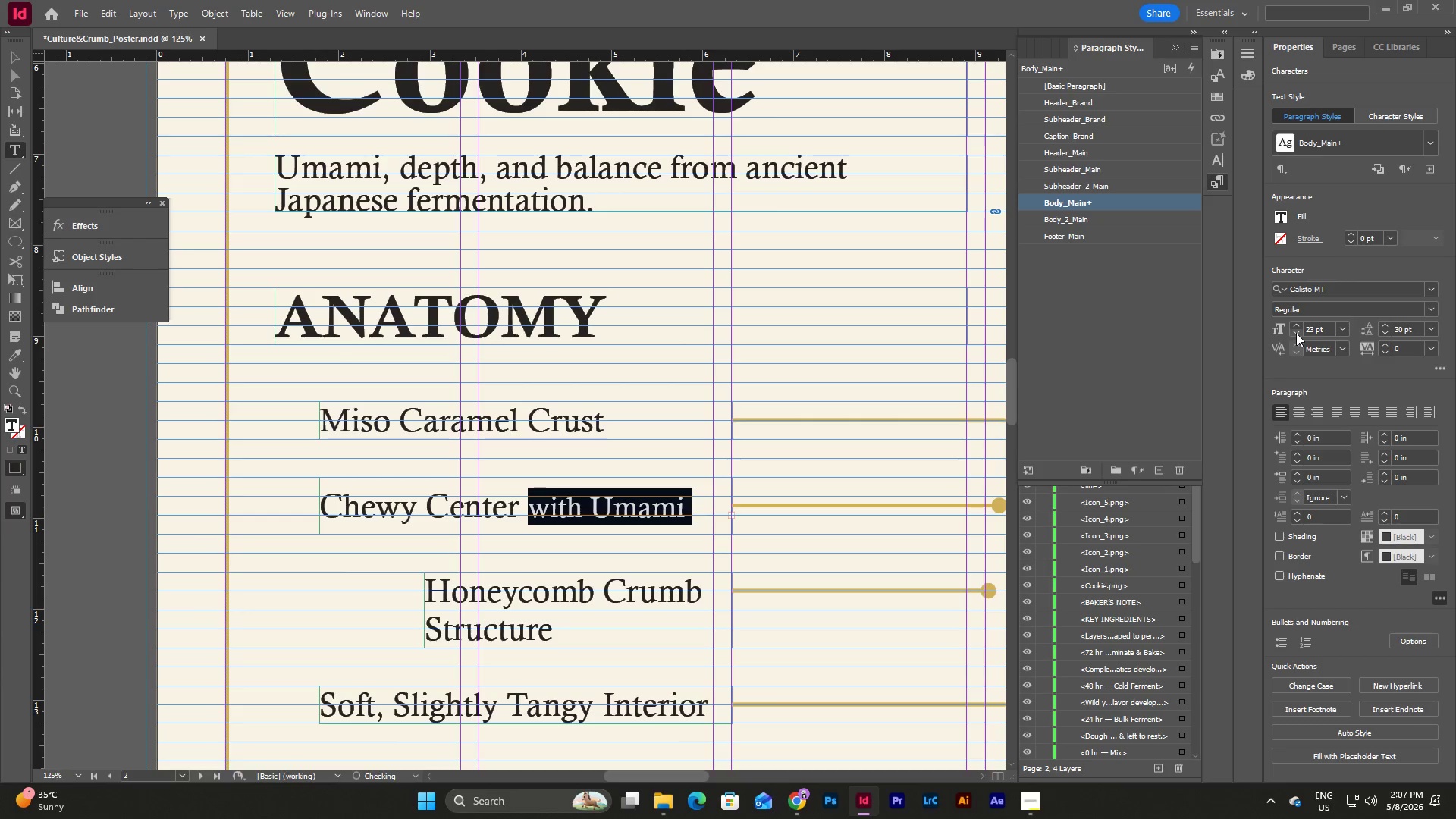 
triple_click([1296, 333])
 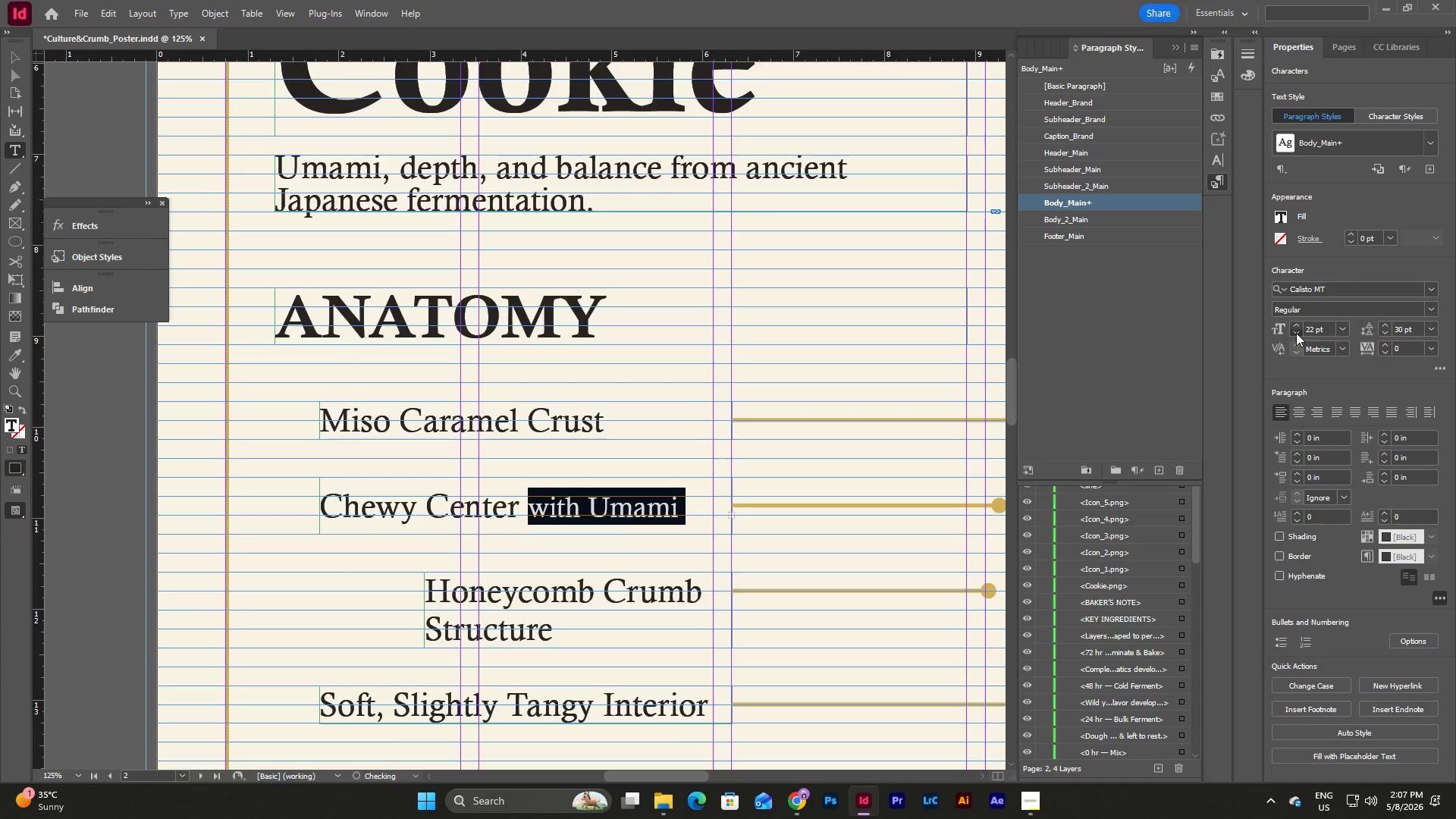 
double_click([1296, 333])
 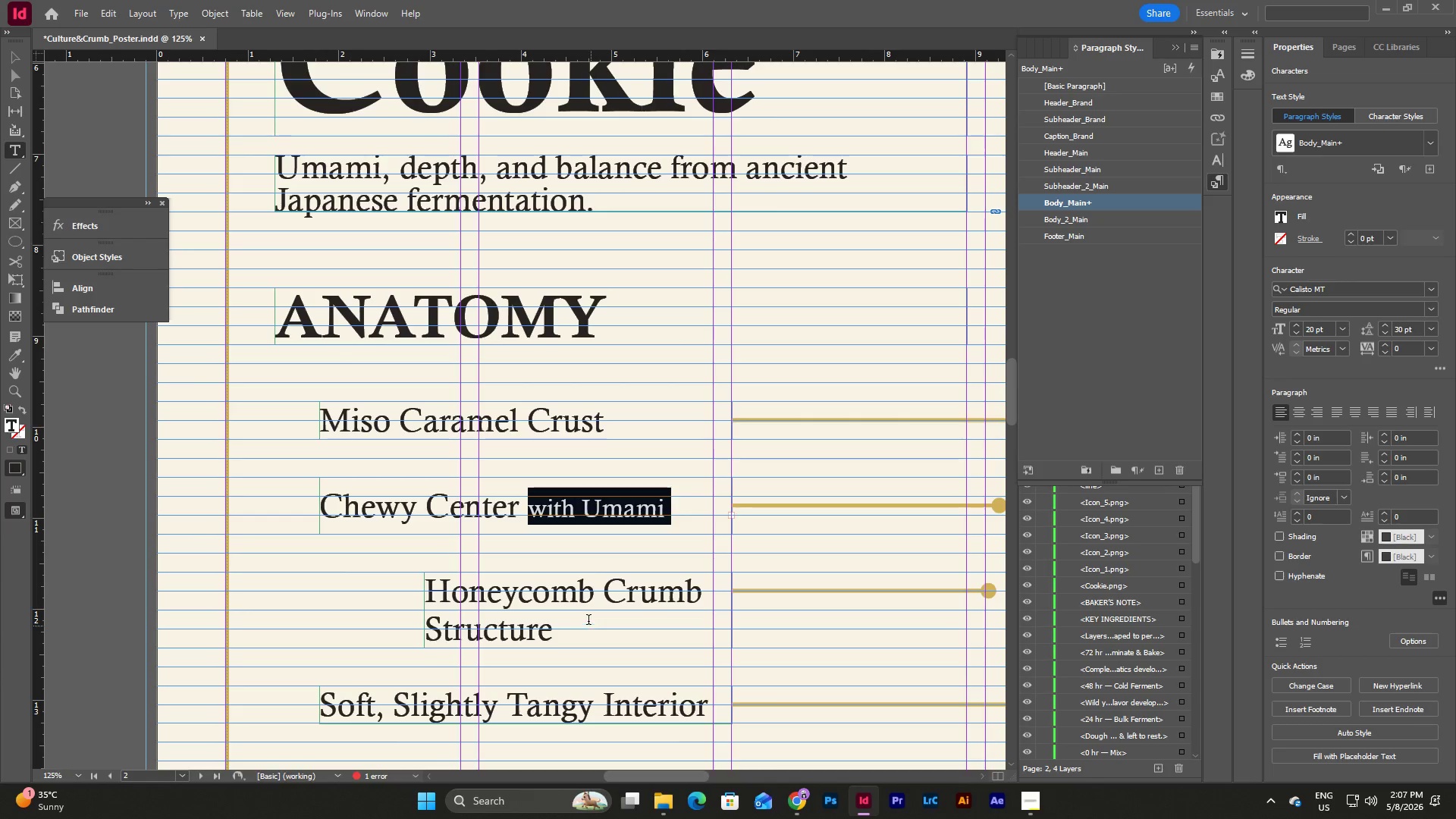 
key(Escape)
 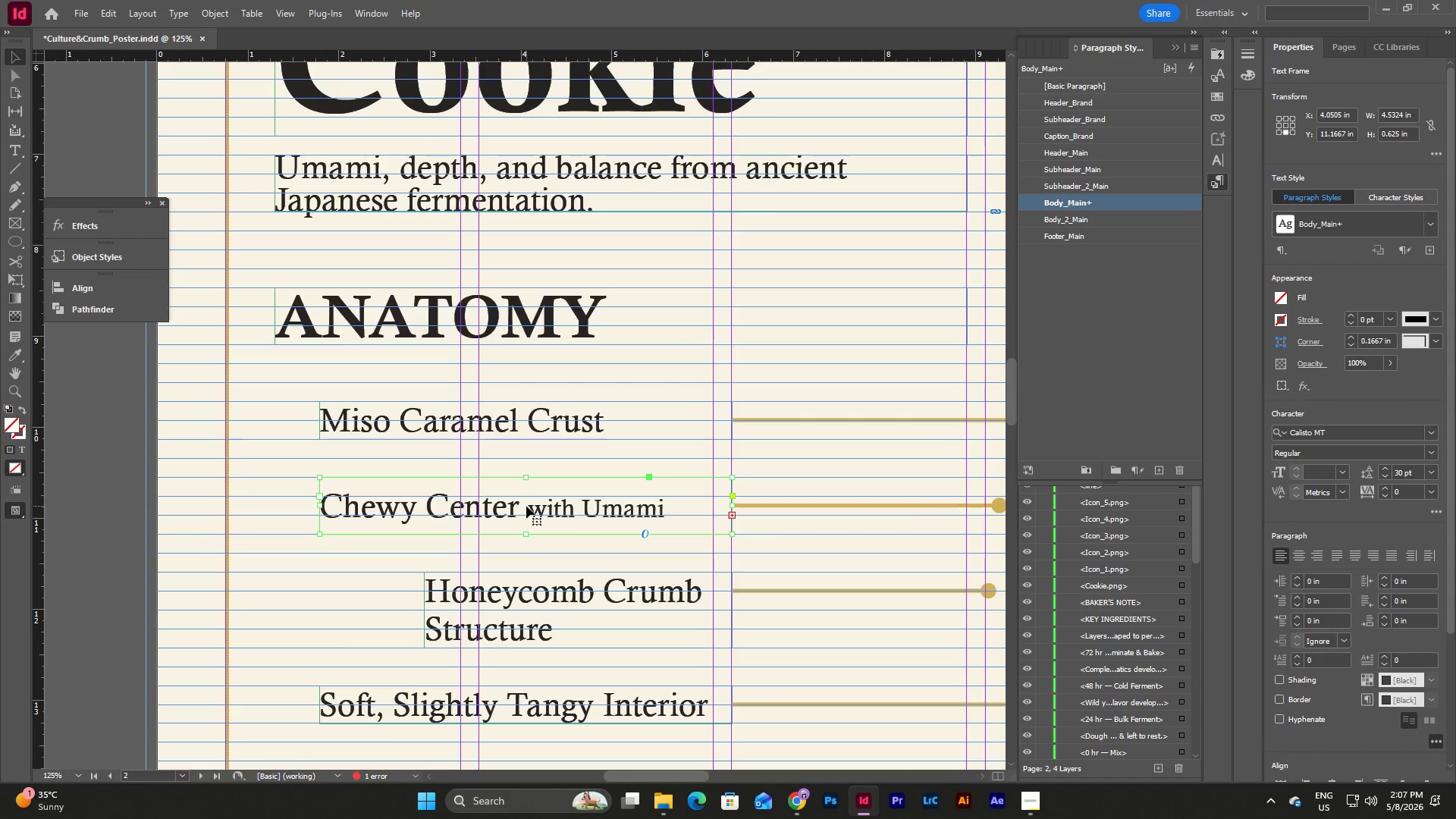 
double_click([530, 507])
 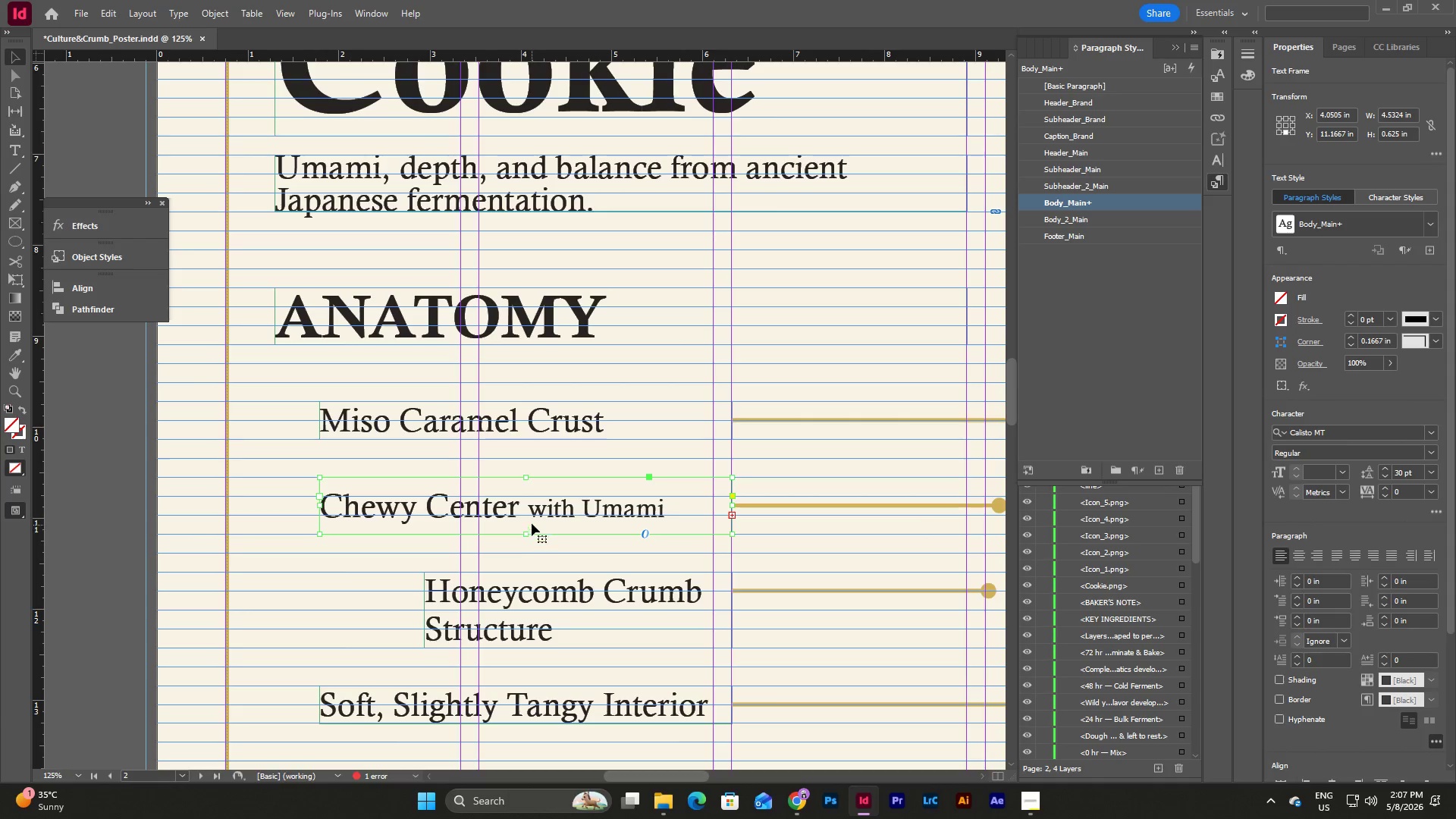 
left_click([532, 510])
 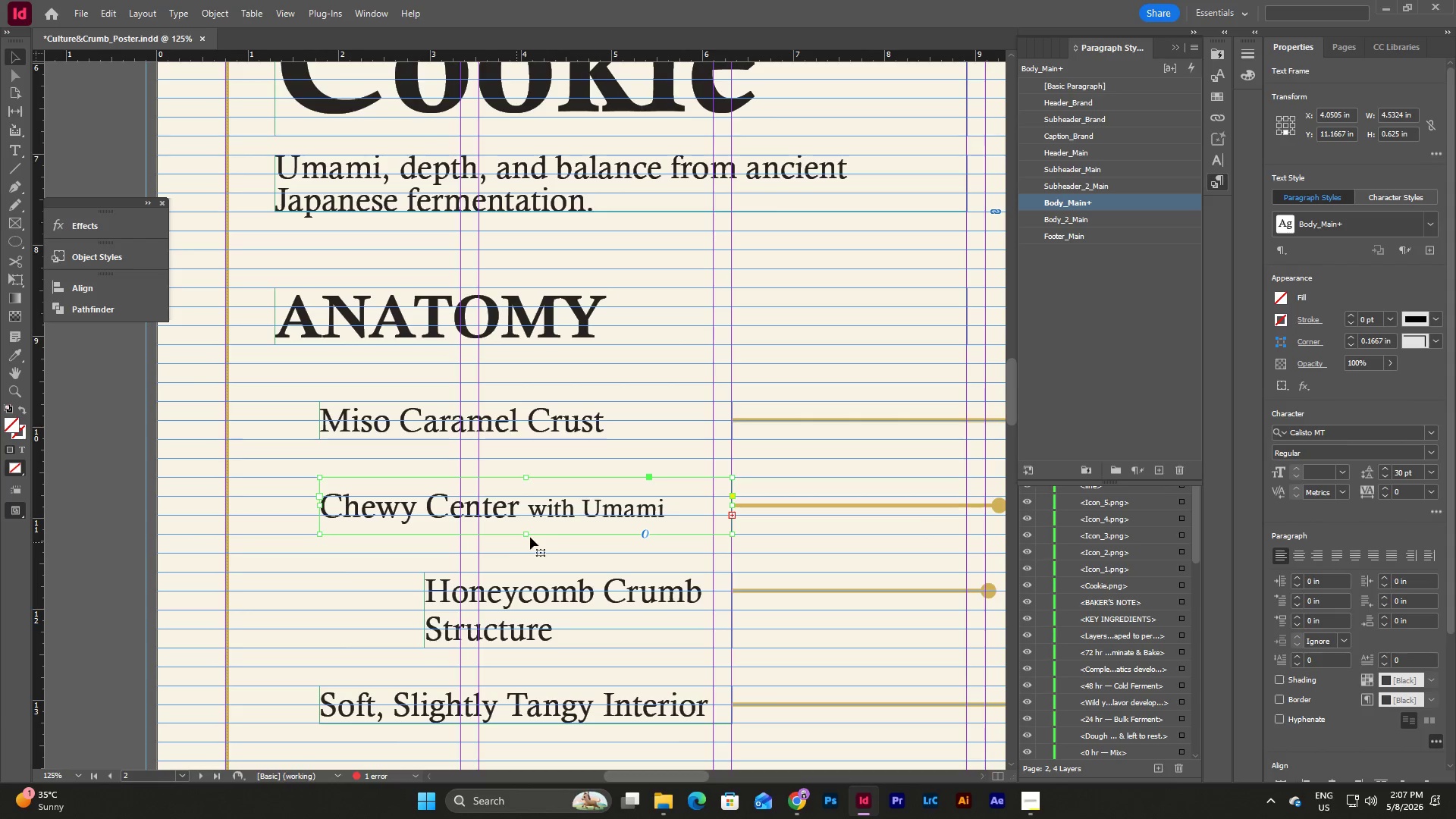 
left_click_drag(start_coordinate=[527, 534], to_coordinate=[525, 597])
 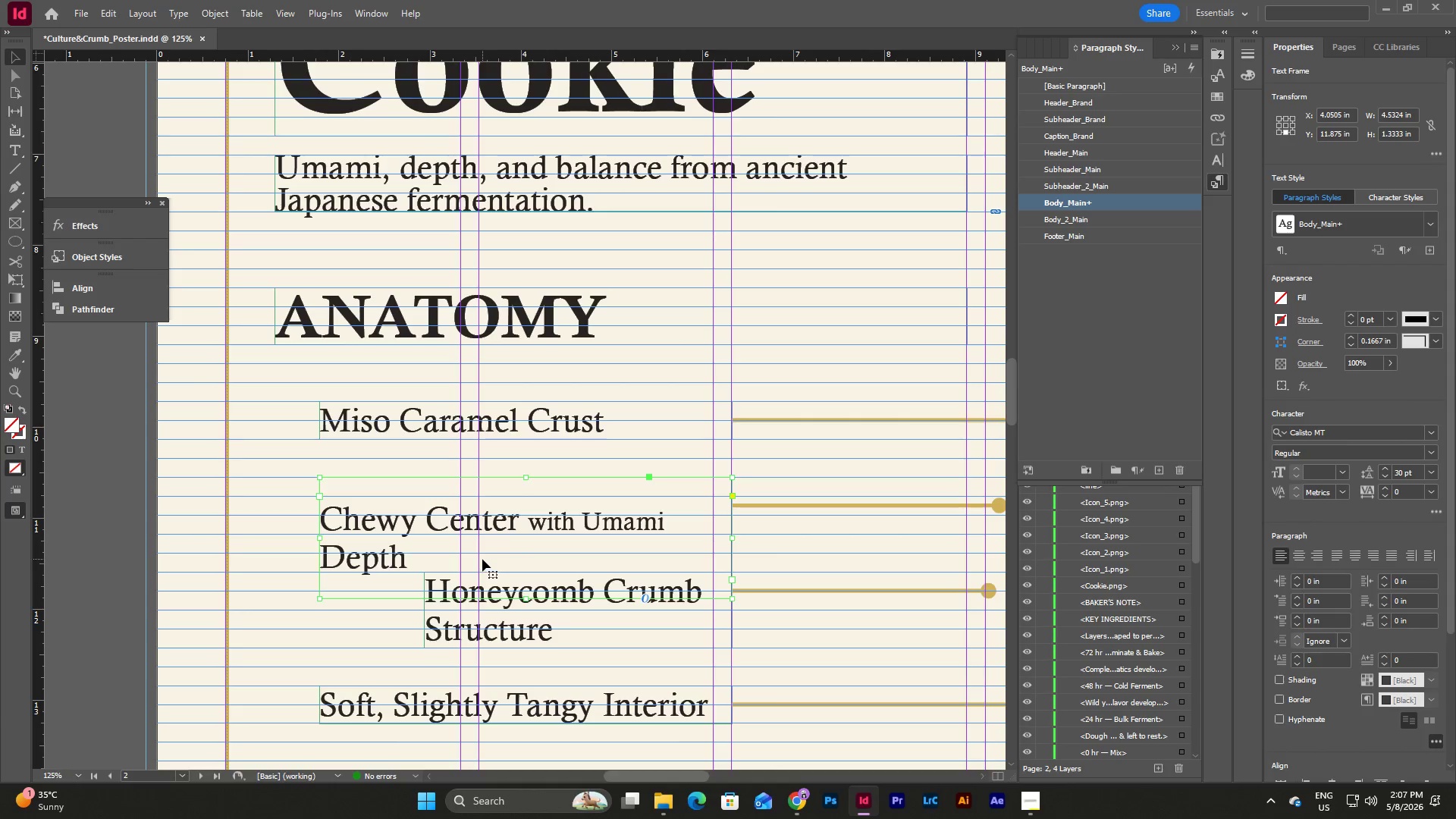 
double_click([482, 559])
 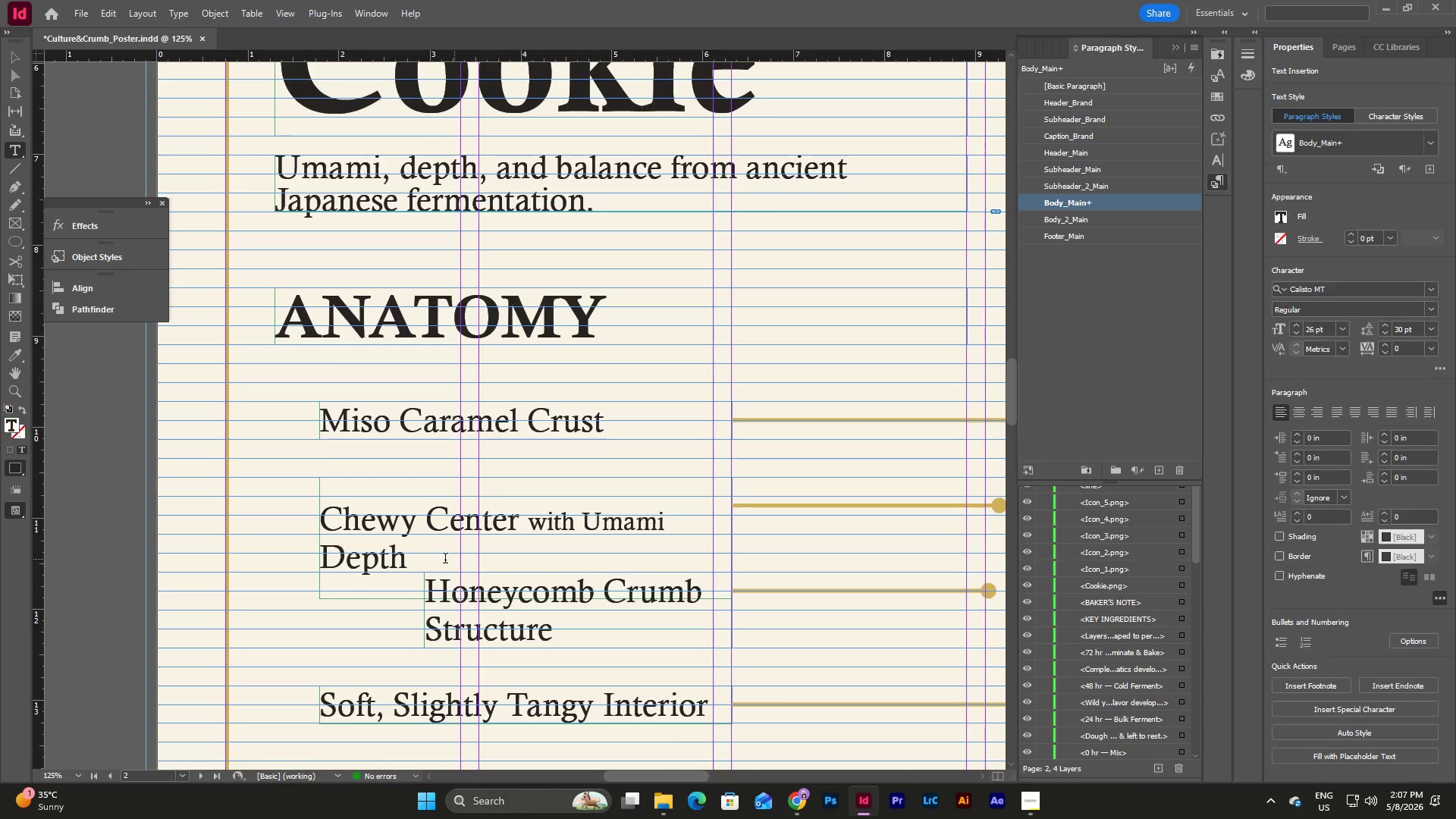 
left_click_drag(start_coordinate=[445, 560], to_coordinate=[285, 551])
 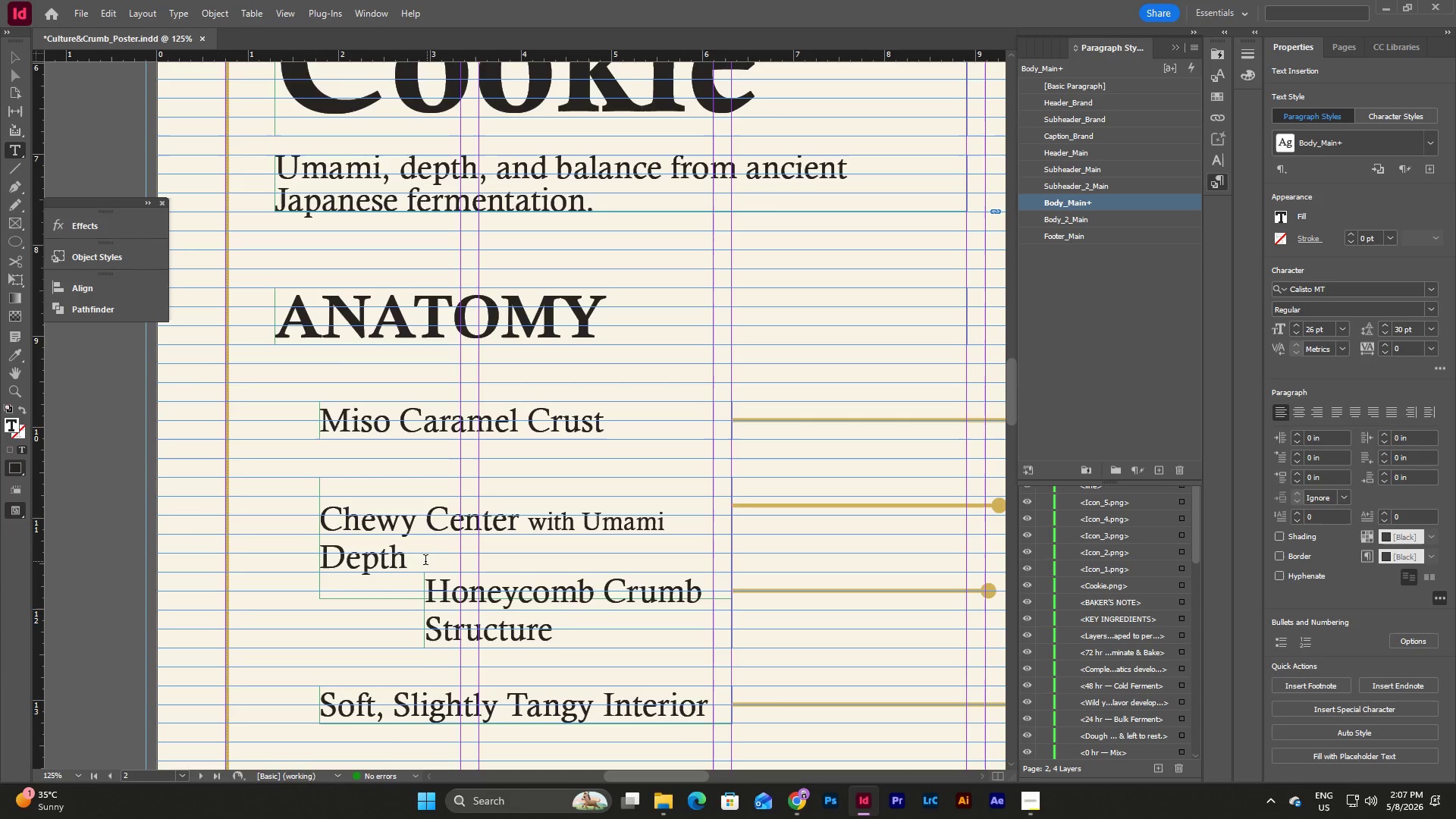 
left_click_drag(start_coordinate=[424, 560], to_coordinate=[256, 541])
 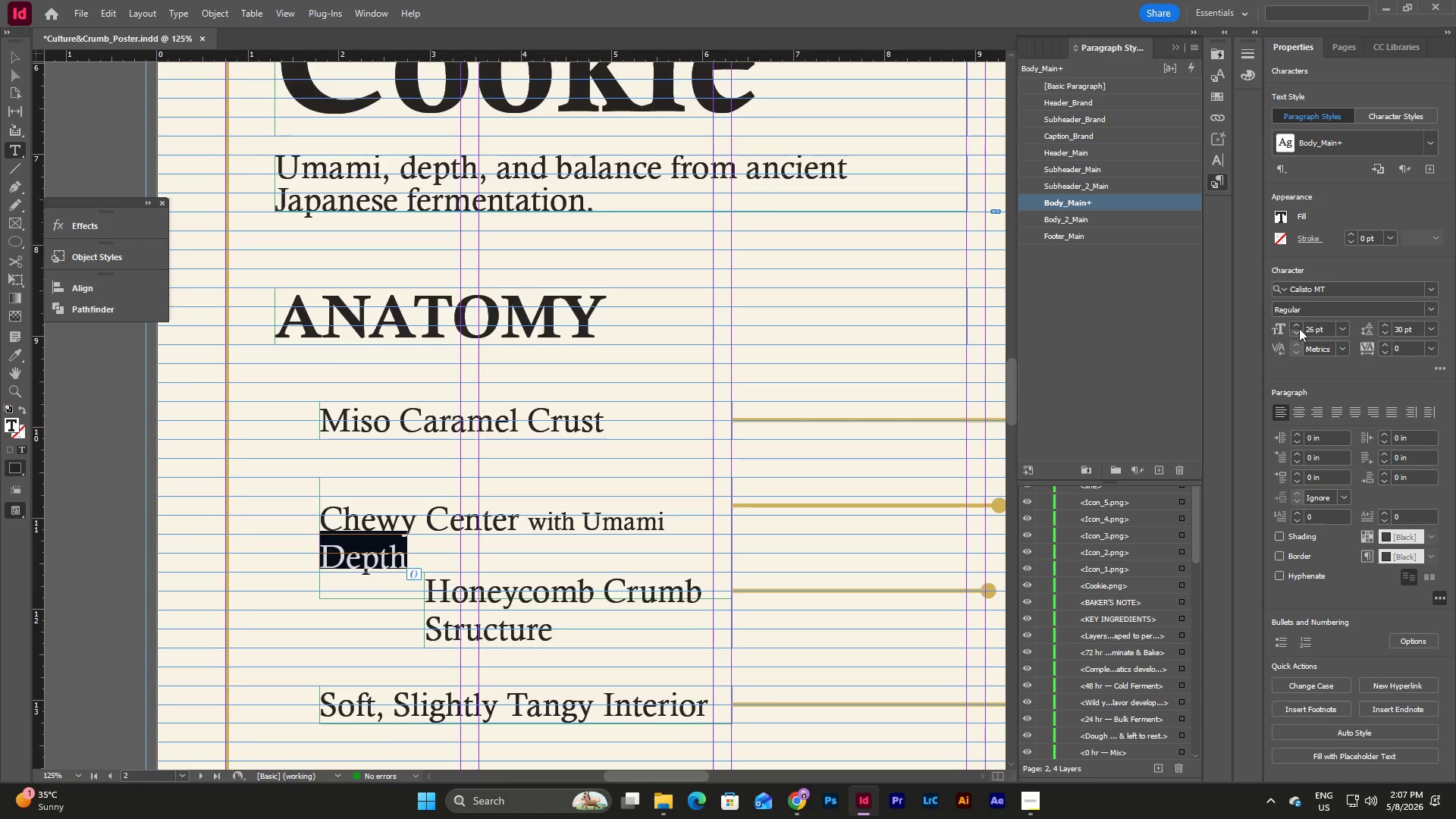 
double_click([1299, 328])
 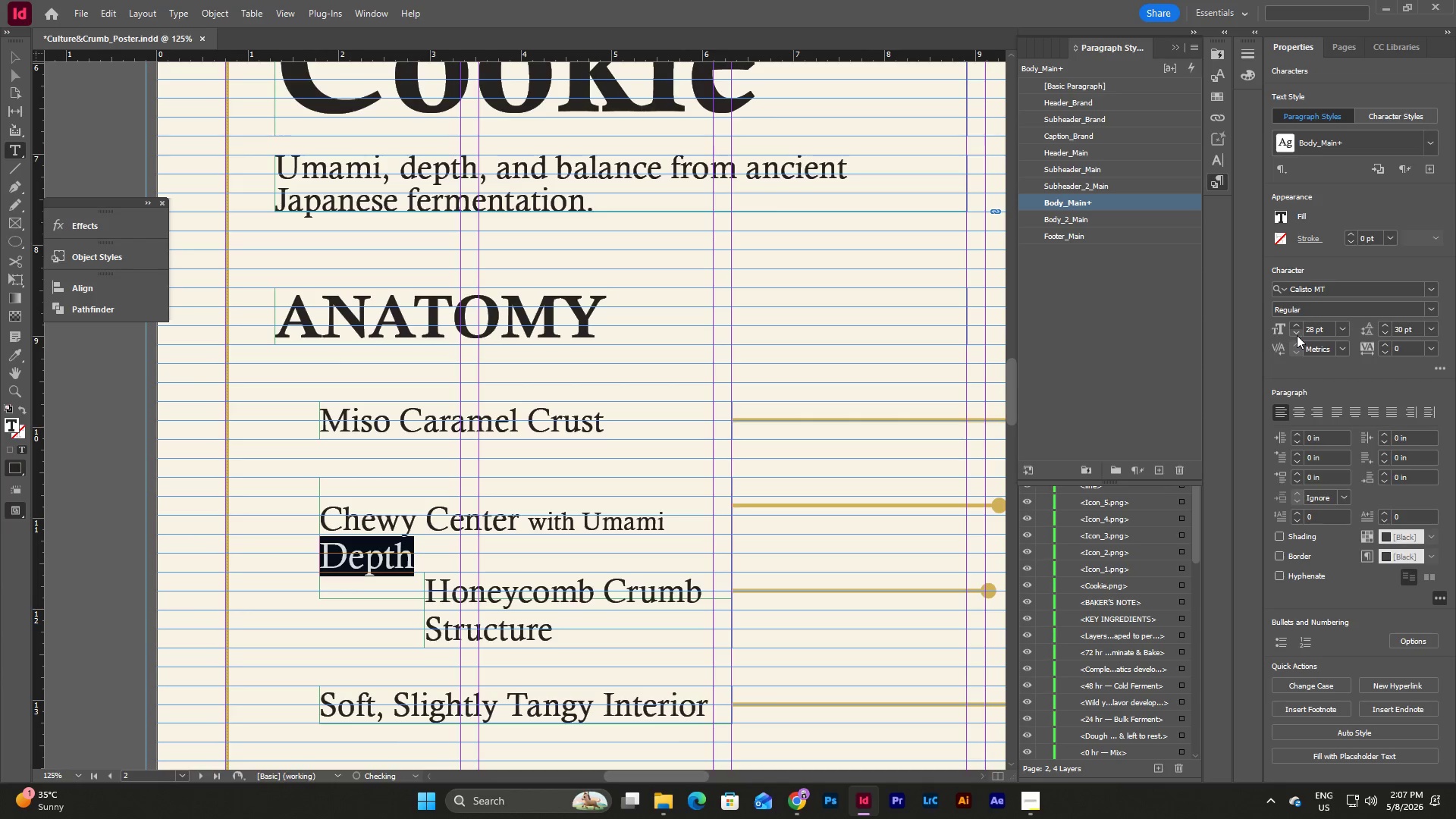 
triple_click([1297, 335])
 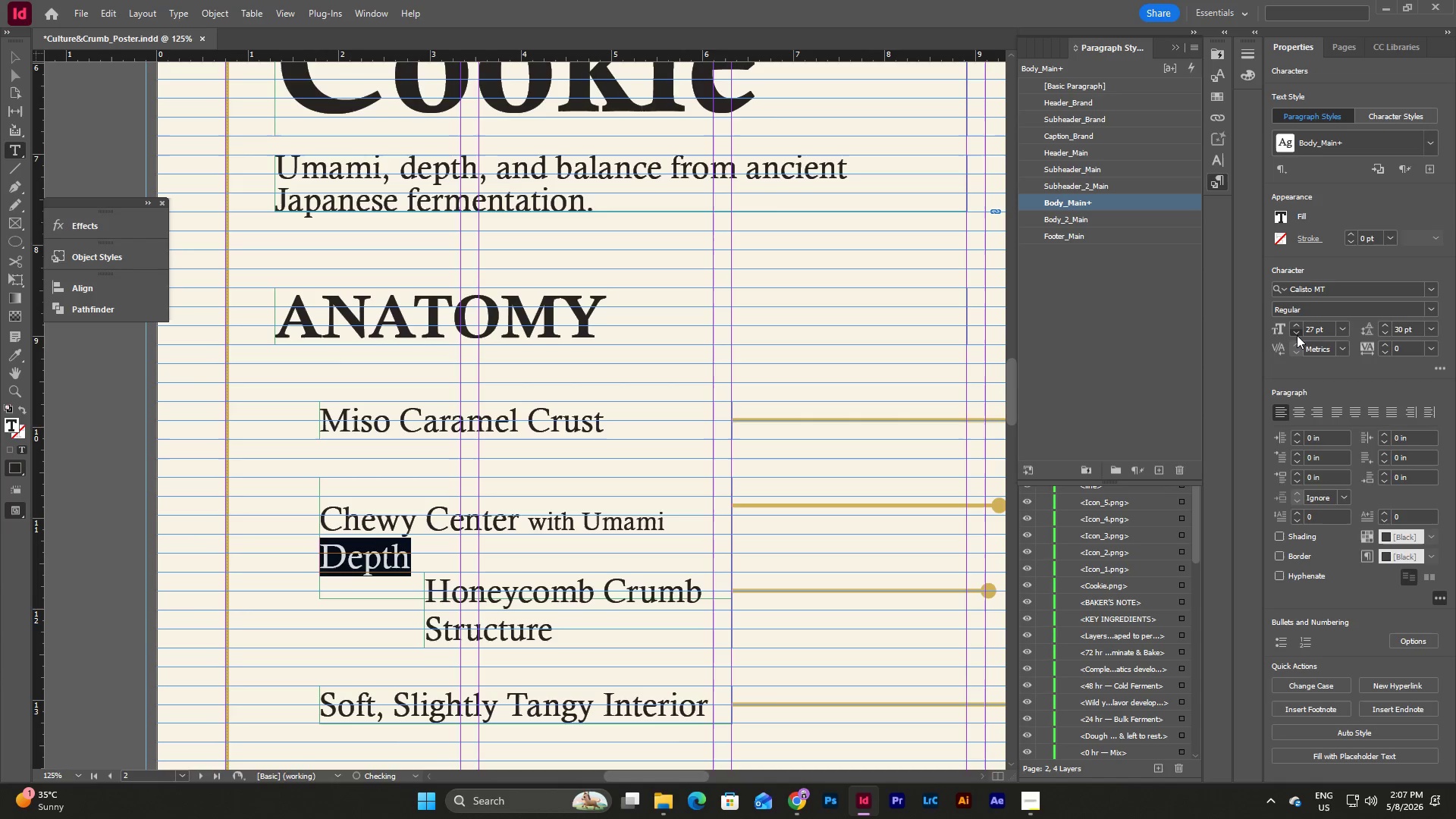 
triple_click([1297, 335])
 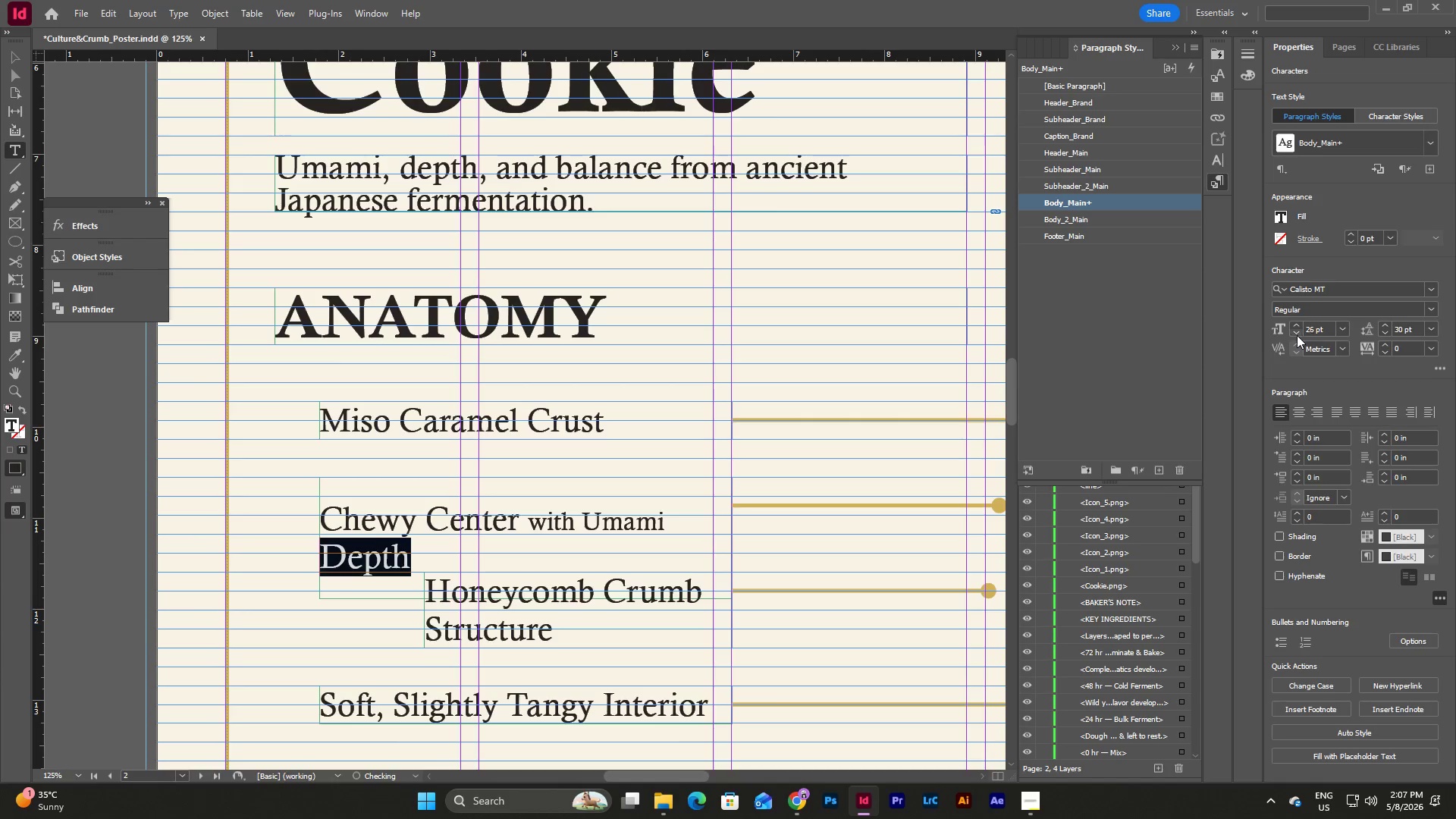 
triple_click([1297, 335])
 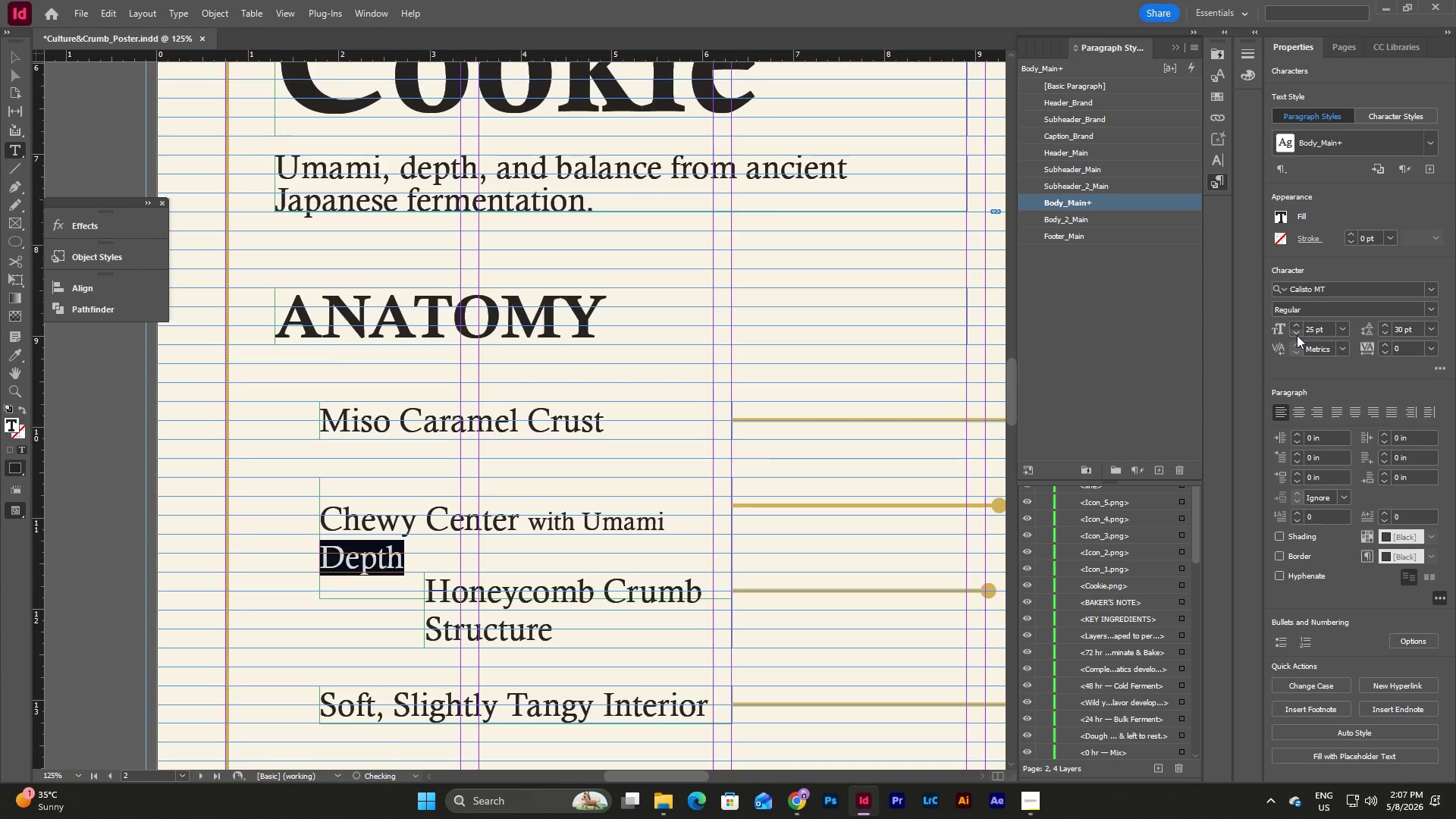 
triple_click([1297, 335])
 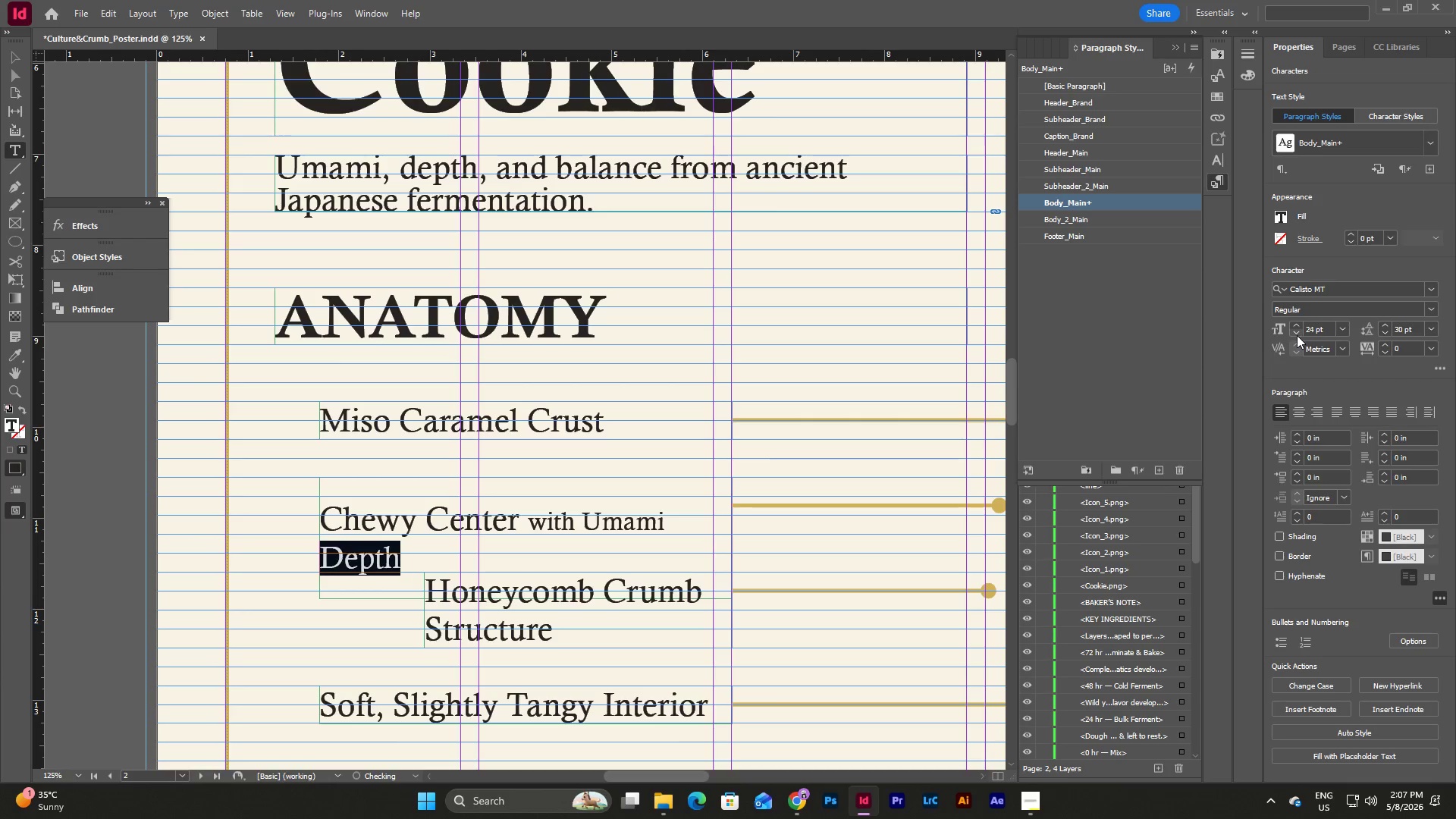 
triple_click([1297, 335])
 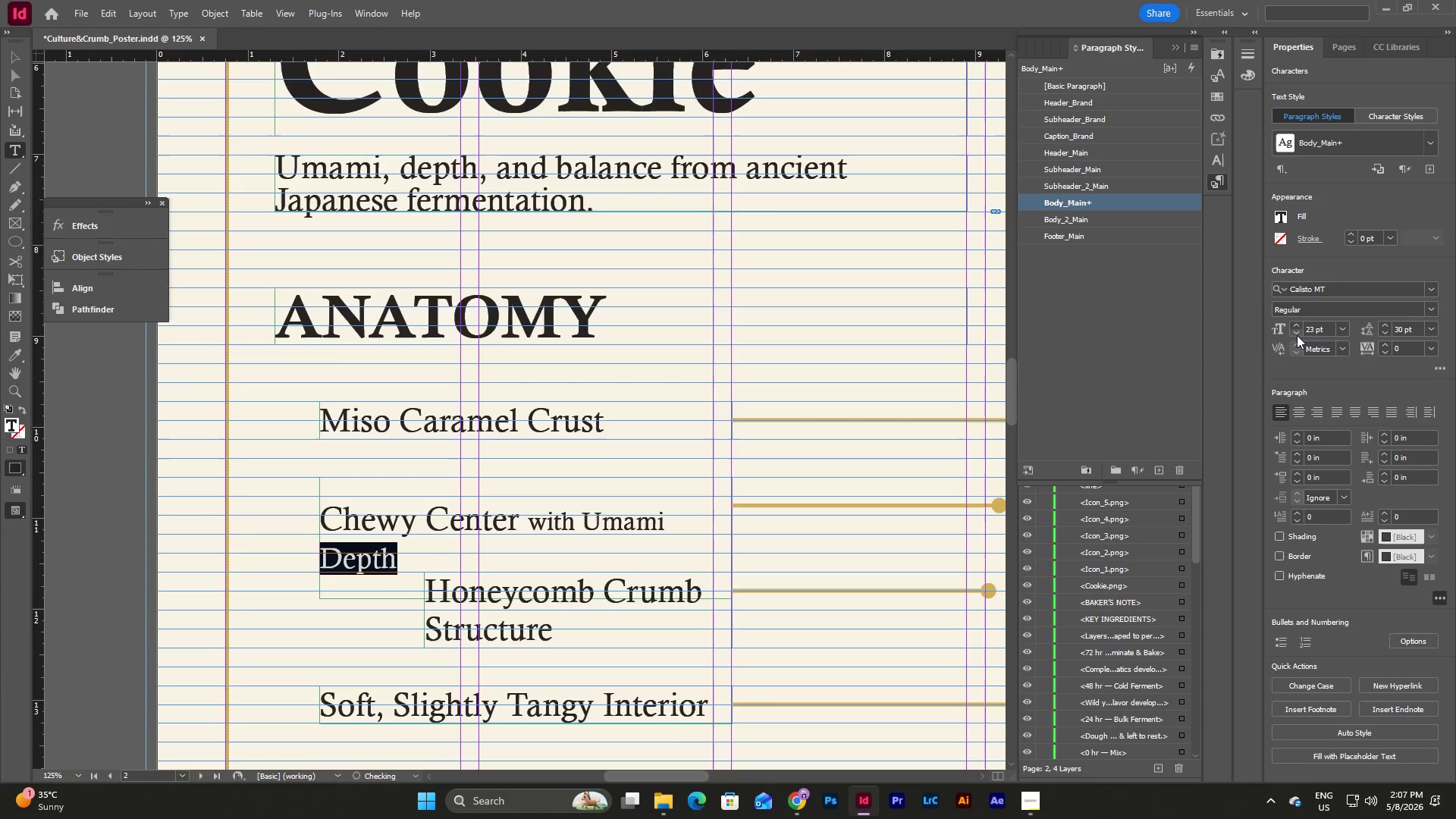 
triple_click([1297, 335])
 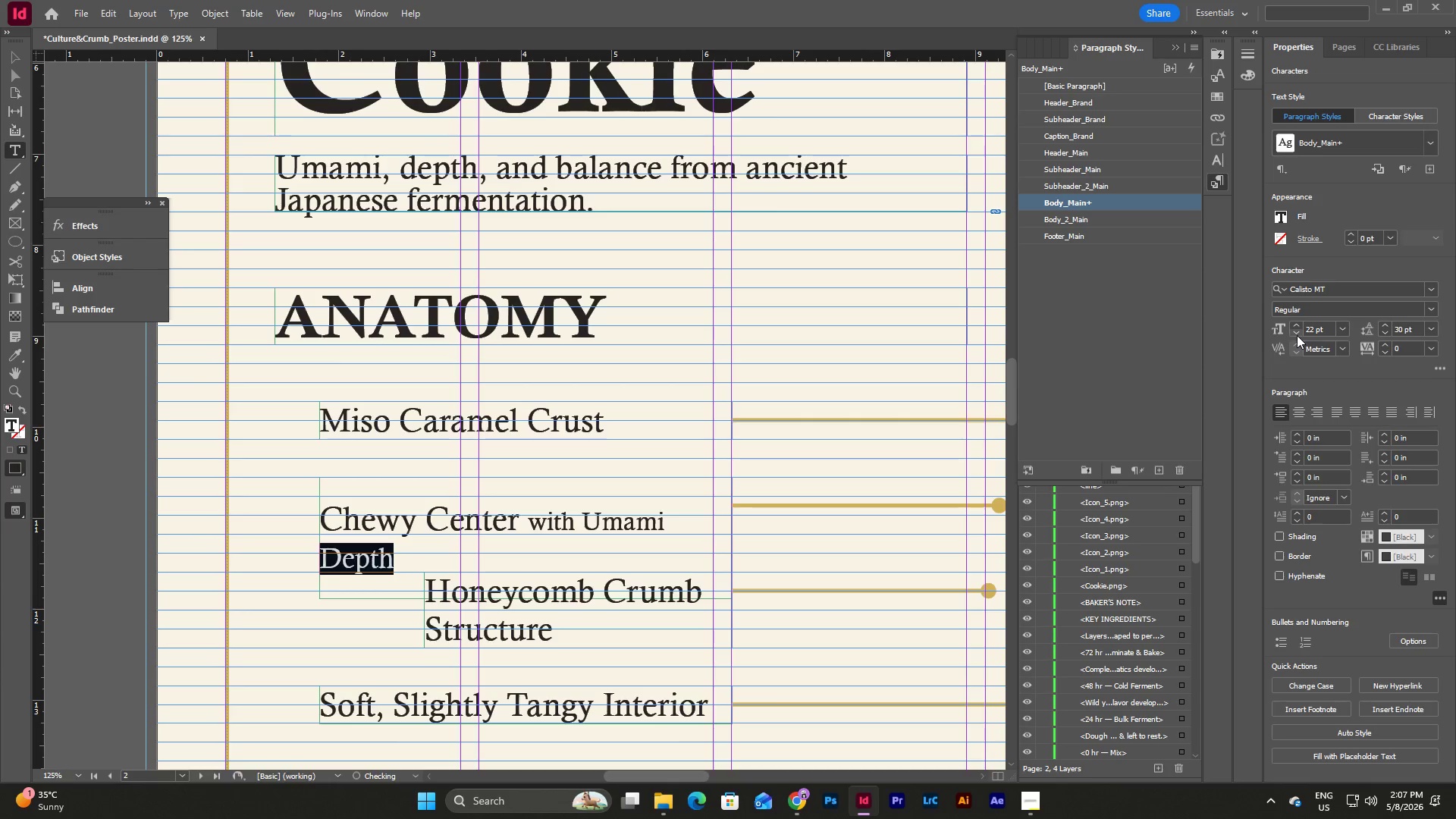 
triple_click([1297, 335])
 